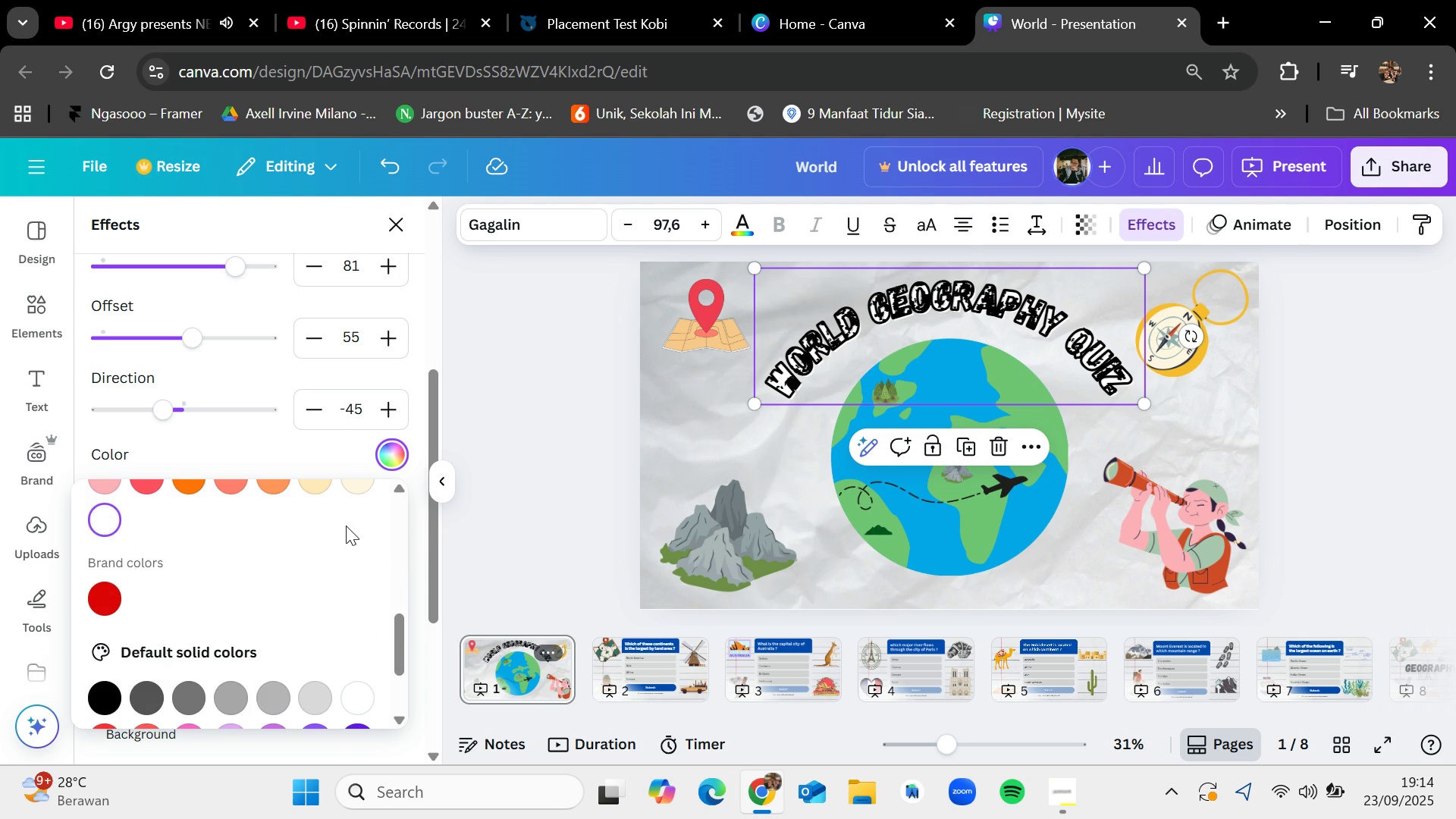 
scroll: coordinate [347, 526], scroll_direction: up, amount: 3.0
 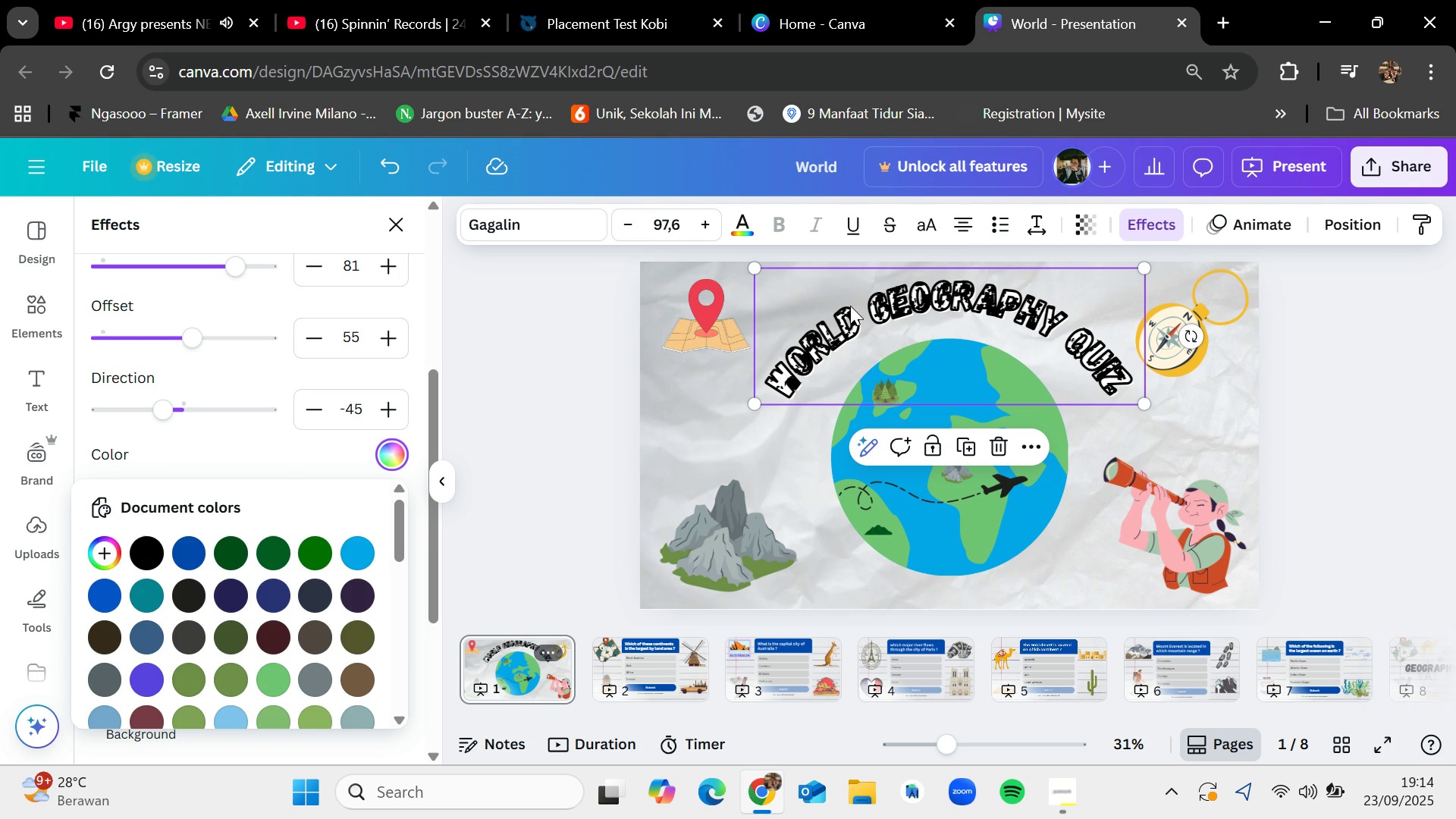 
left_click([1158, 214])
 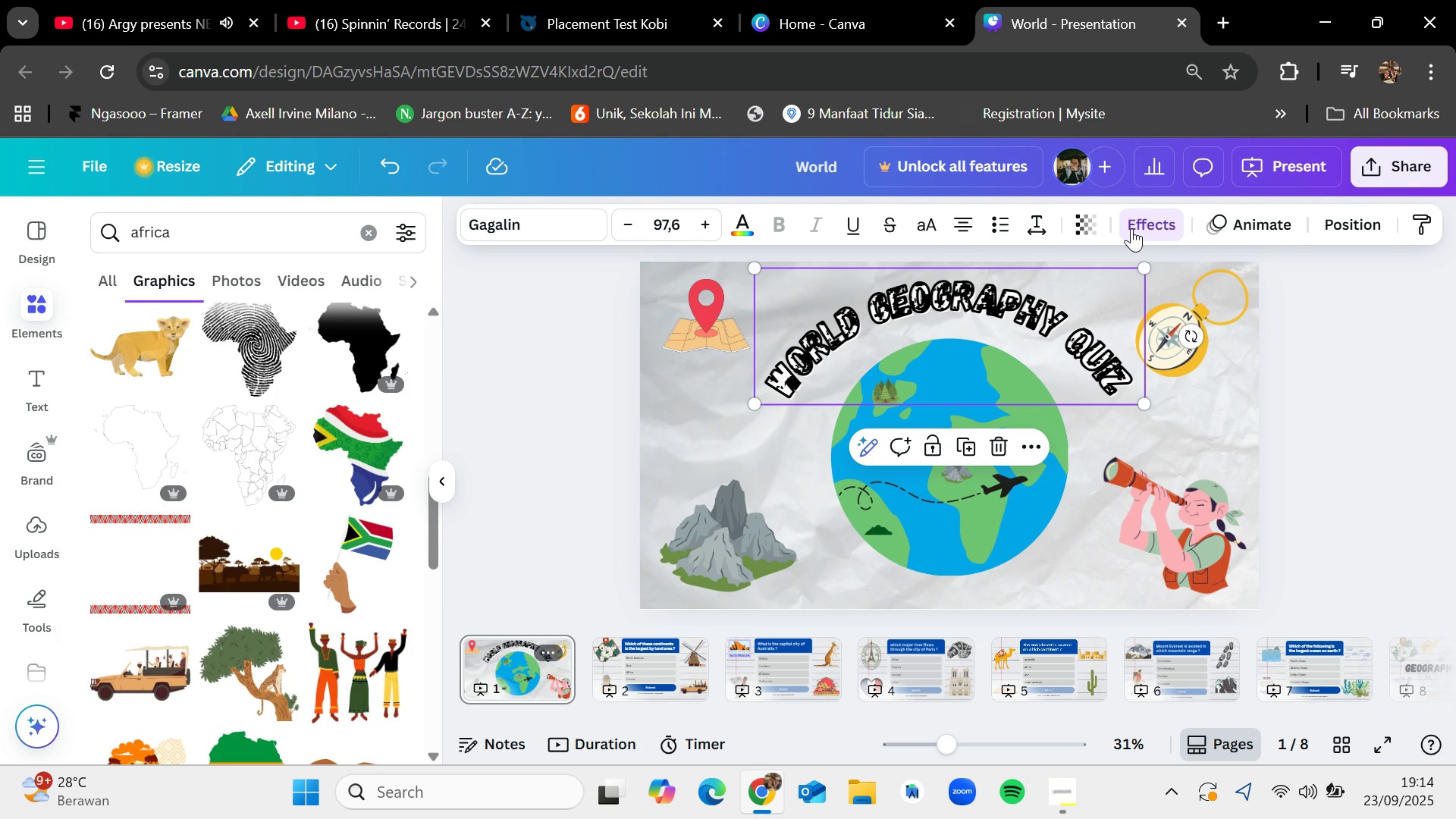 
left_click([1131, 228])
 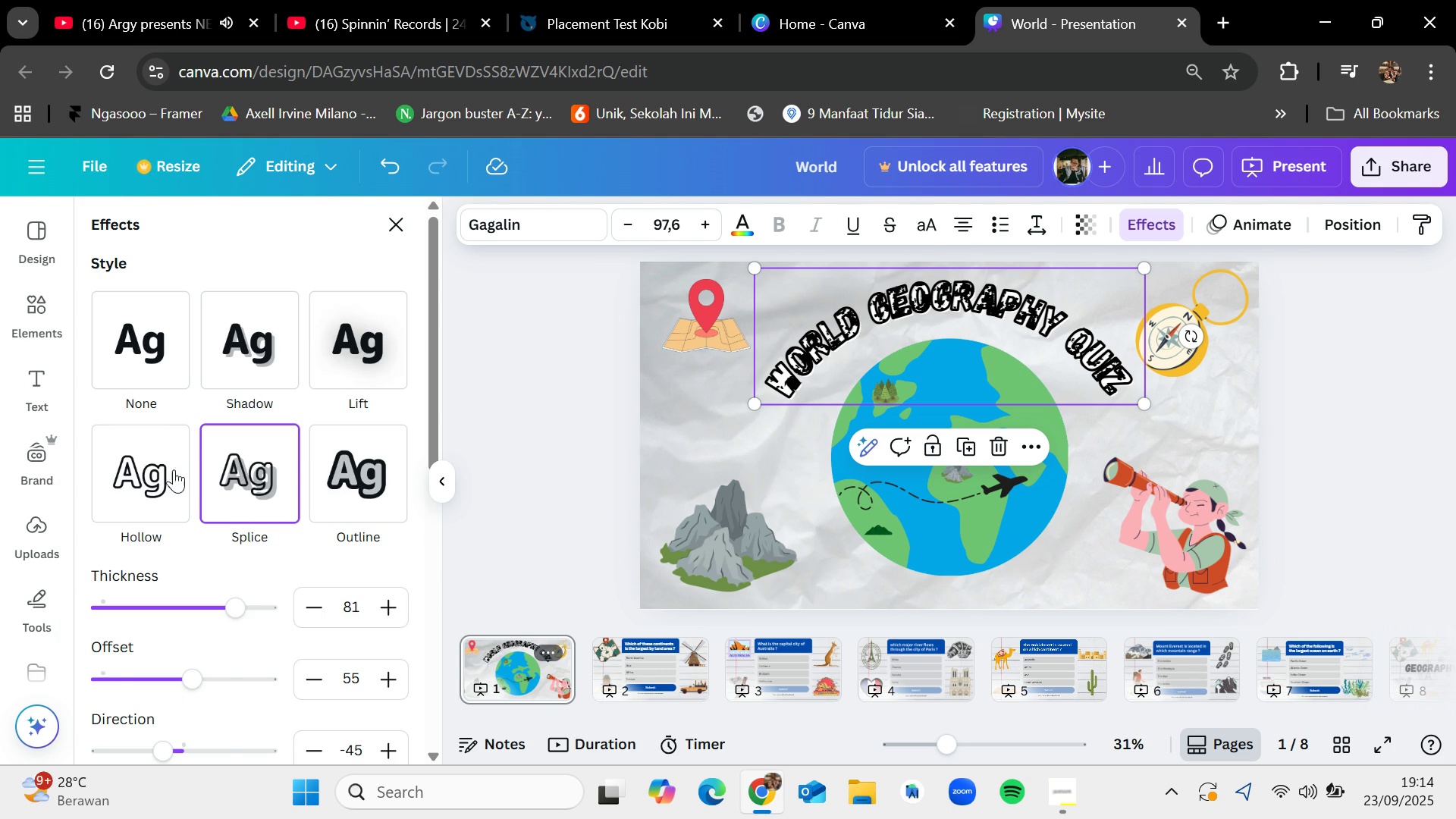 
left_click([168, 466])
 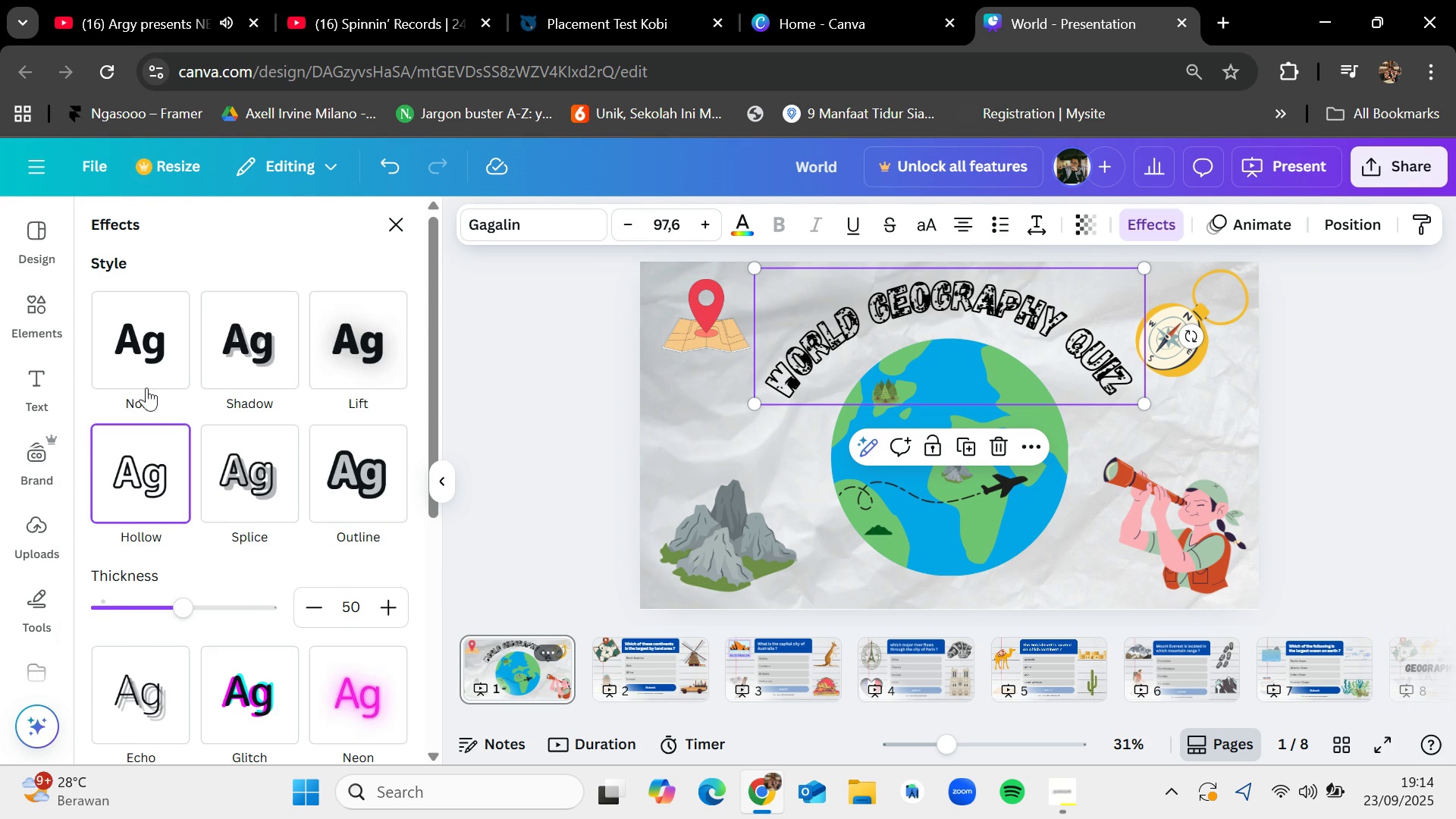 
left_click([135, 354])
 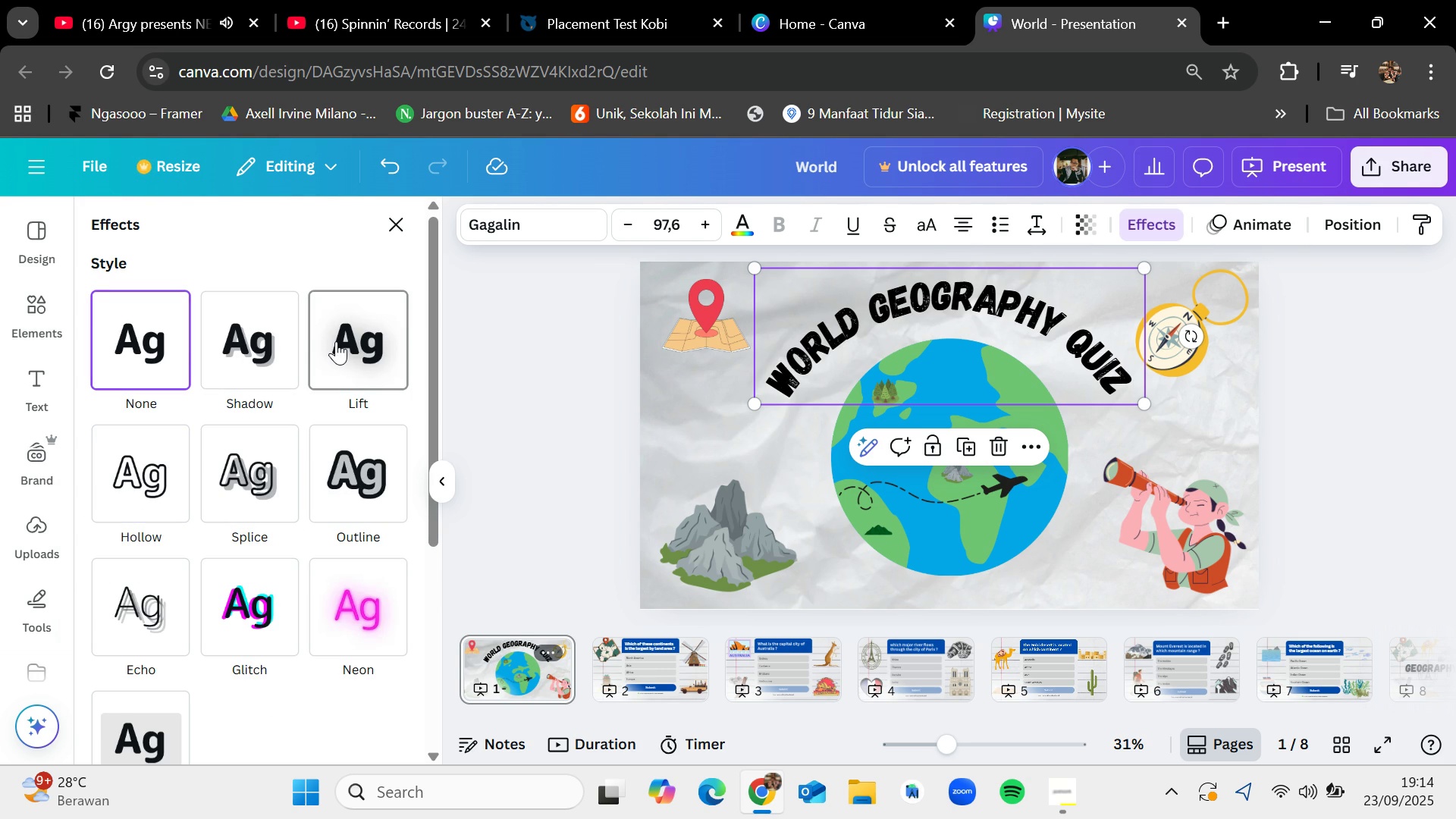 
left_click([336, 341])
 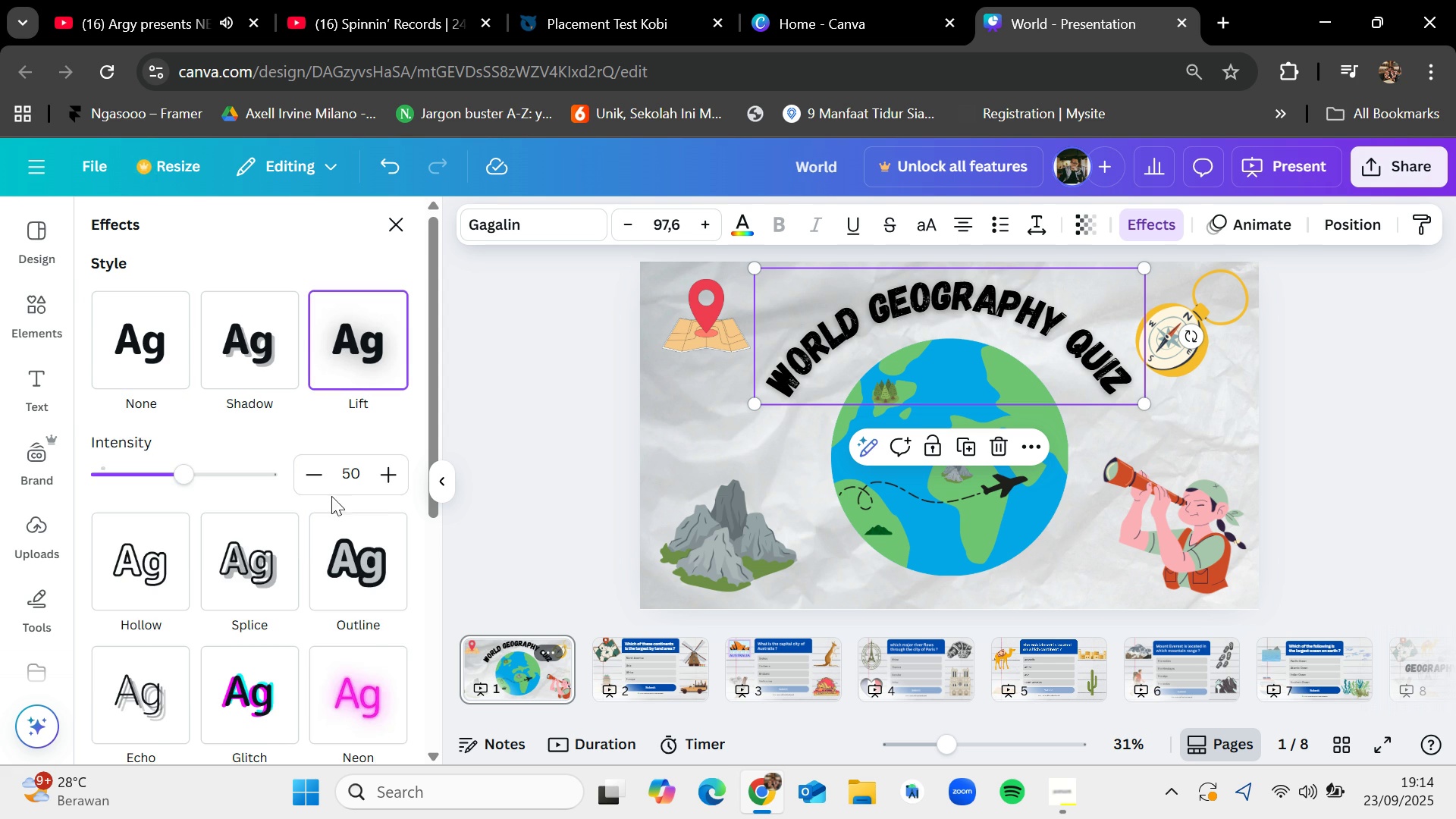 
left_click([334, 554])
 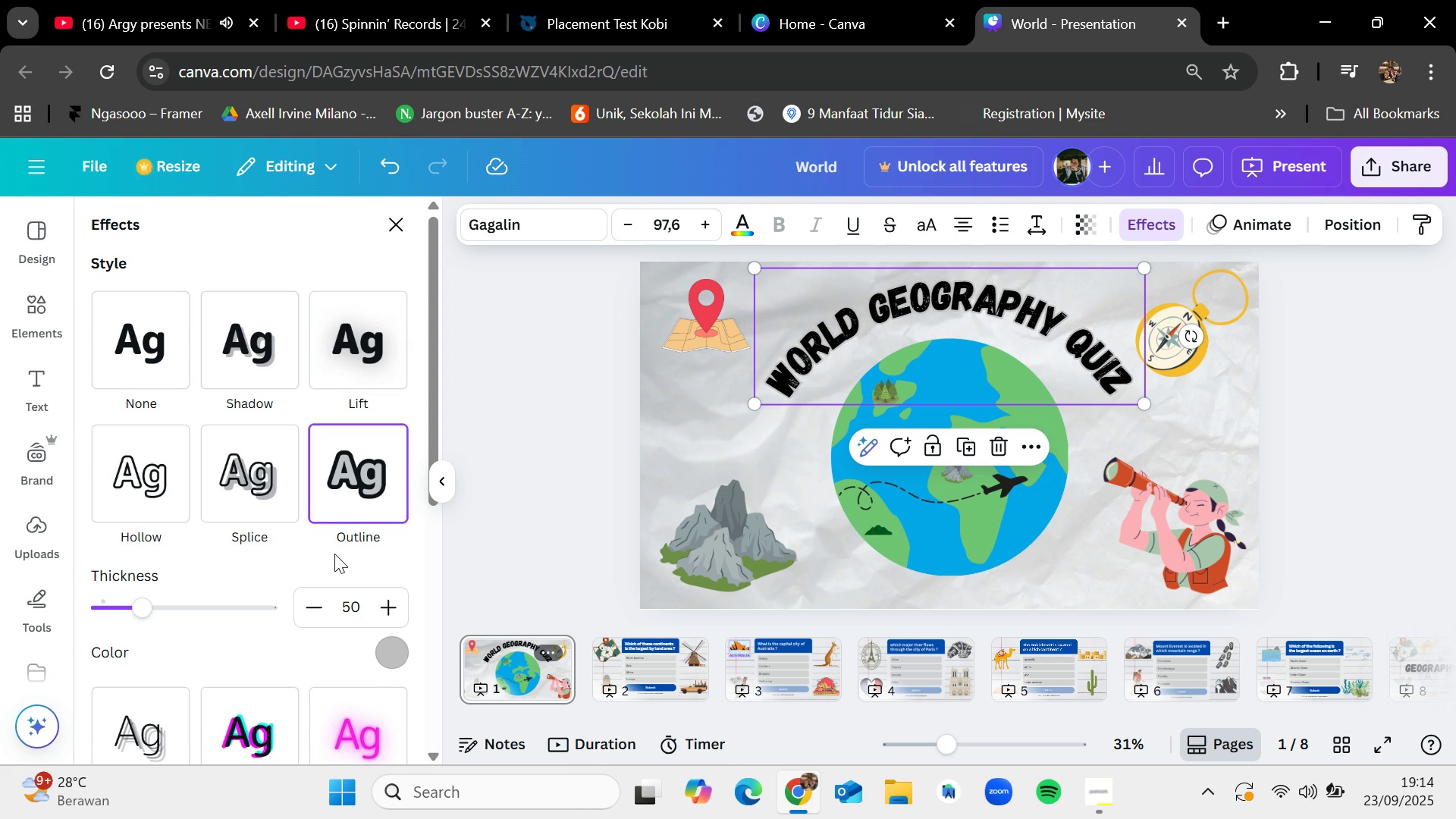 
left_click_drag(start_coordinate=[136, 602], to_coordinate=[134, 606])
 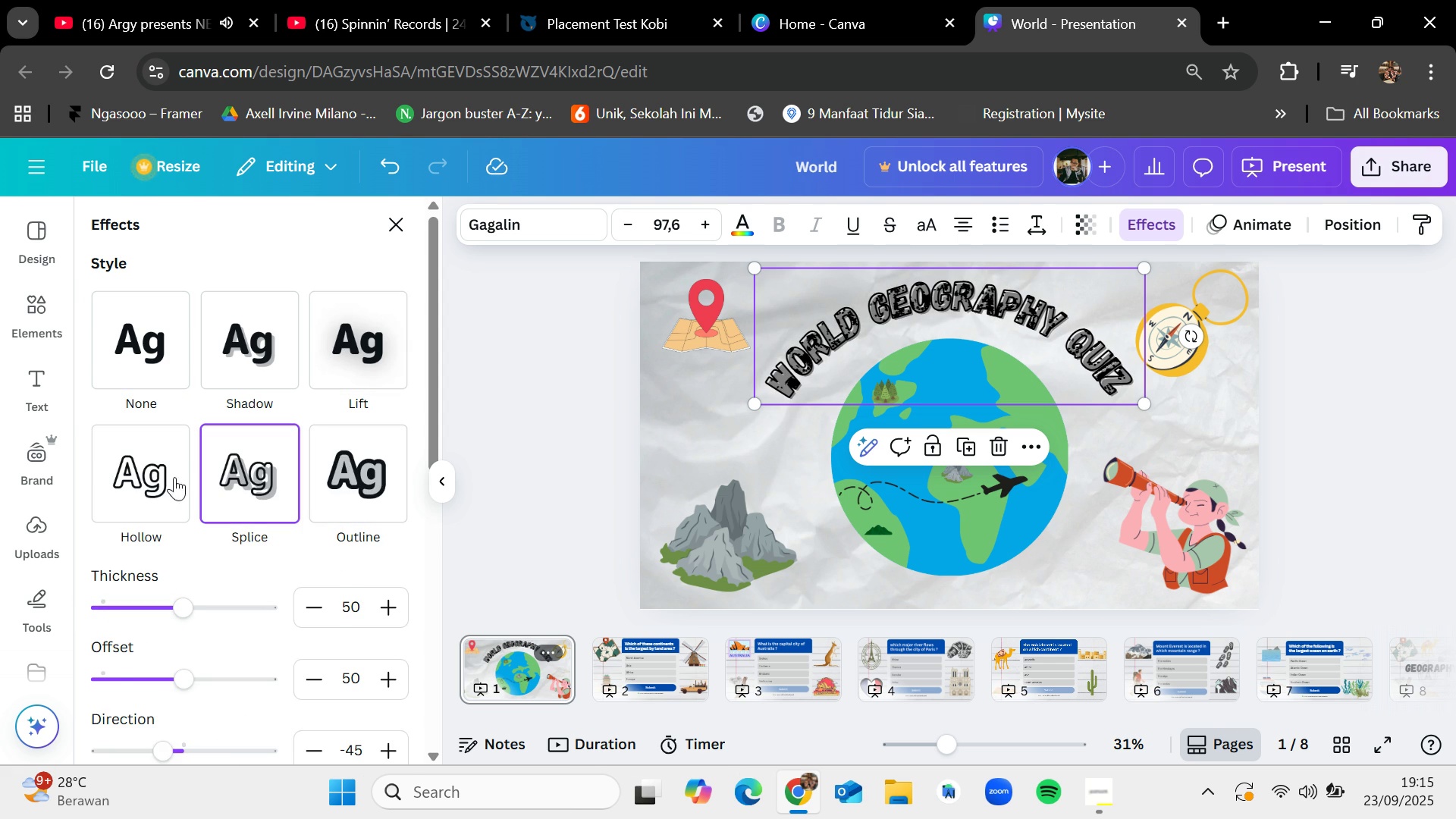 
left_click([158, 477])
 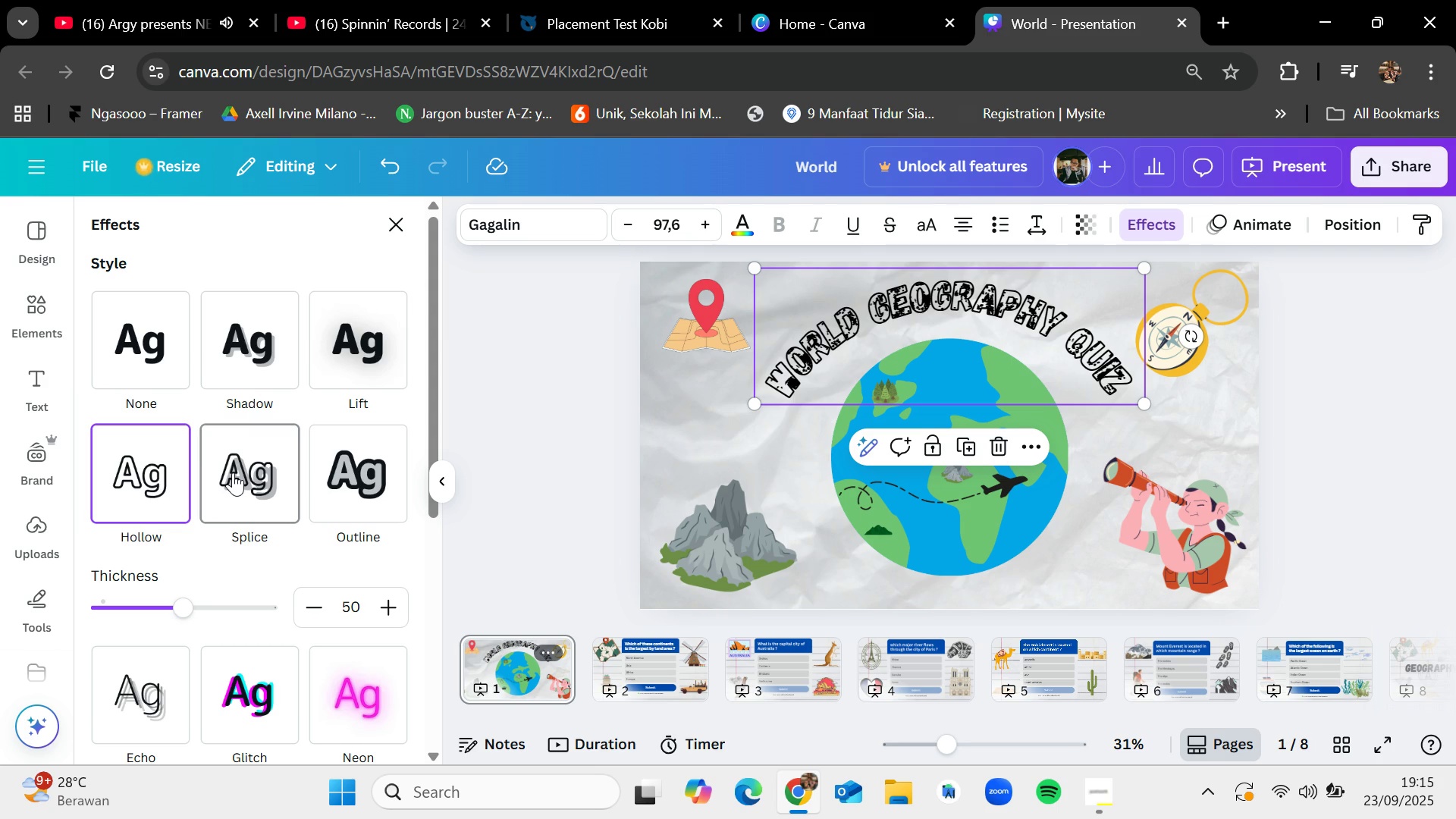 
left_click([233, 472])
 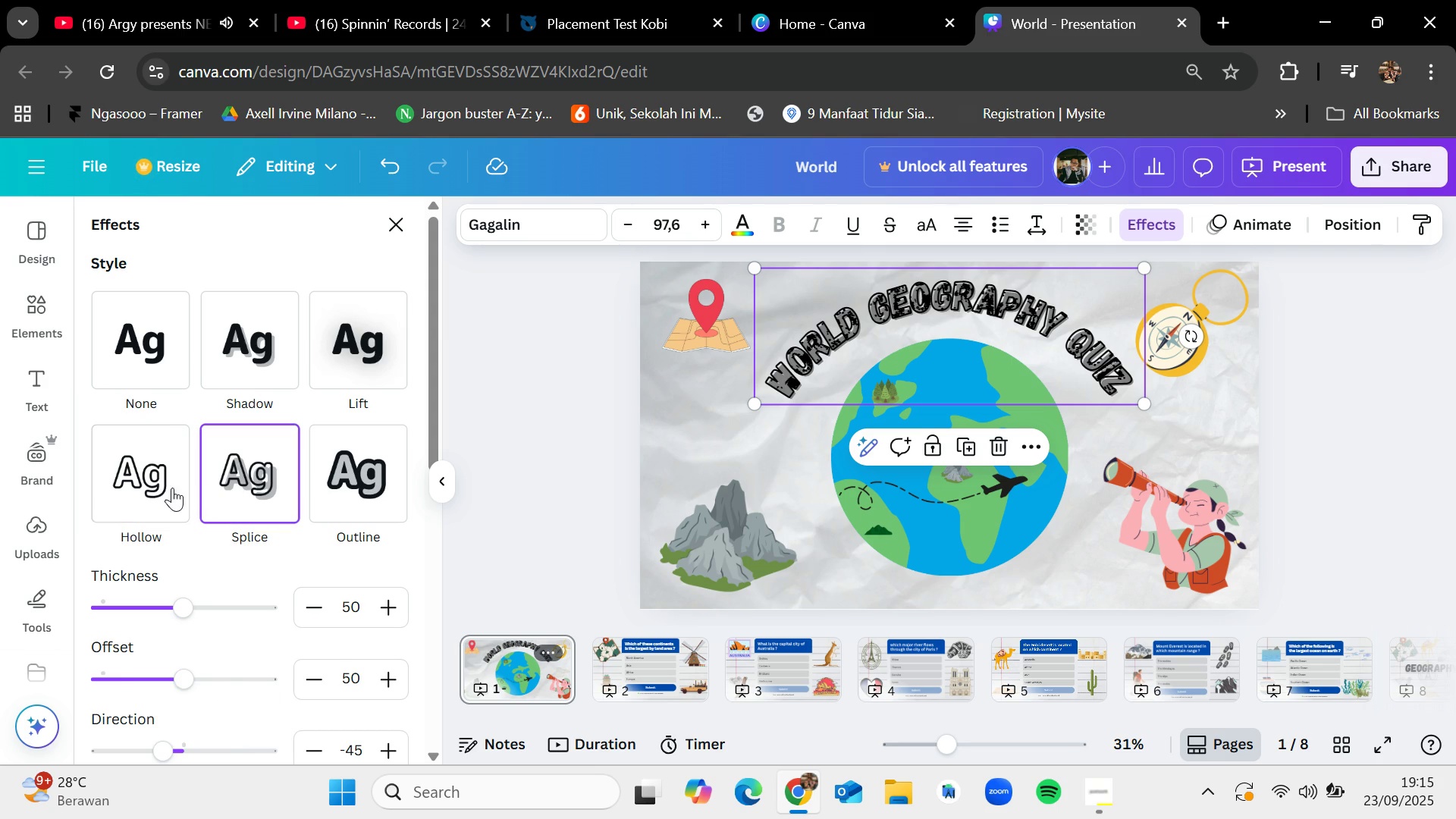 
left_click([165, 488])
 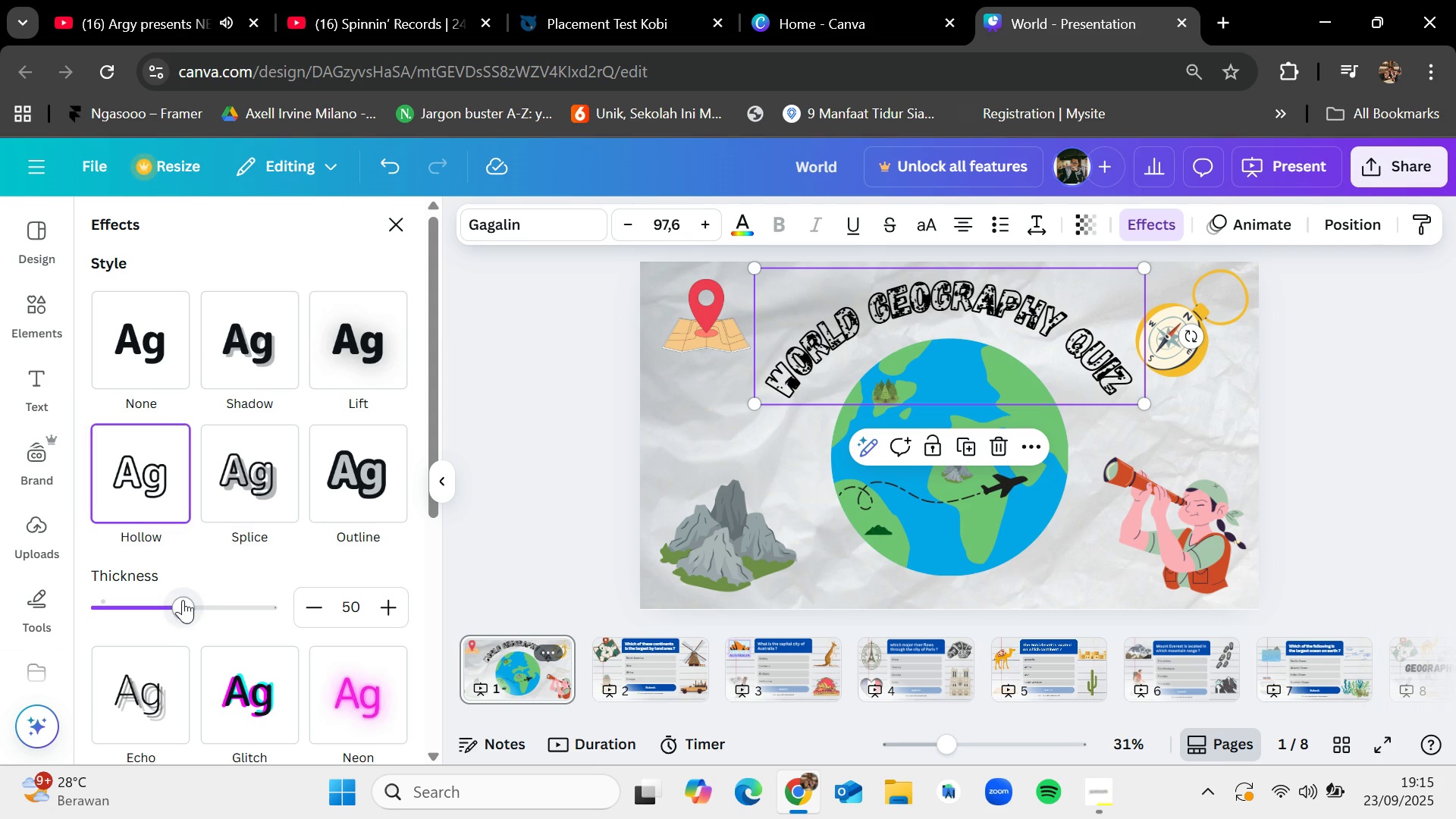 
left_click_drag(start_coordinate=[180, 607], to_coordinate=[167, 603])
 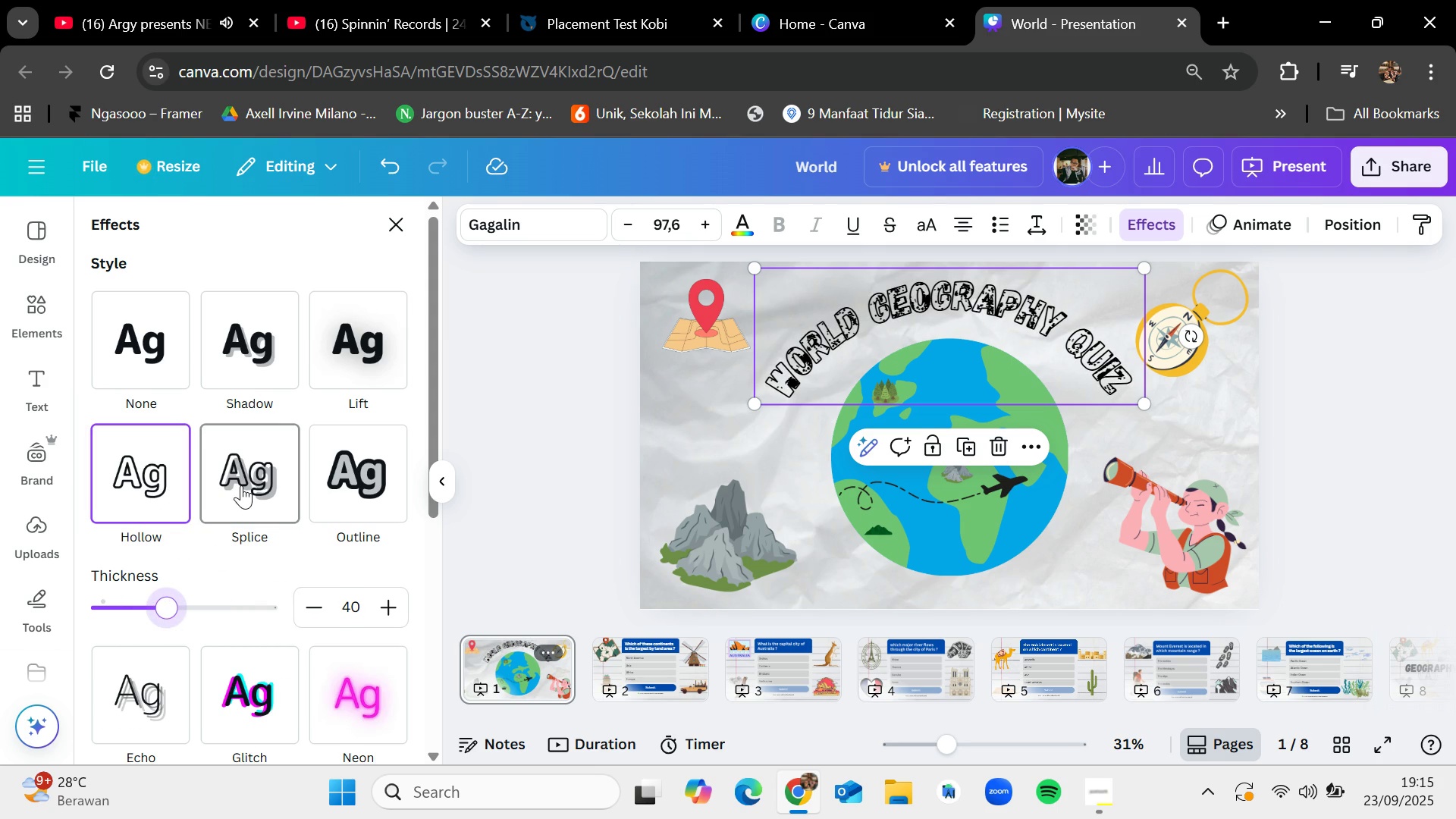 
left_click([241, 485])
 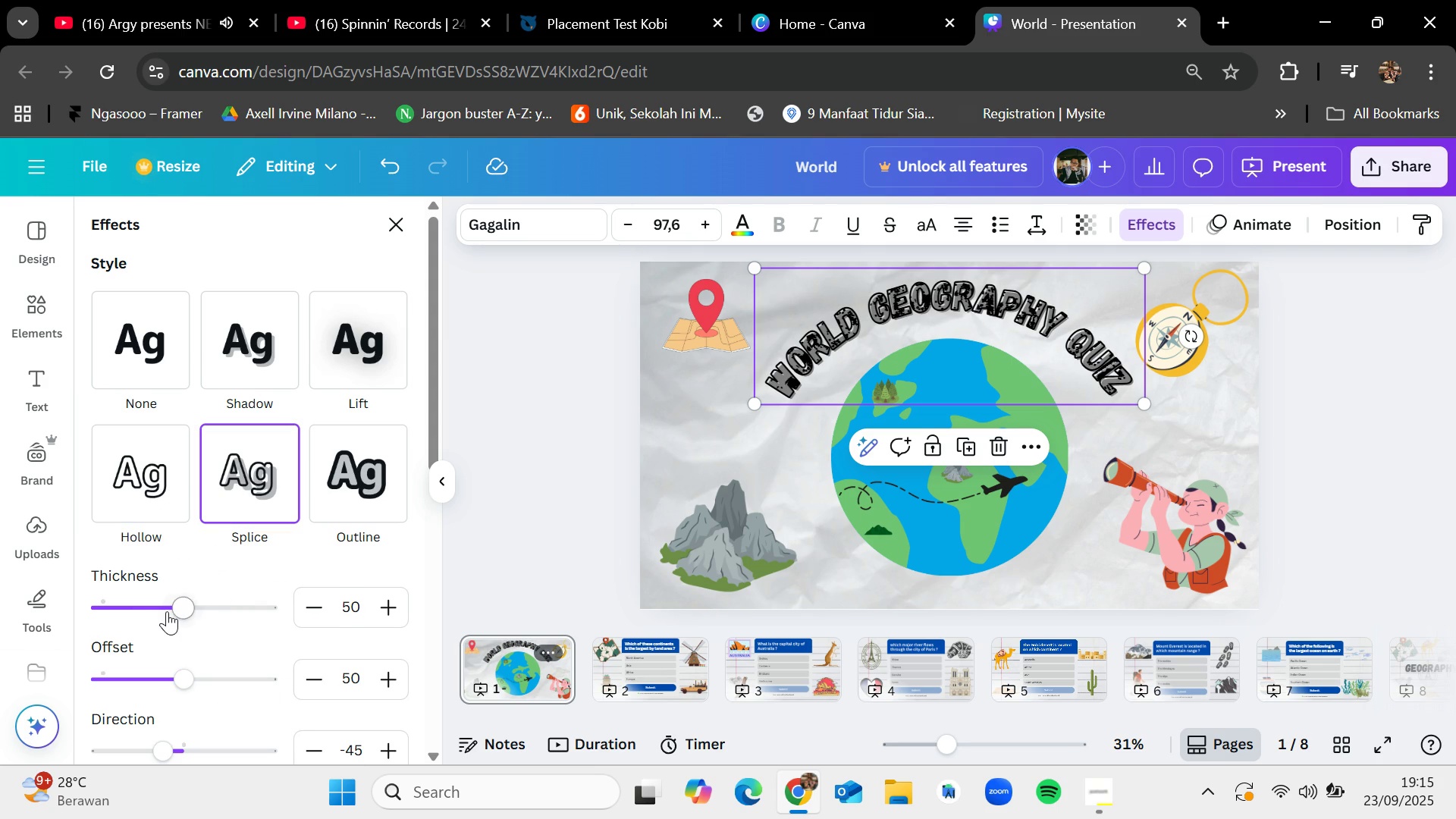 
left_click_drag(start_coordinate=[173, 607], to_coordinate=[161, 600])
 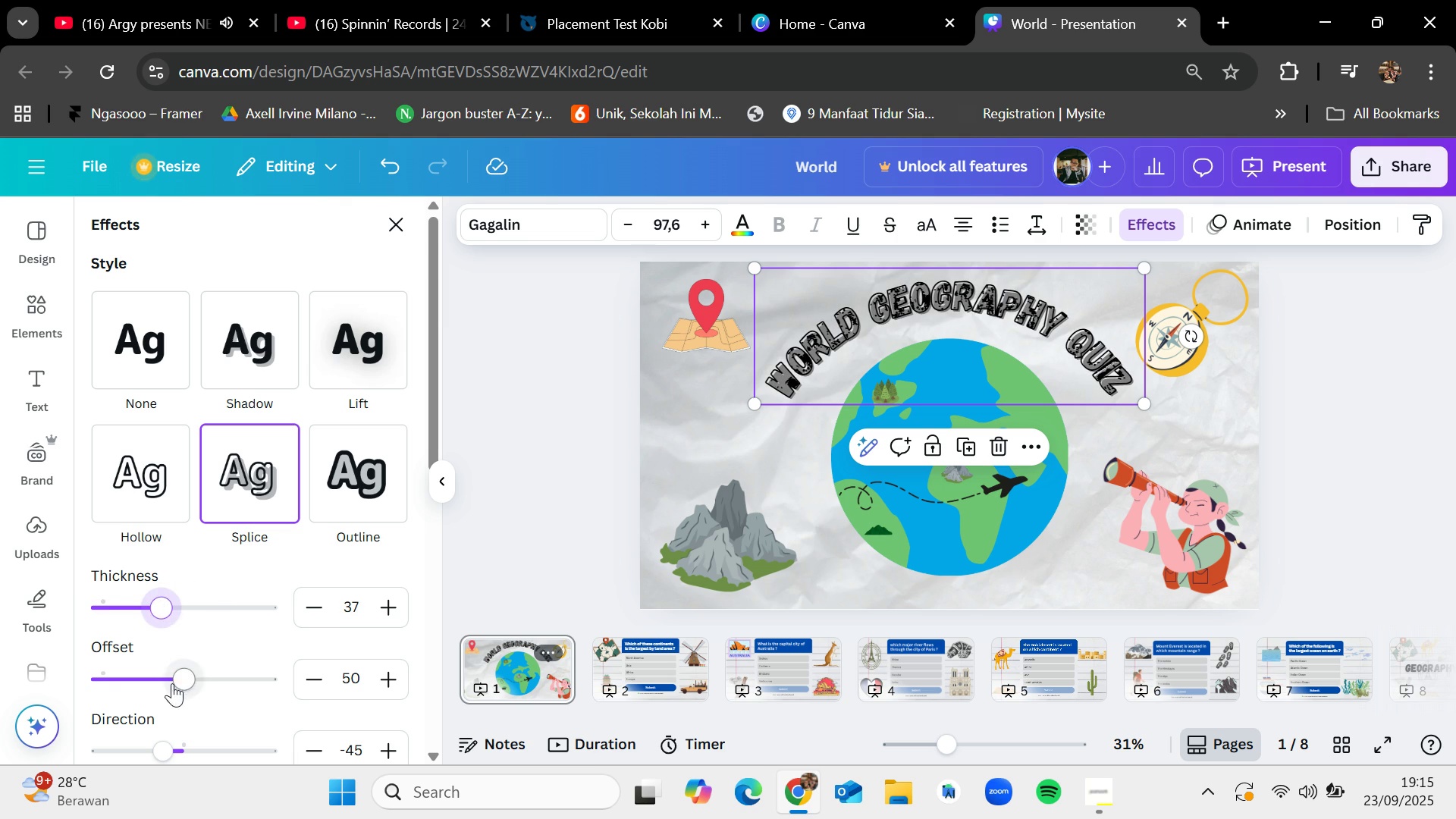 
left_click_drag(start_coordinate=[171, 679], to_coordinate=[168, 655])
 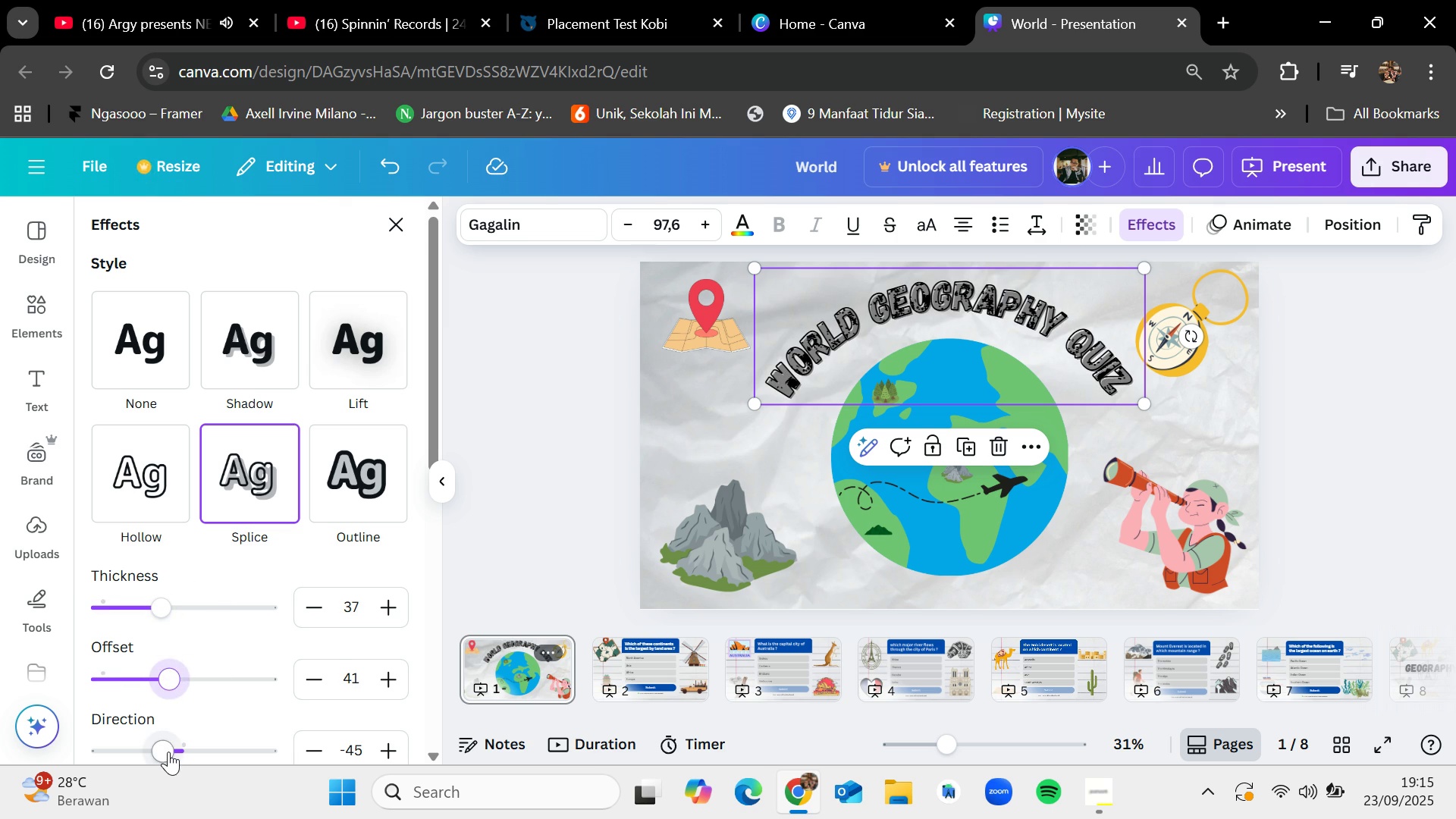 
left_click_drag(start_coordinate=[168, 751], to_coordinate=[122, 735])
 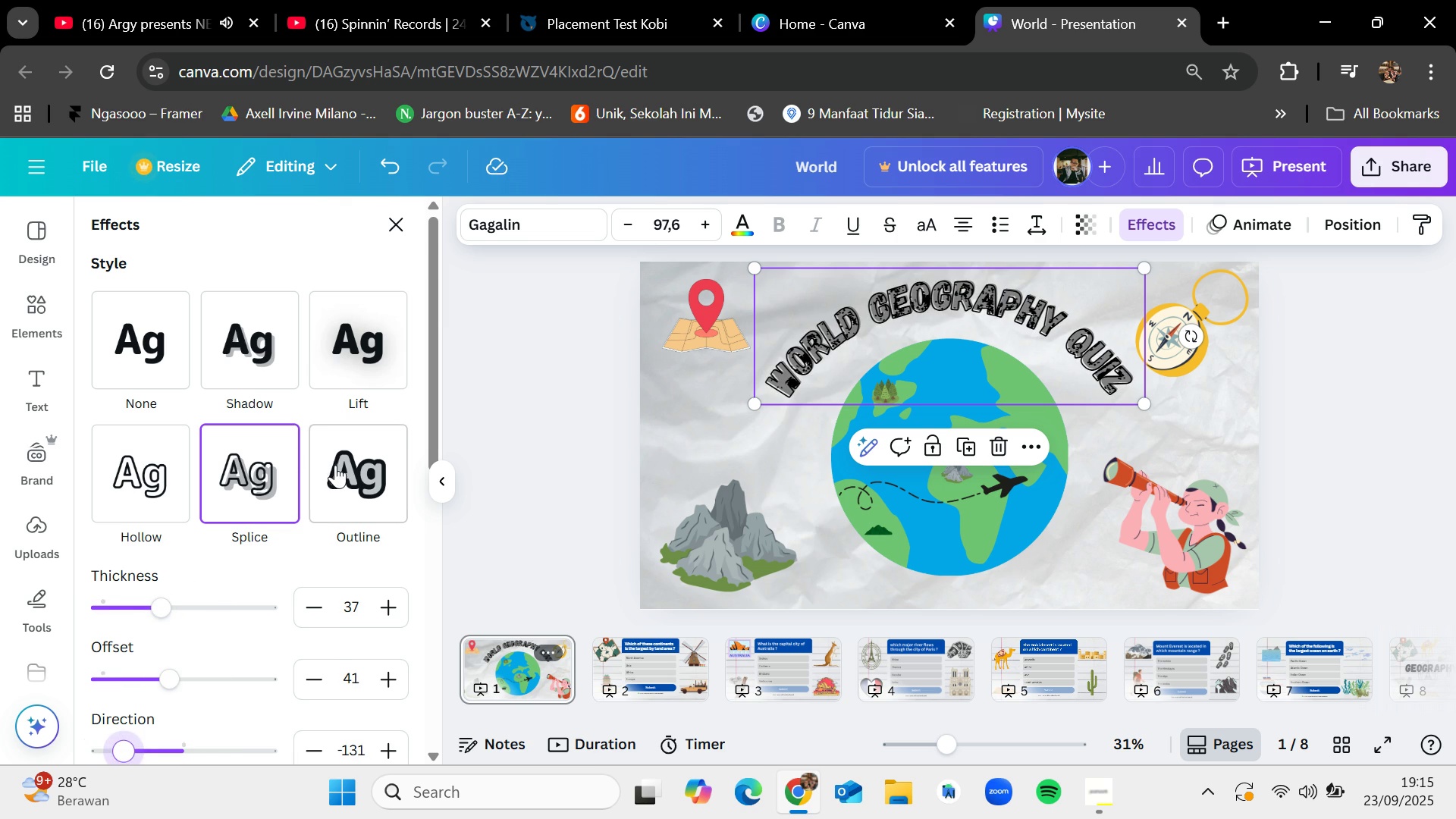 
left_click([337, 465])
 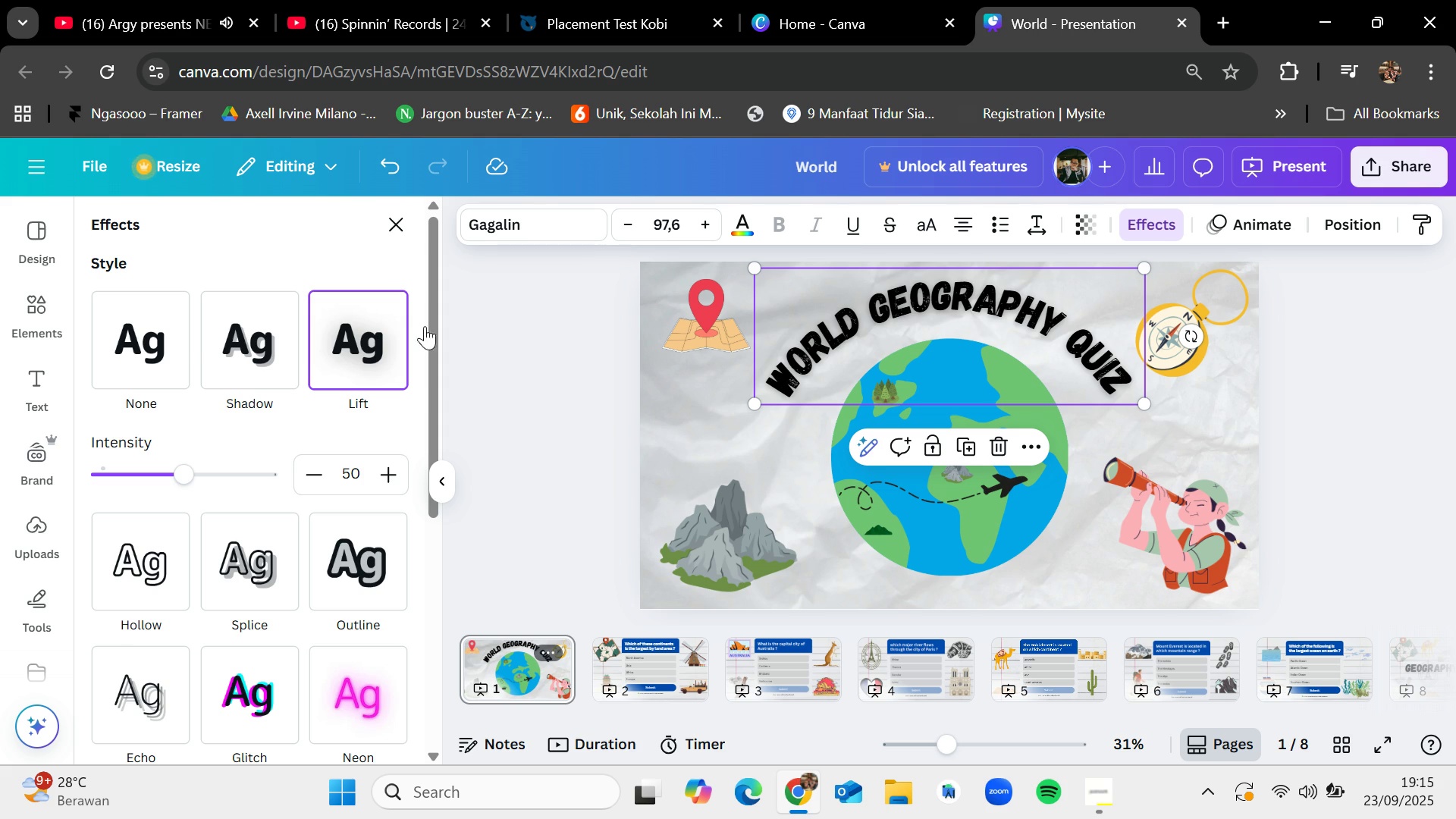 
left_click_drag(start_coordinate=[1020, 306], to_coordinate=[1022, 316])
 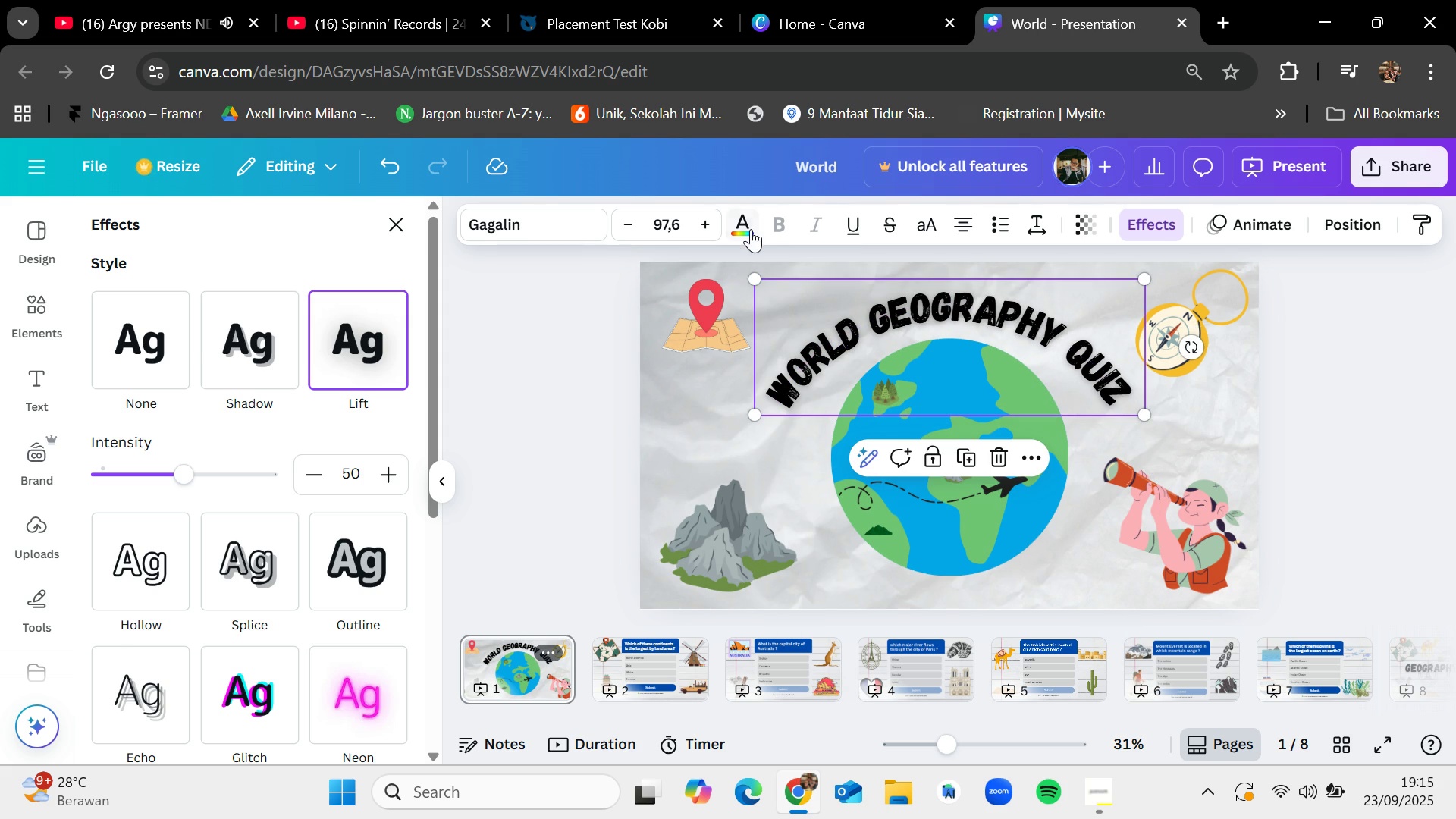 
left_click([751, 229])
 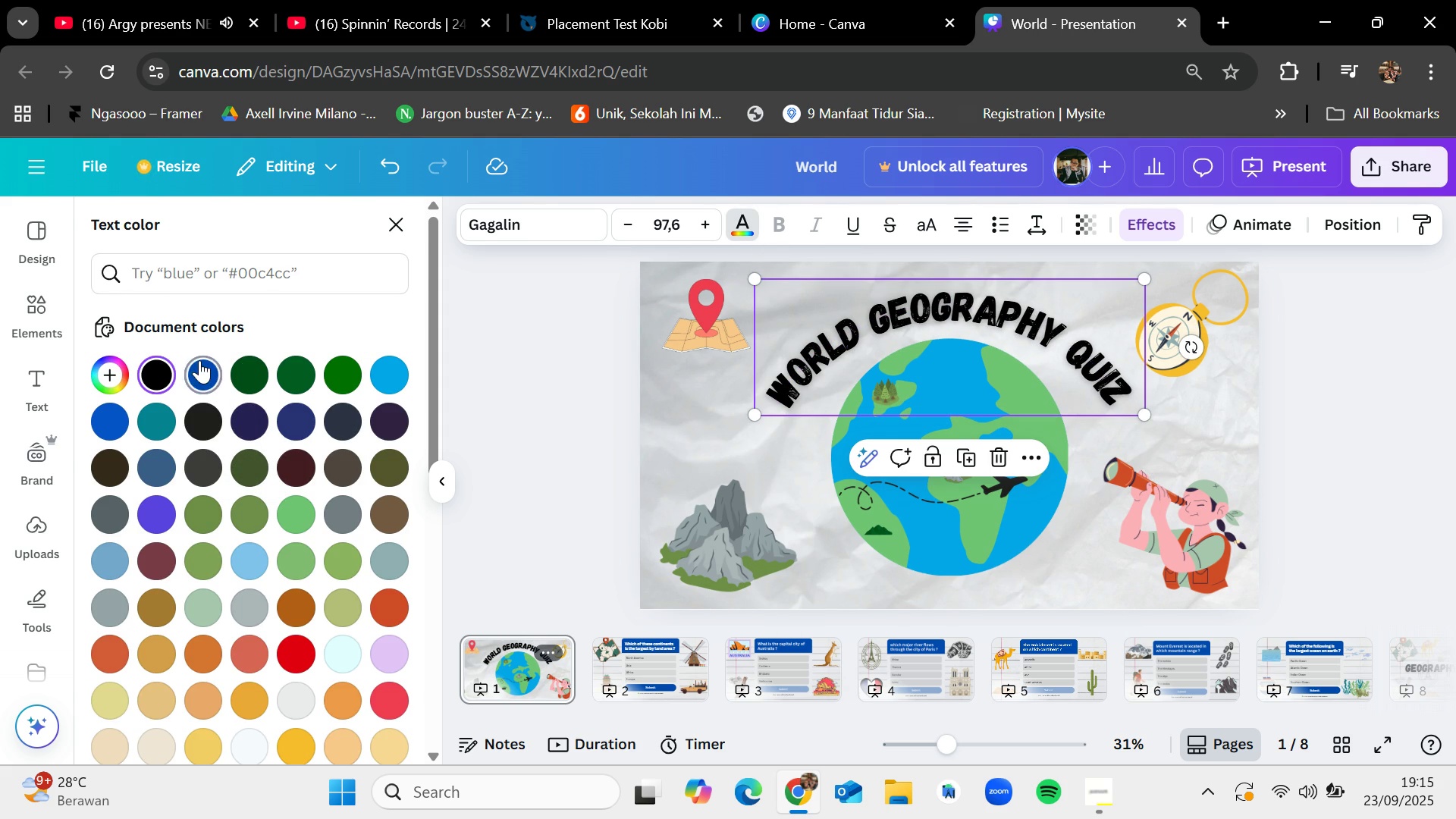 
left_click([234, 362])
 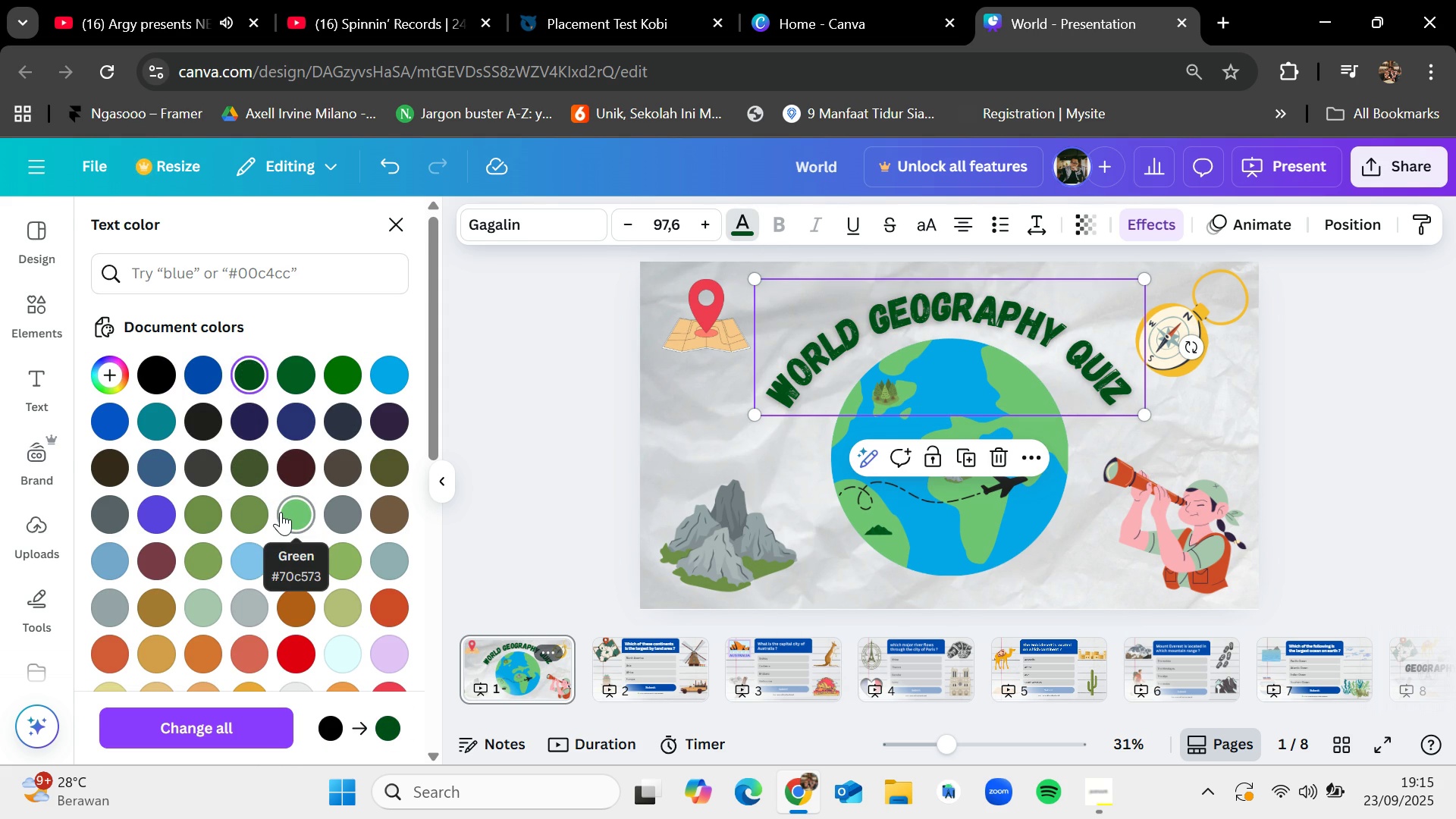 
scroll: coordinate [281, 512], scroll_direction: up, amount: 1.0
 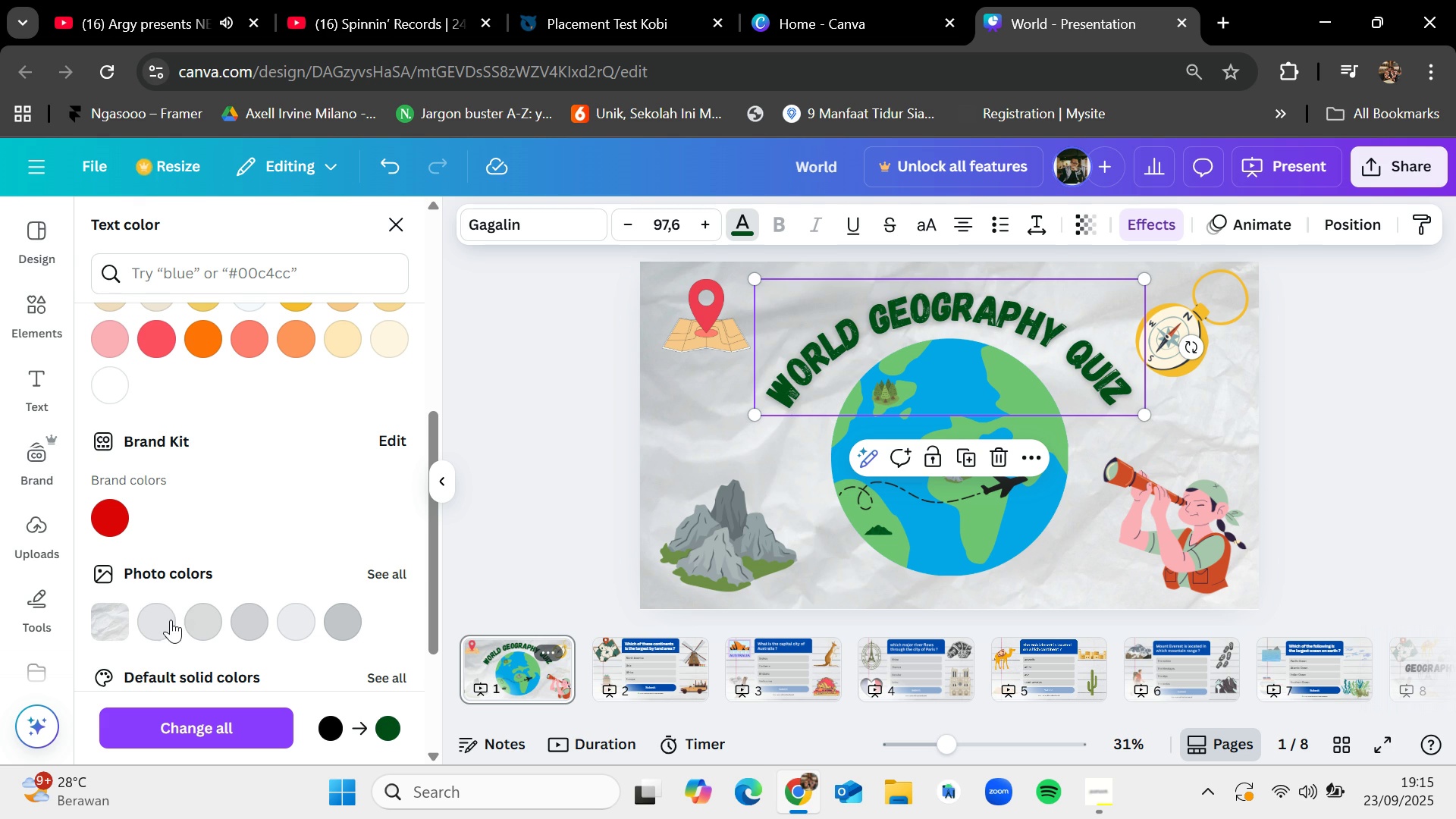 
left_click([164, 622])
 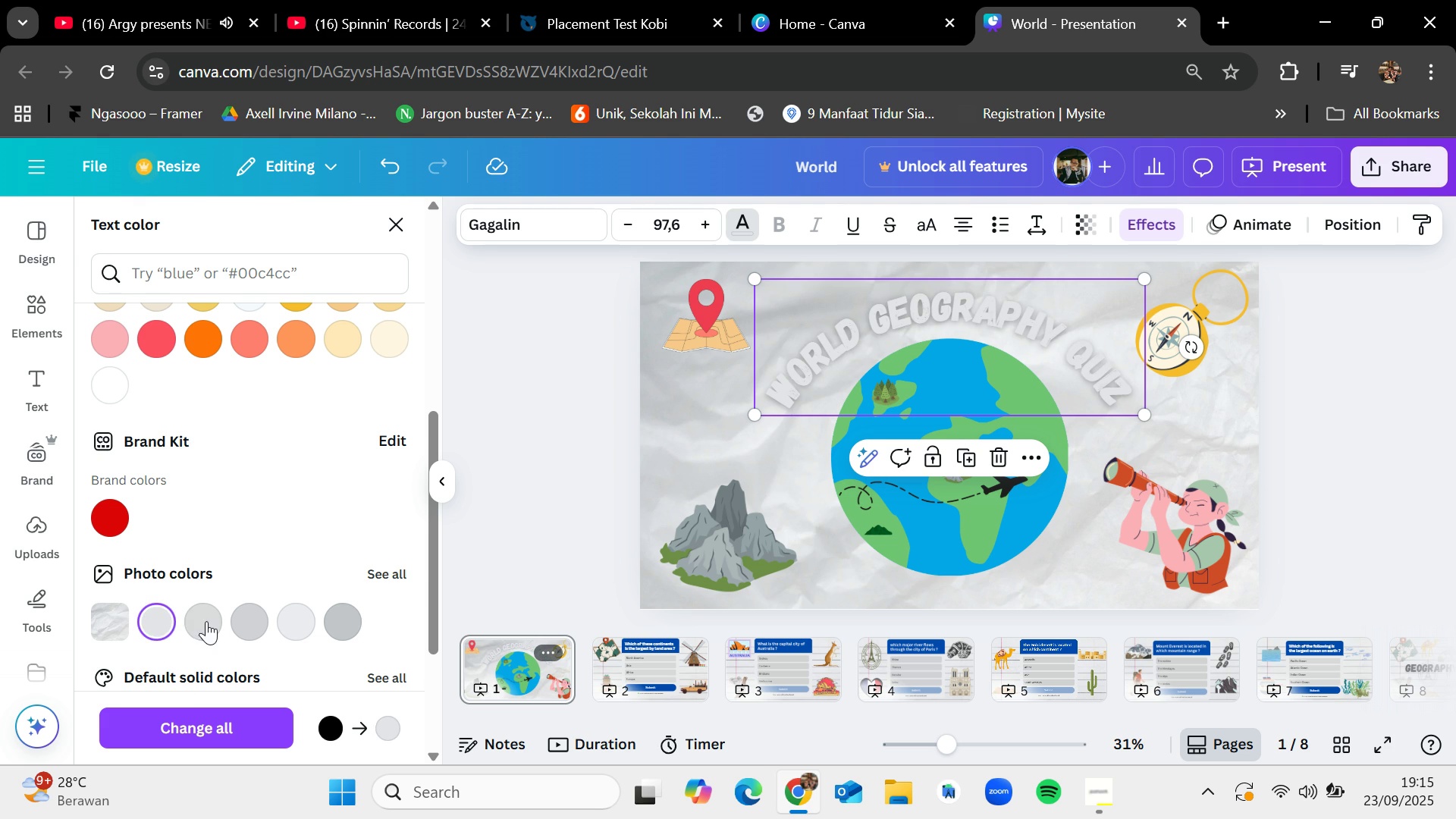 
left_click([206, 621])
 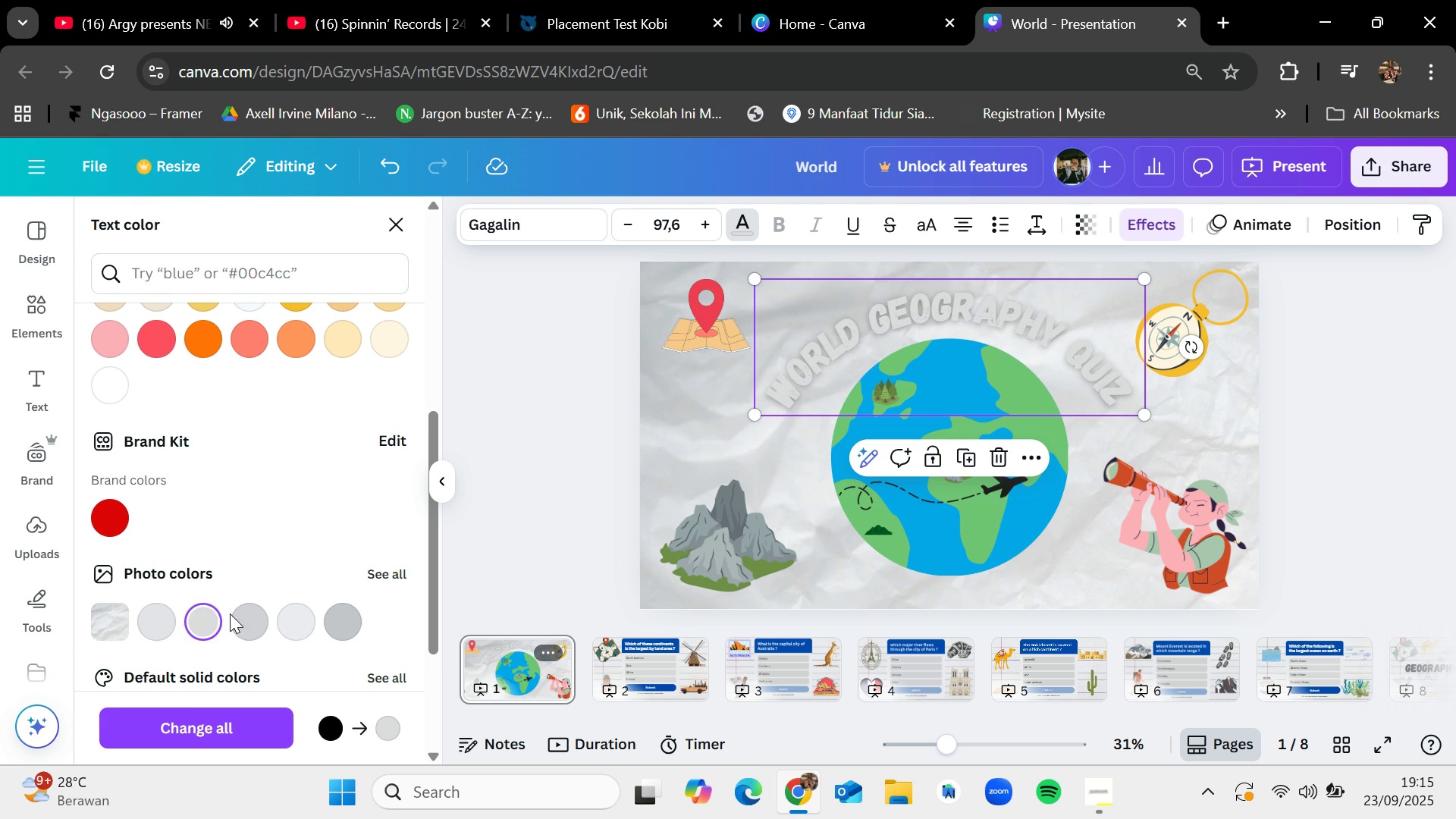 
scroll: coordinate [233, 613], scroll_direction: down, amount: 3.0
 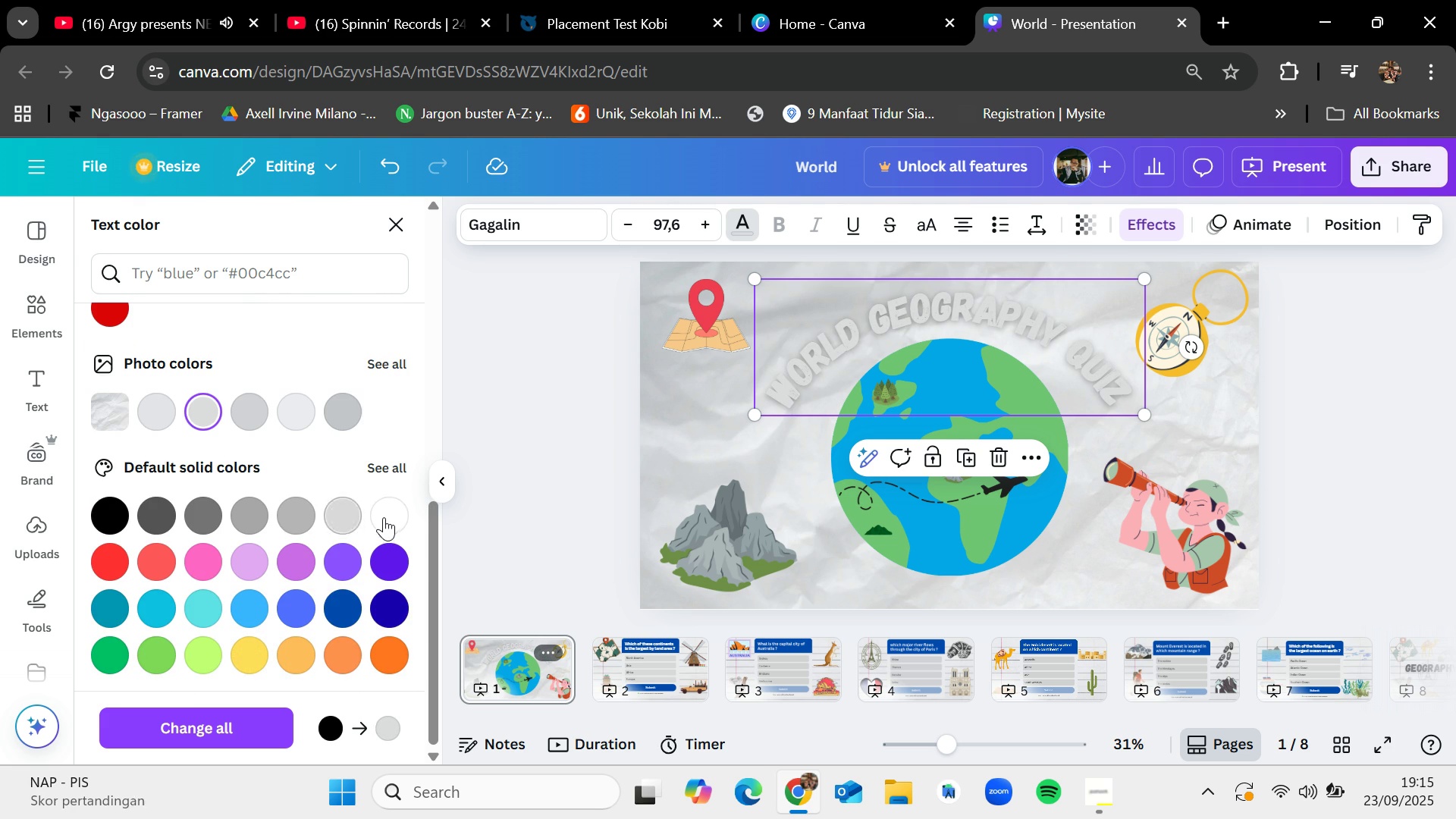 
left_click([389, 514])
 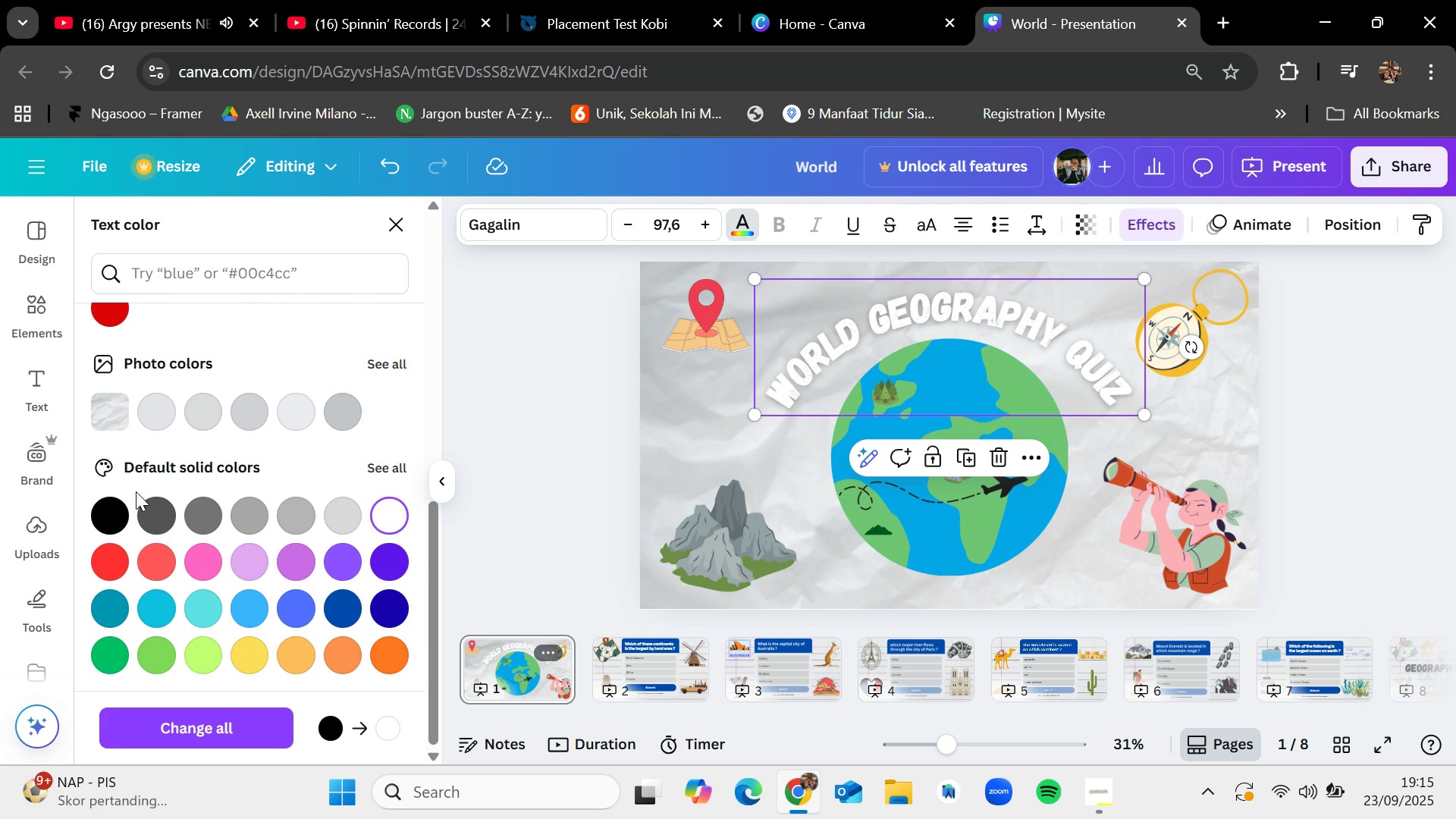 
left_click([113, 509])
 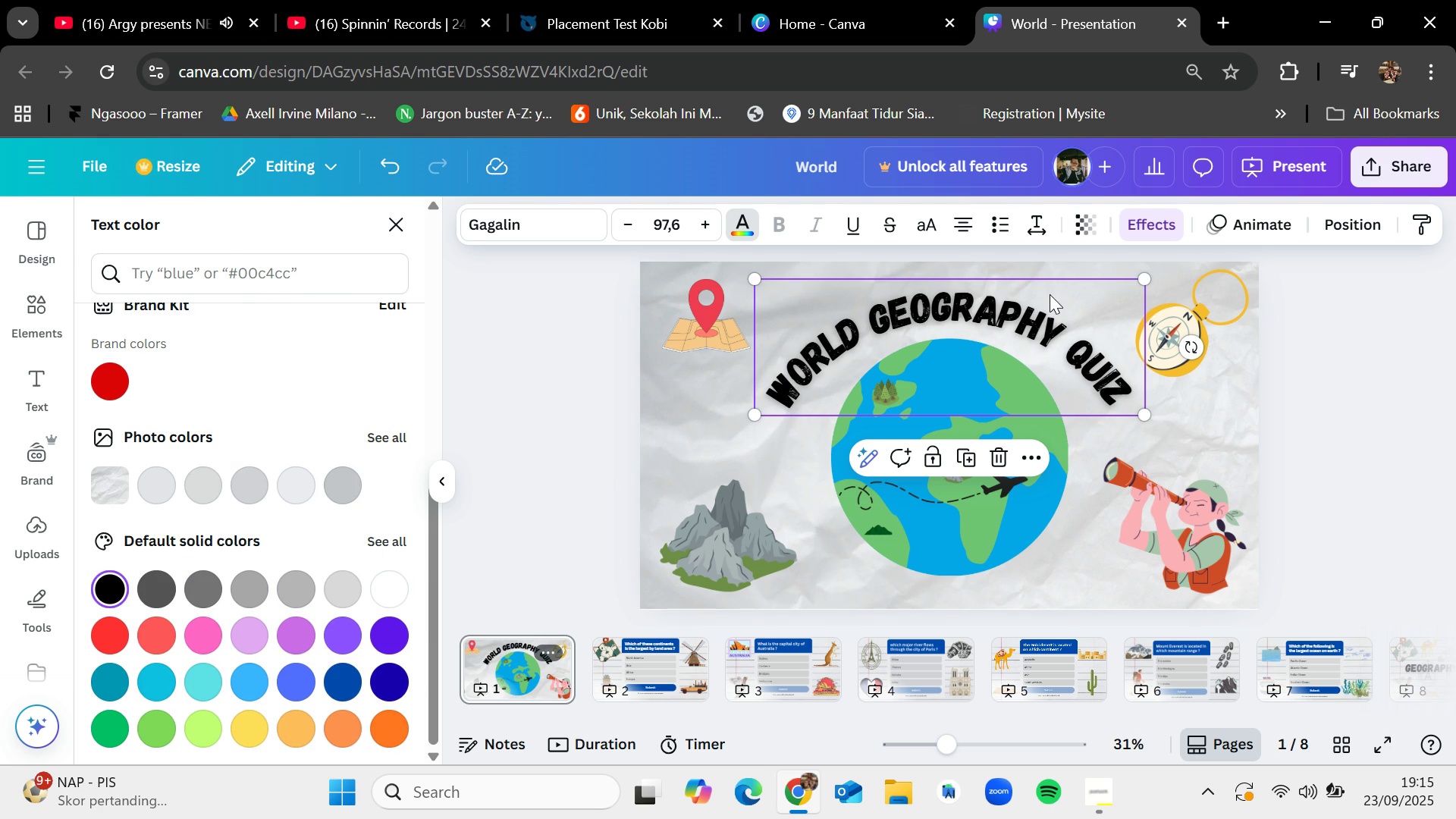 
left_click_drag(start_coordinate=[1046, 310], to_coordinate=[1041, 298])
 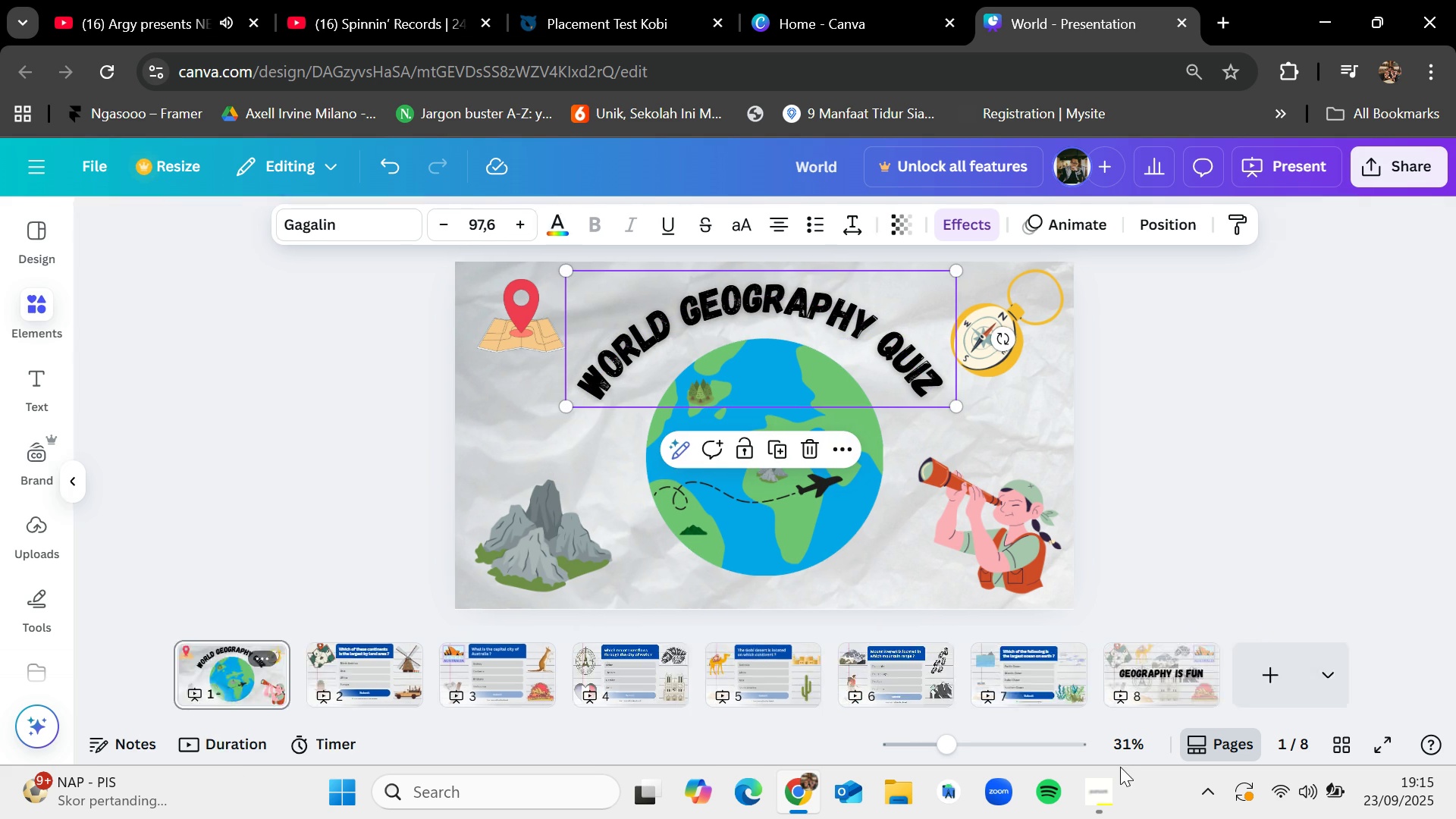 
left_click([1121, 771])
 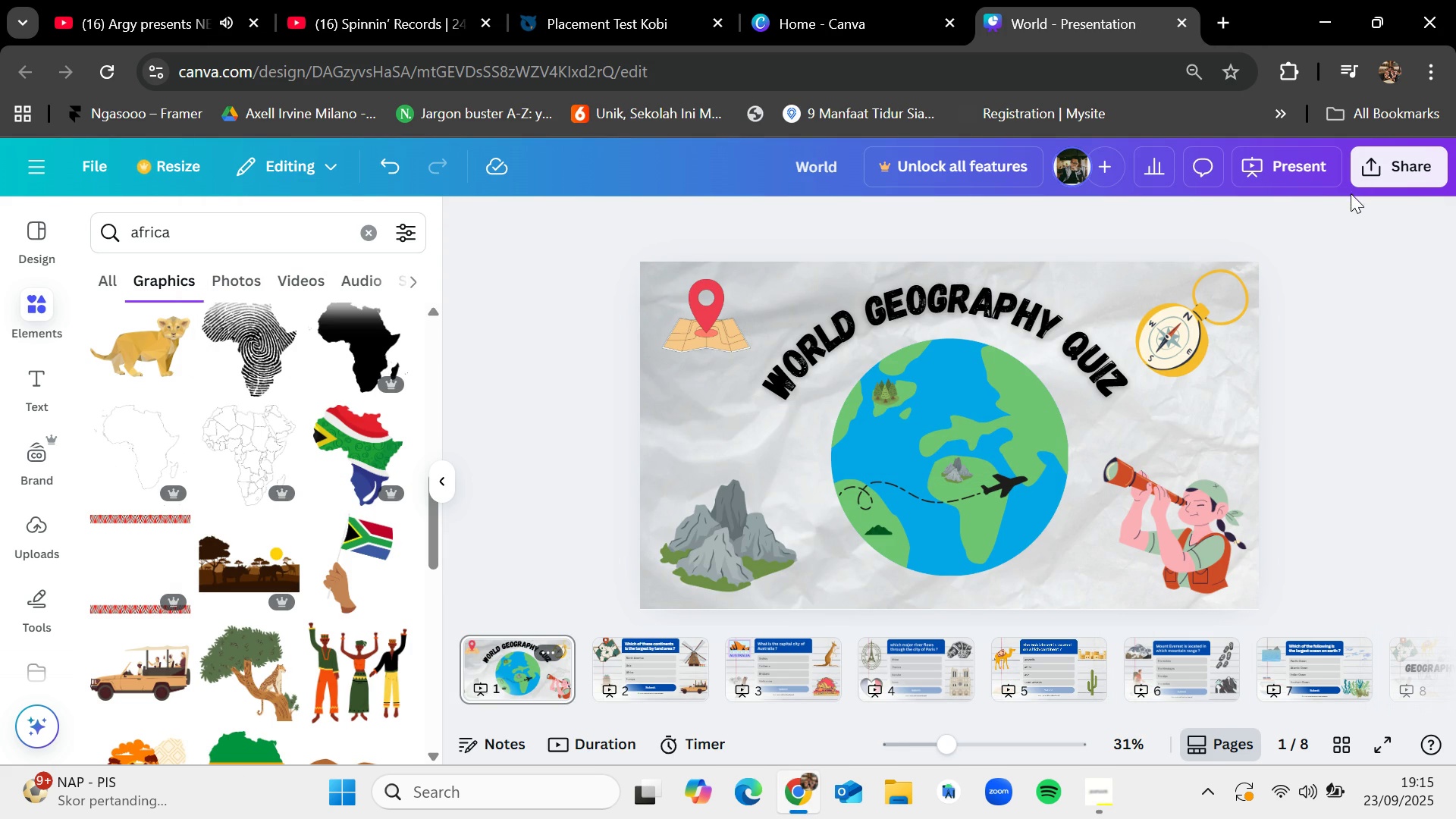 
wait(13.7)
 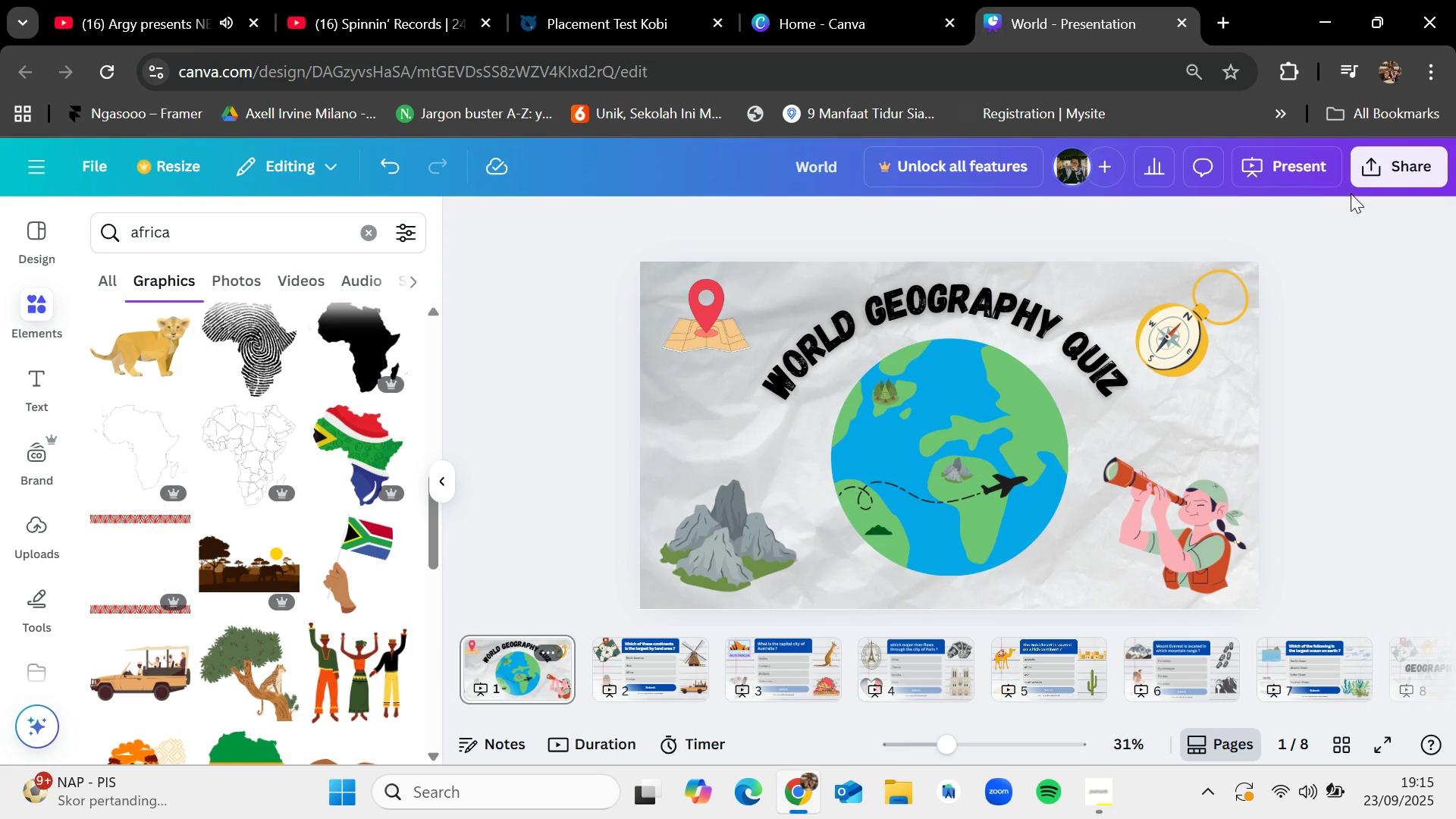 
left_click_drag(start_coordinate=[949, 741], to_coordinate=[944, 739])
 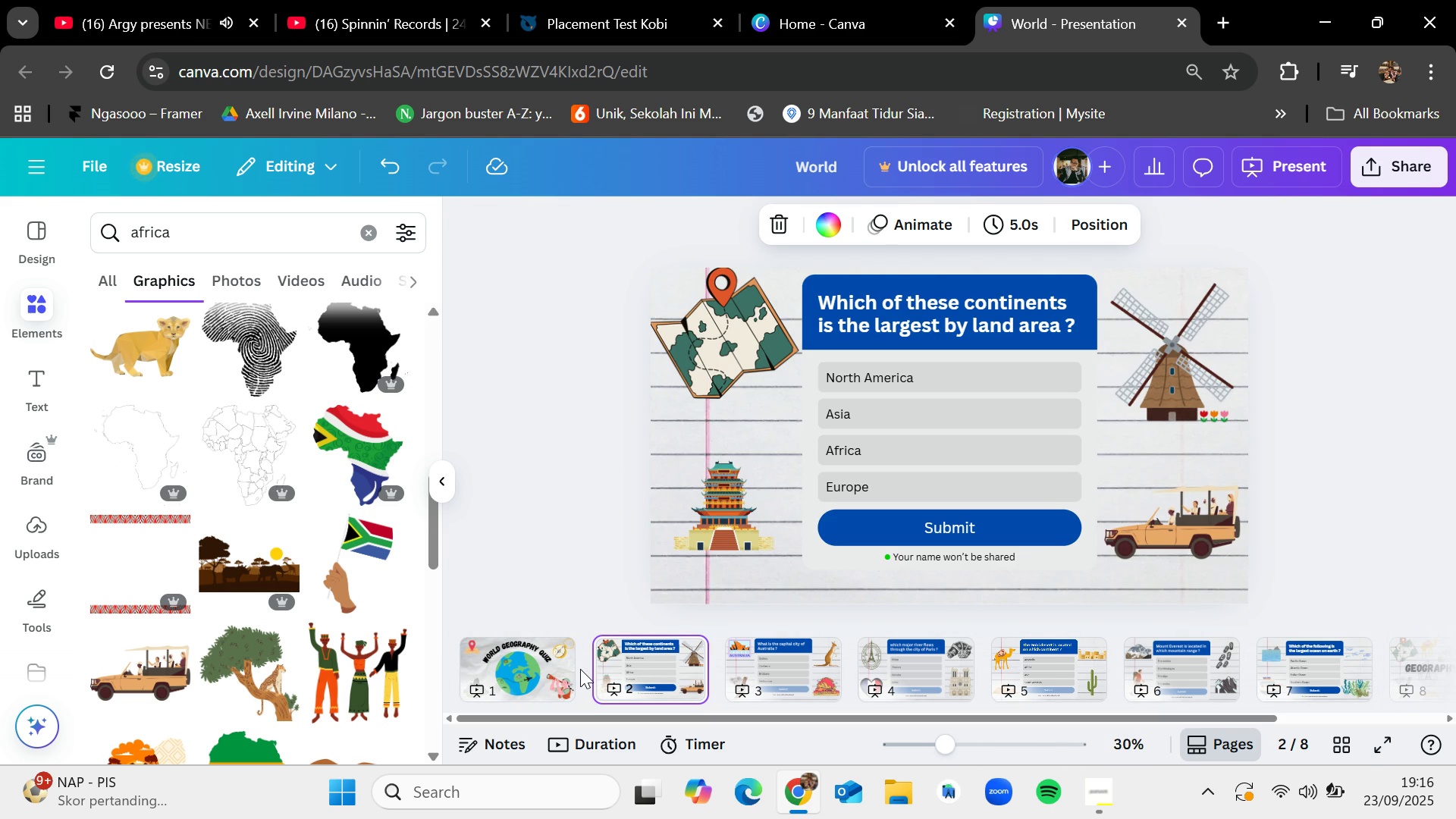 
left_click([581, 669])
 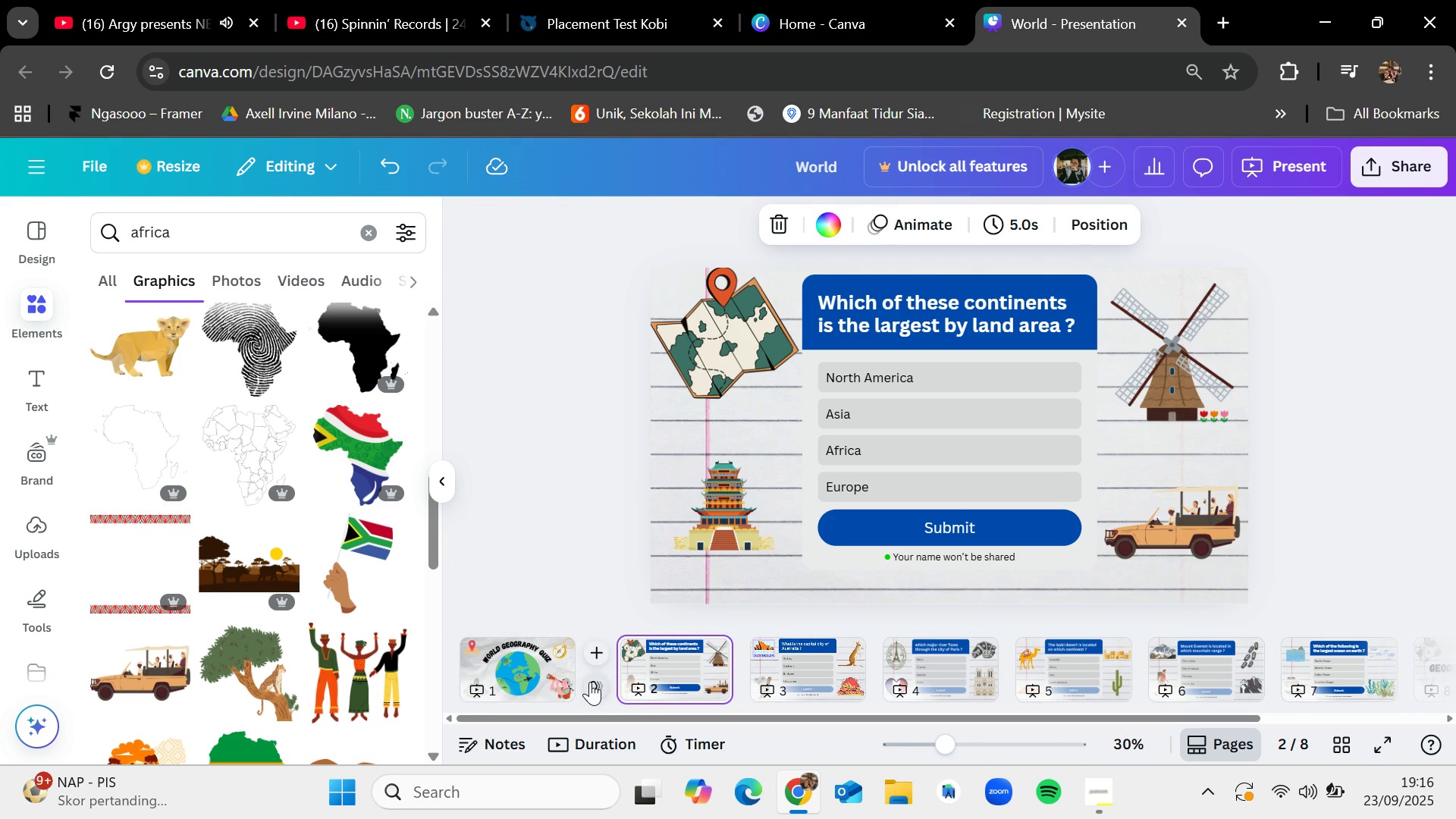 
left_click([591, 682])
 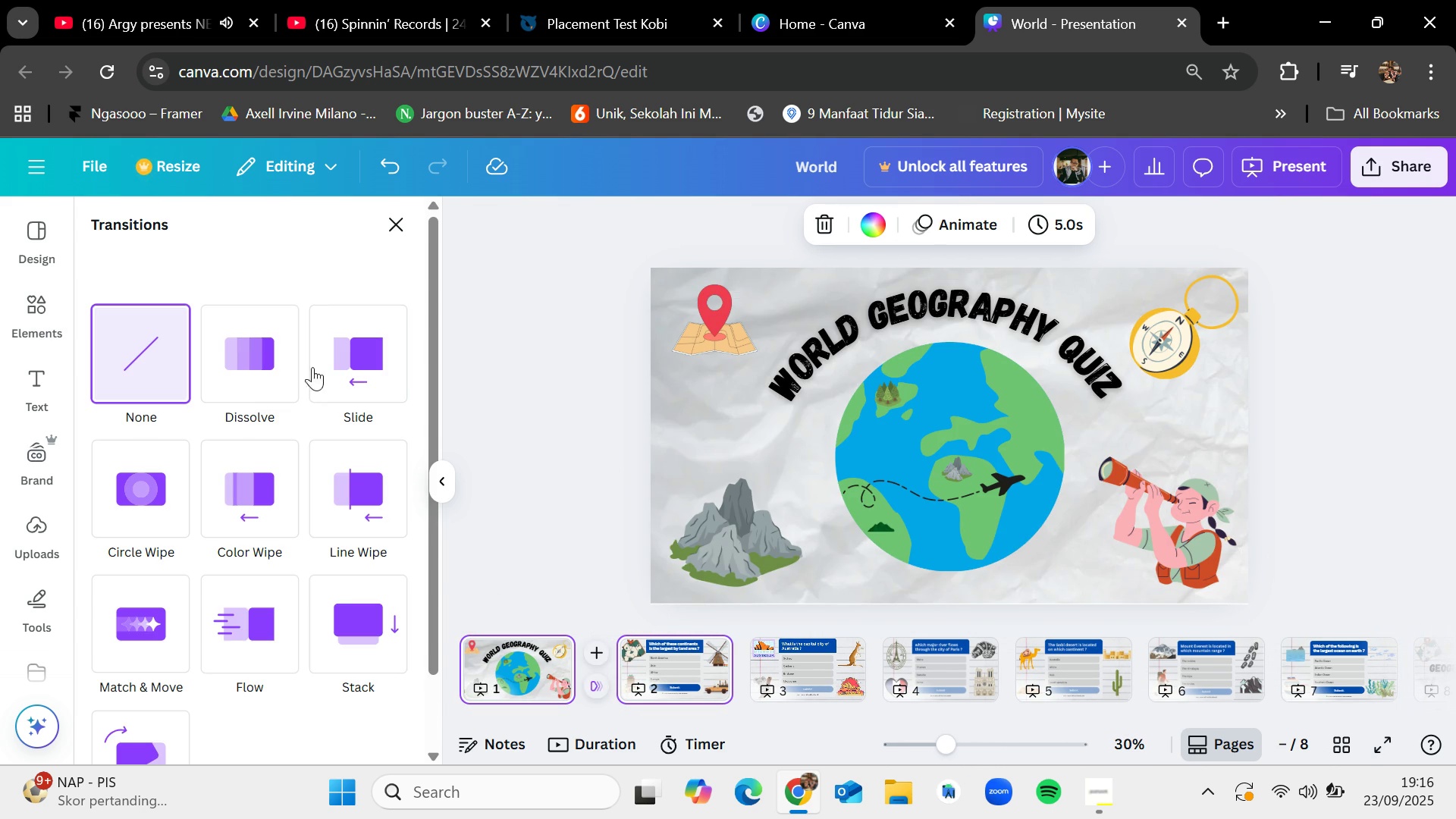 
left_click([260, 345])
 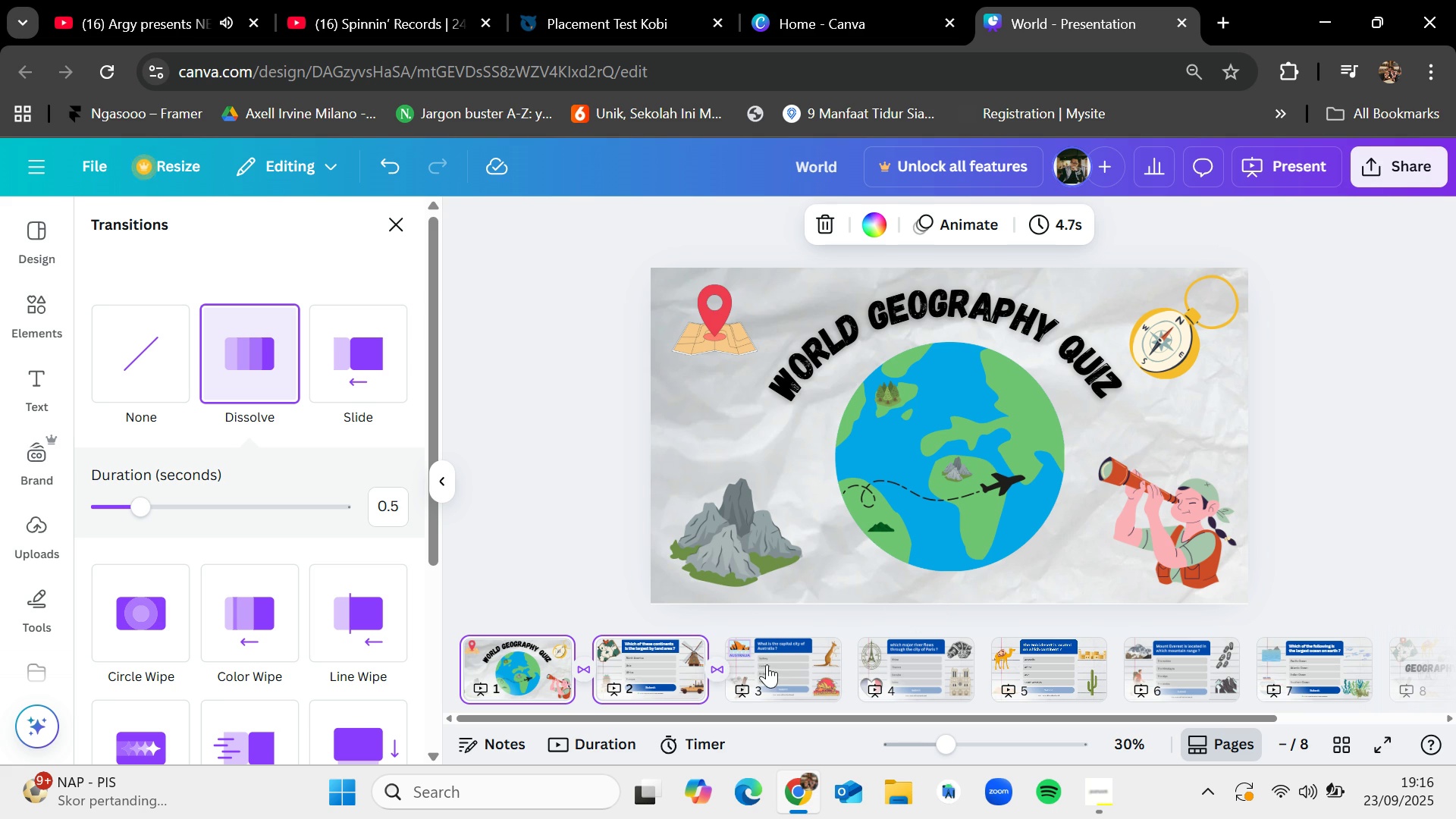 
mouse_move([858, 687])
 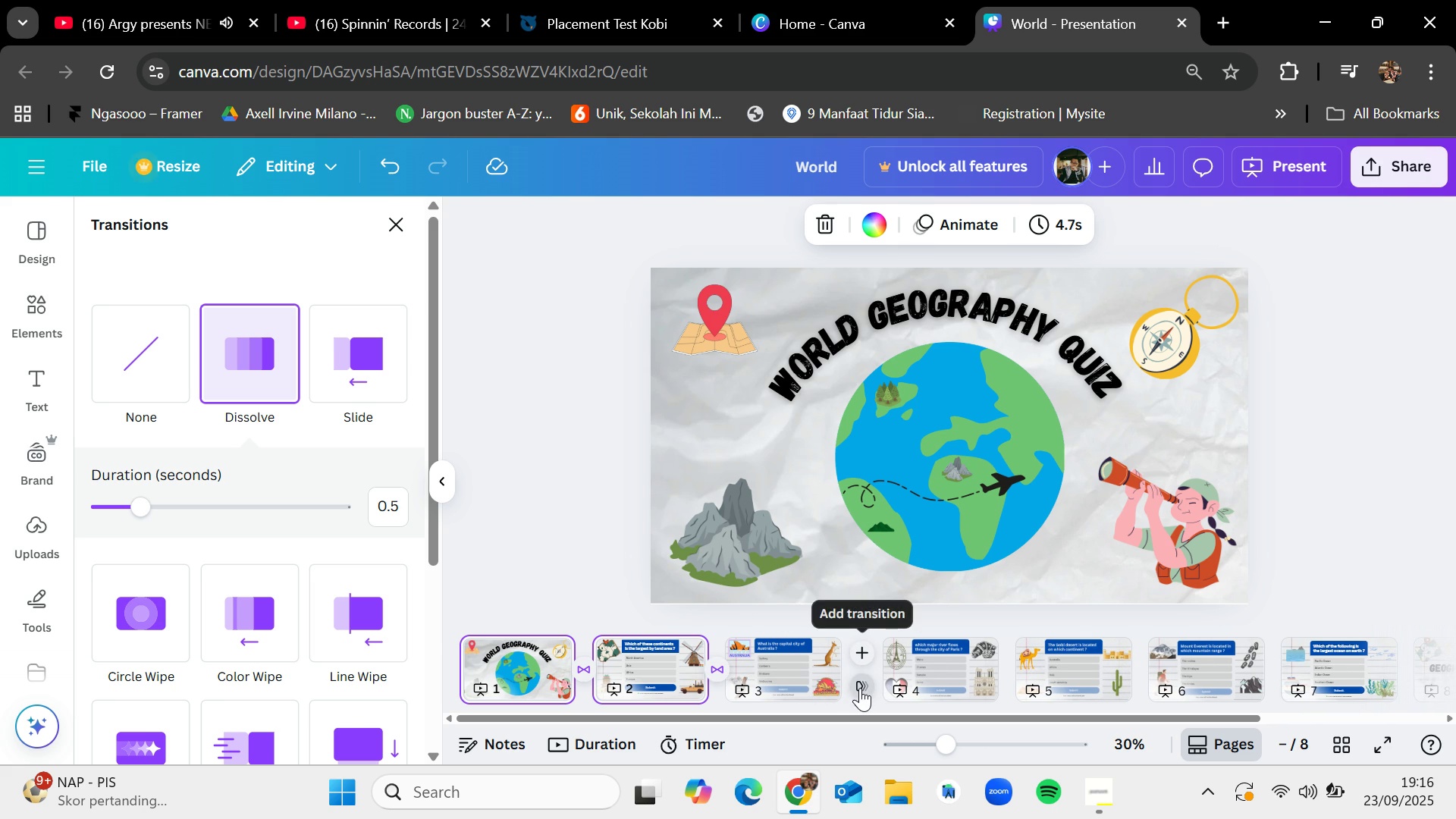 
left_click([860, 688])
 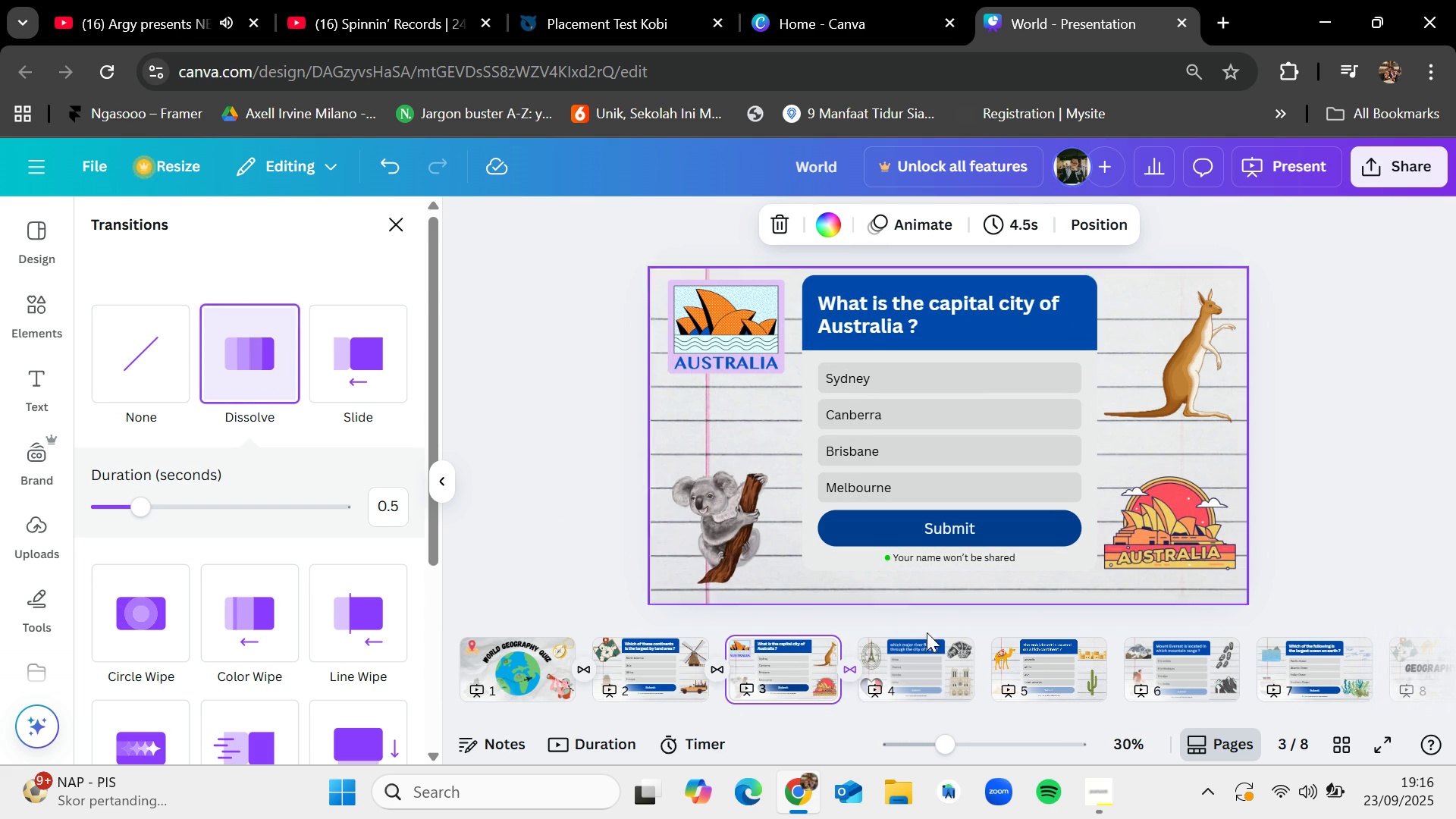 
left_click([711, 671])
 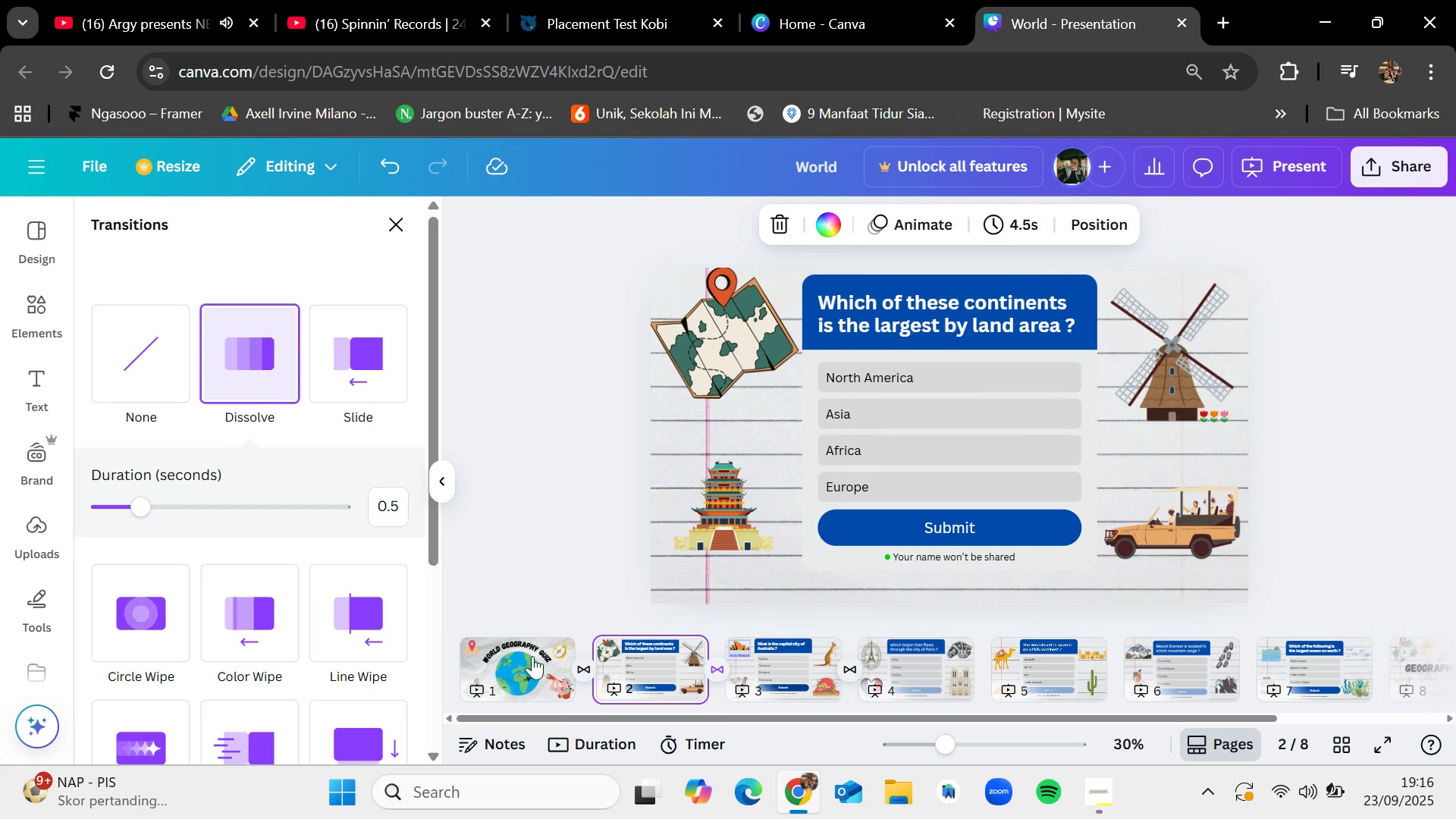 
left_click([582, 666])
 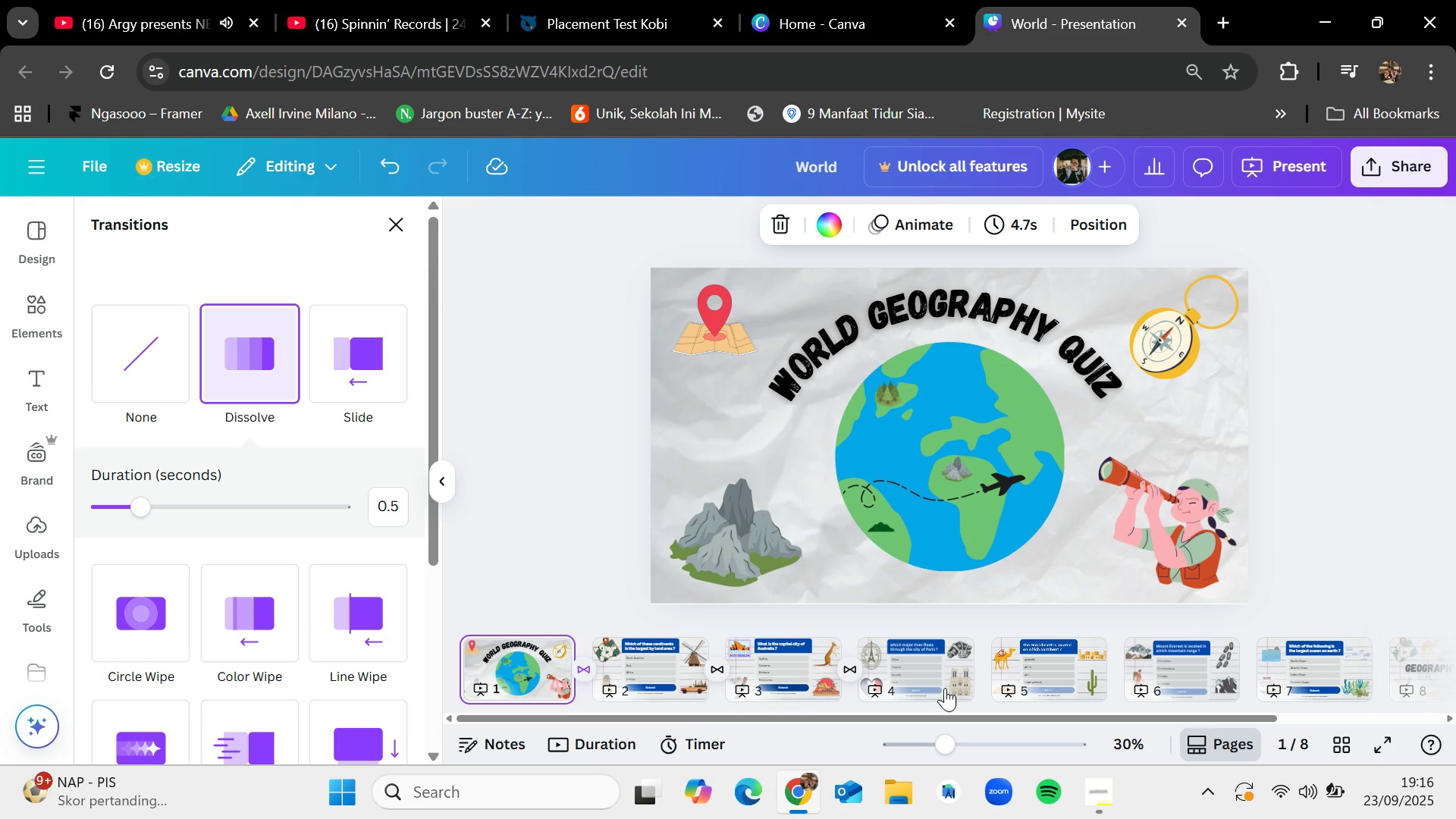 
left_click([946, 660])
 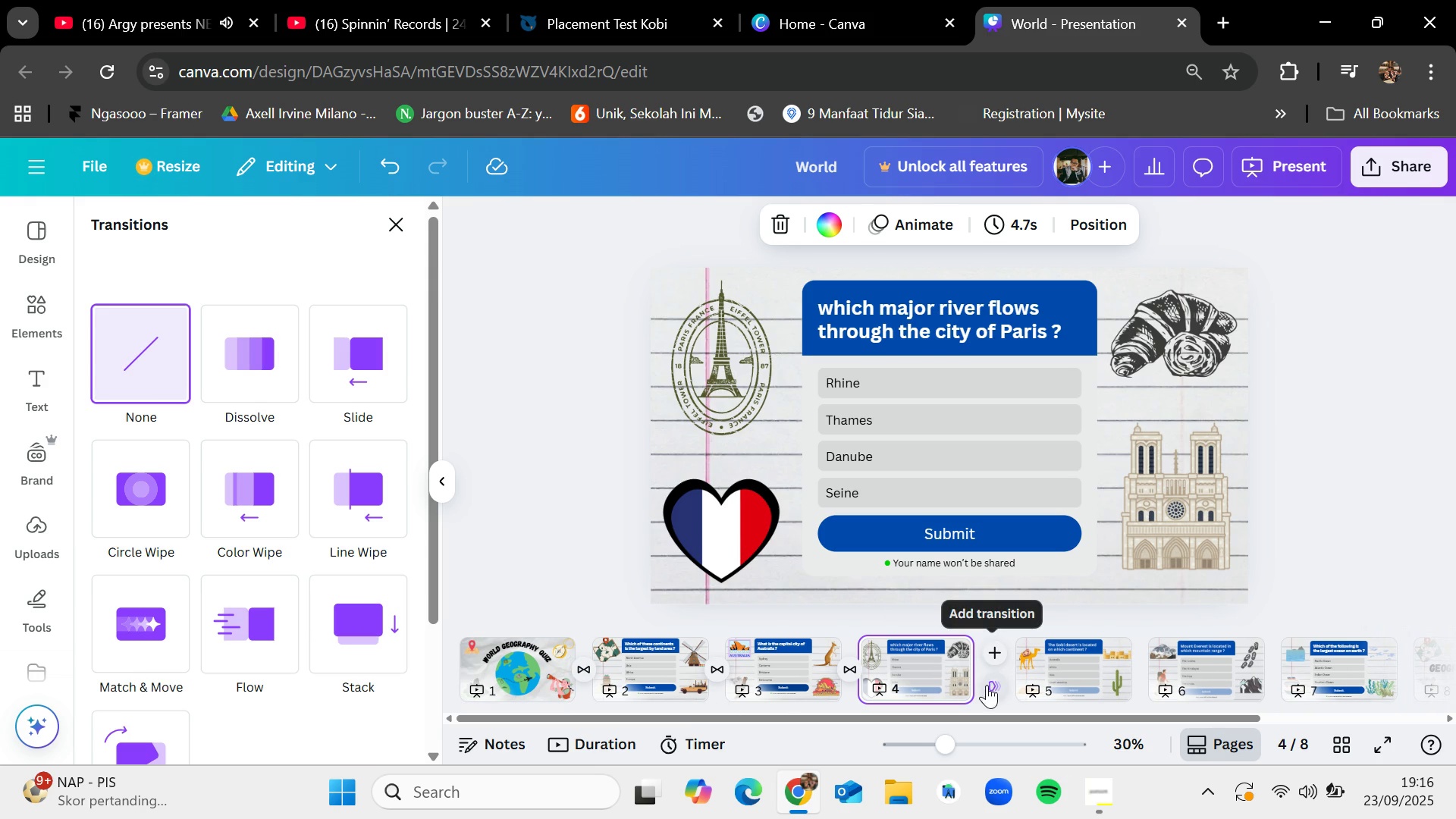 
left_click([994, 689])
 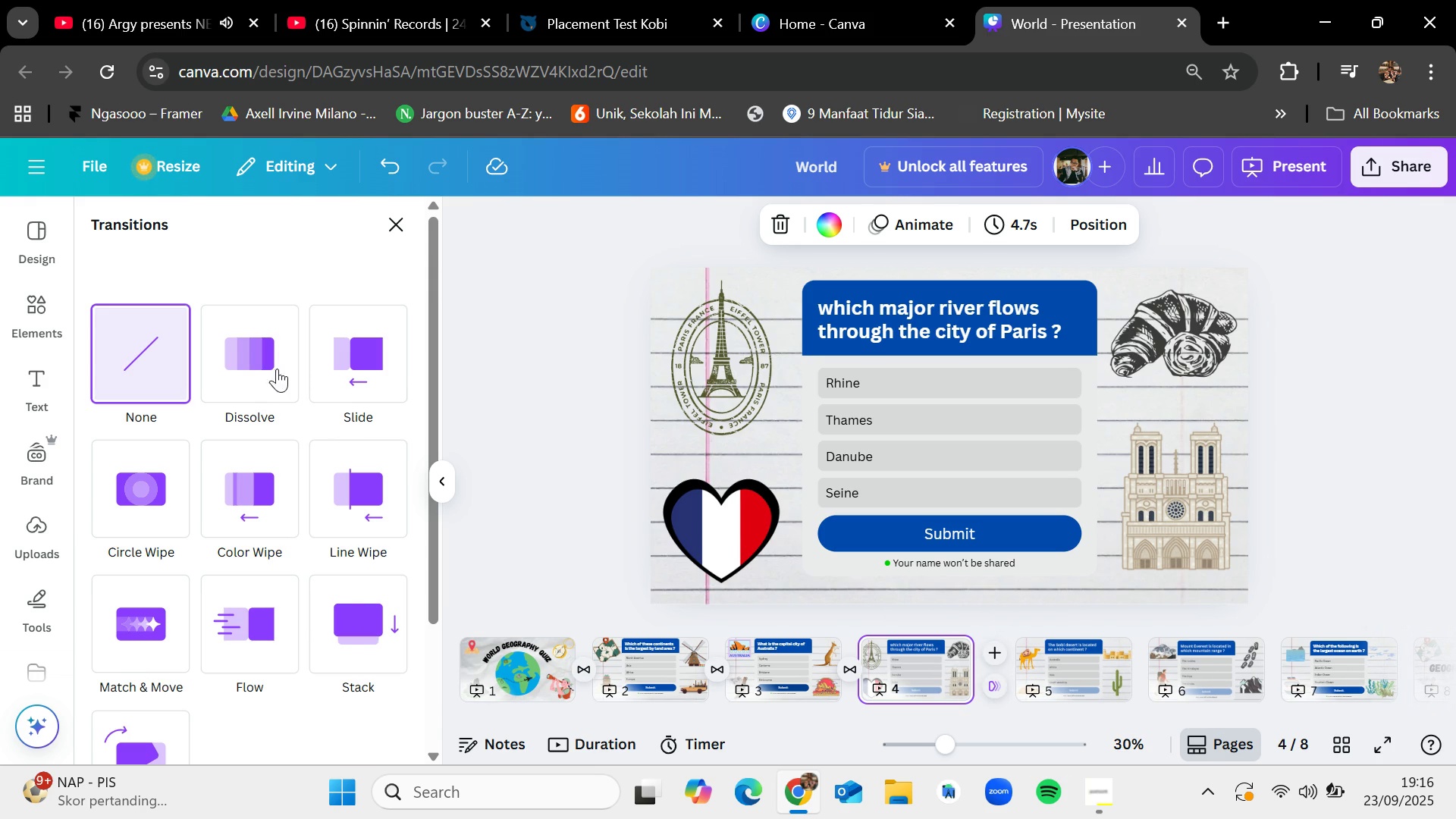 
left_click([264, 354])
 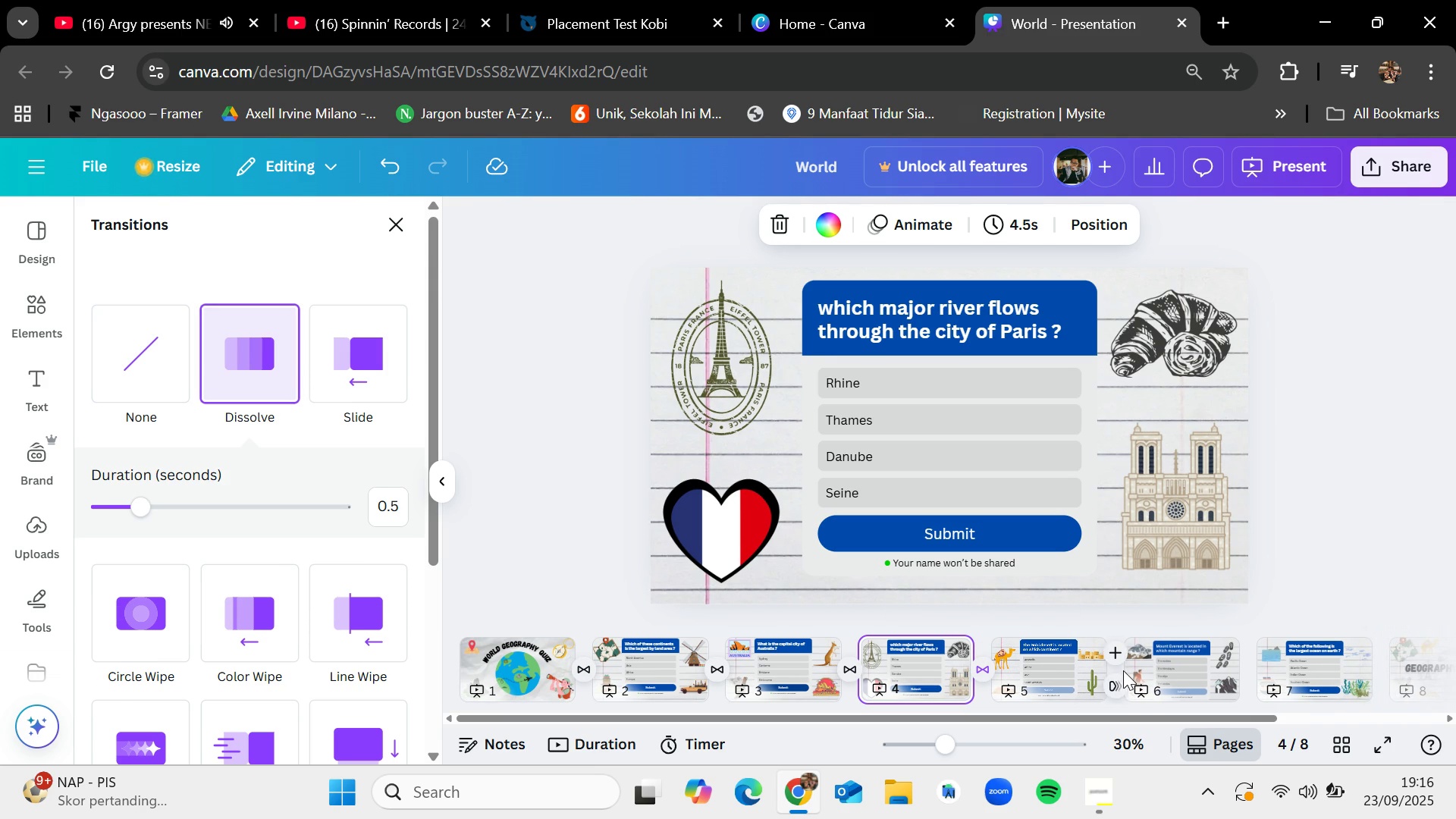 
mouse_move([1134, 686])
 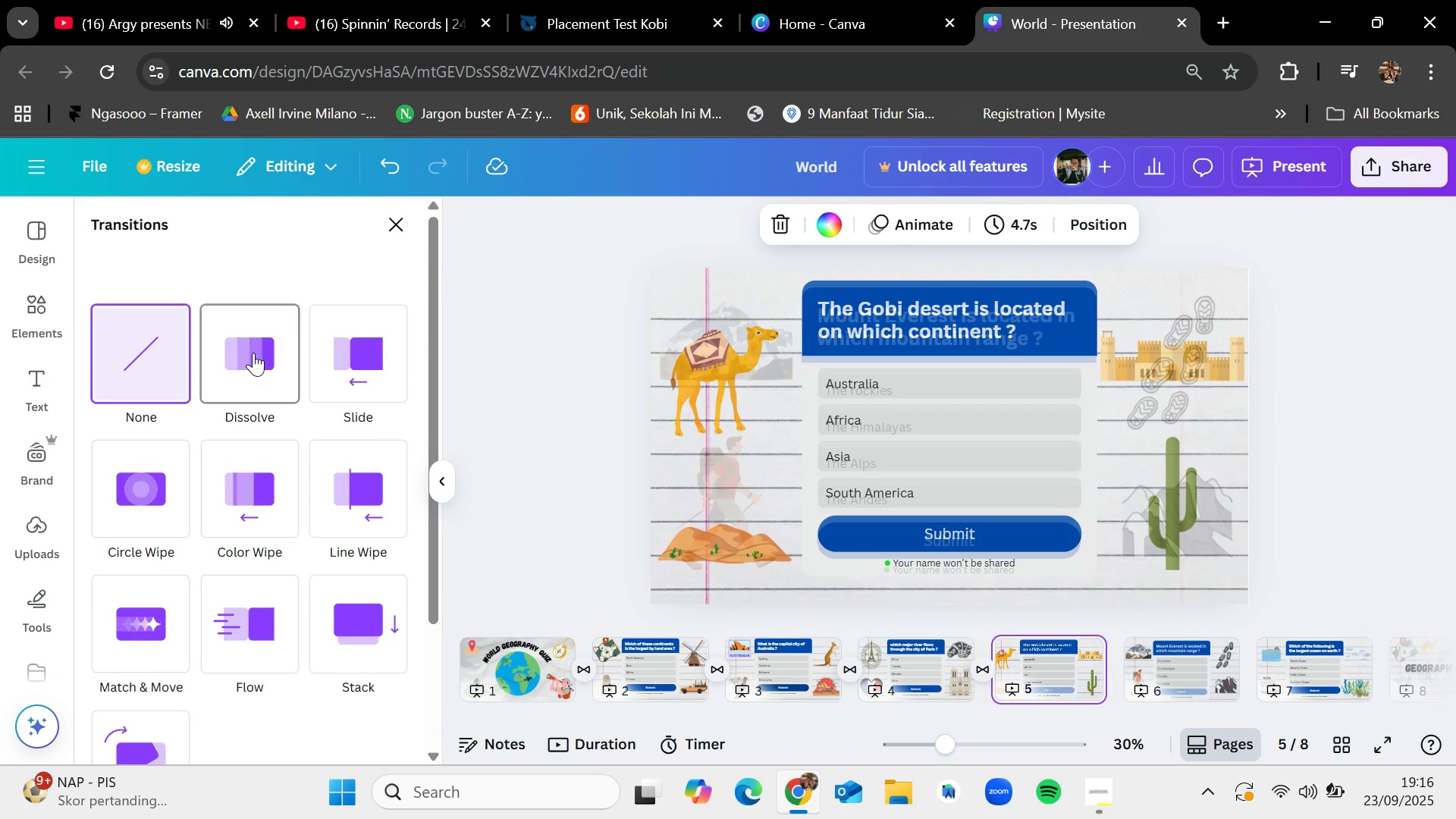 
left_click([253, 353])
 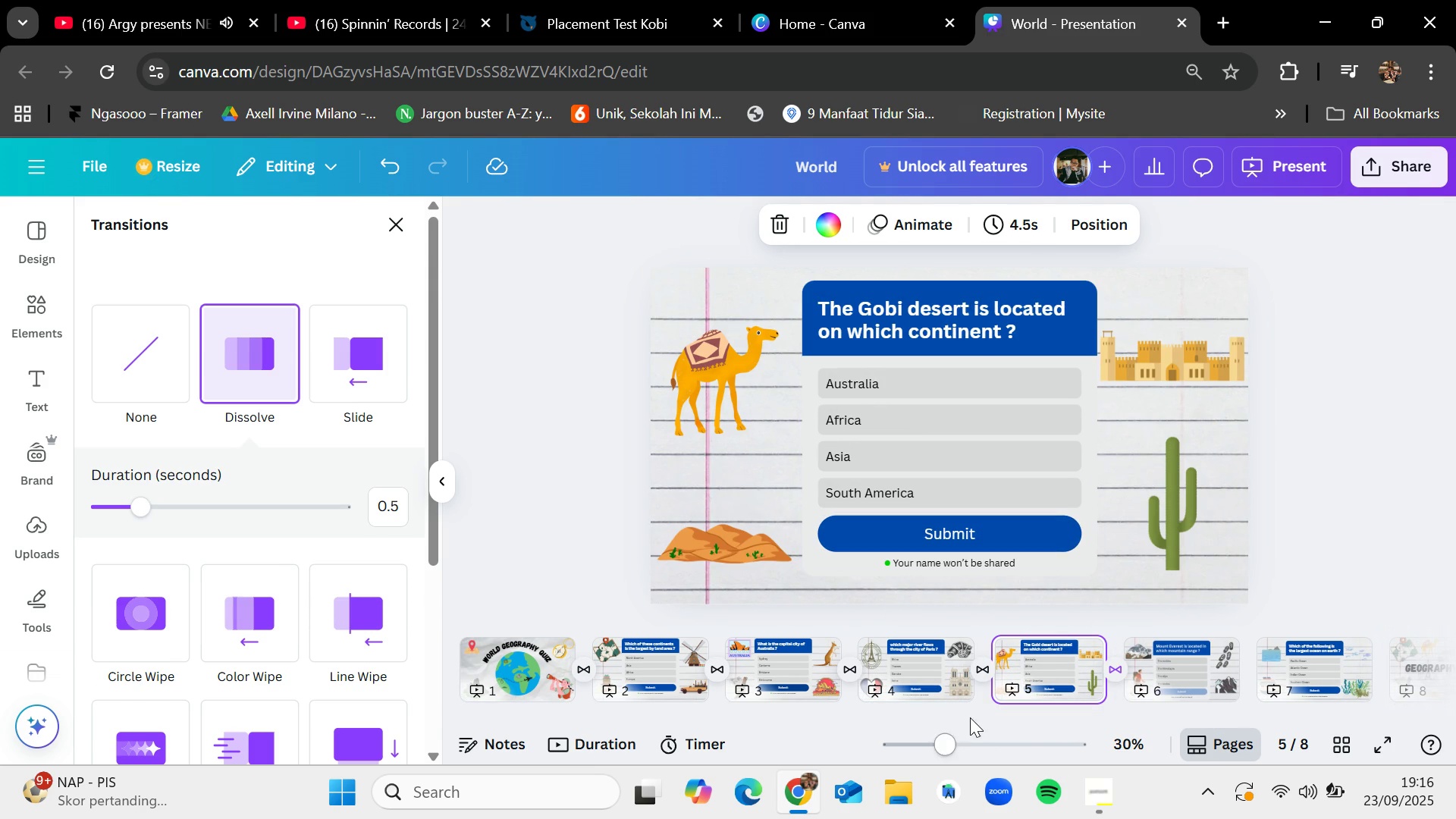 
left_click_drag(start_coordinate=[970, 713], to_coordinate=[1152, 717])
 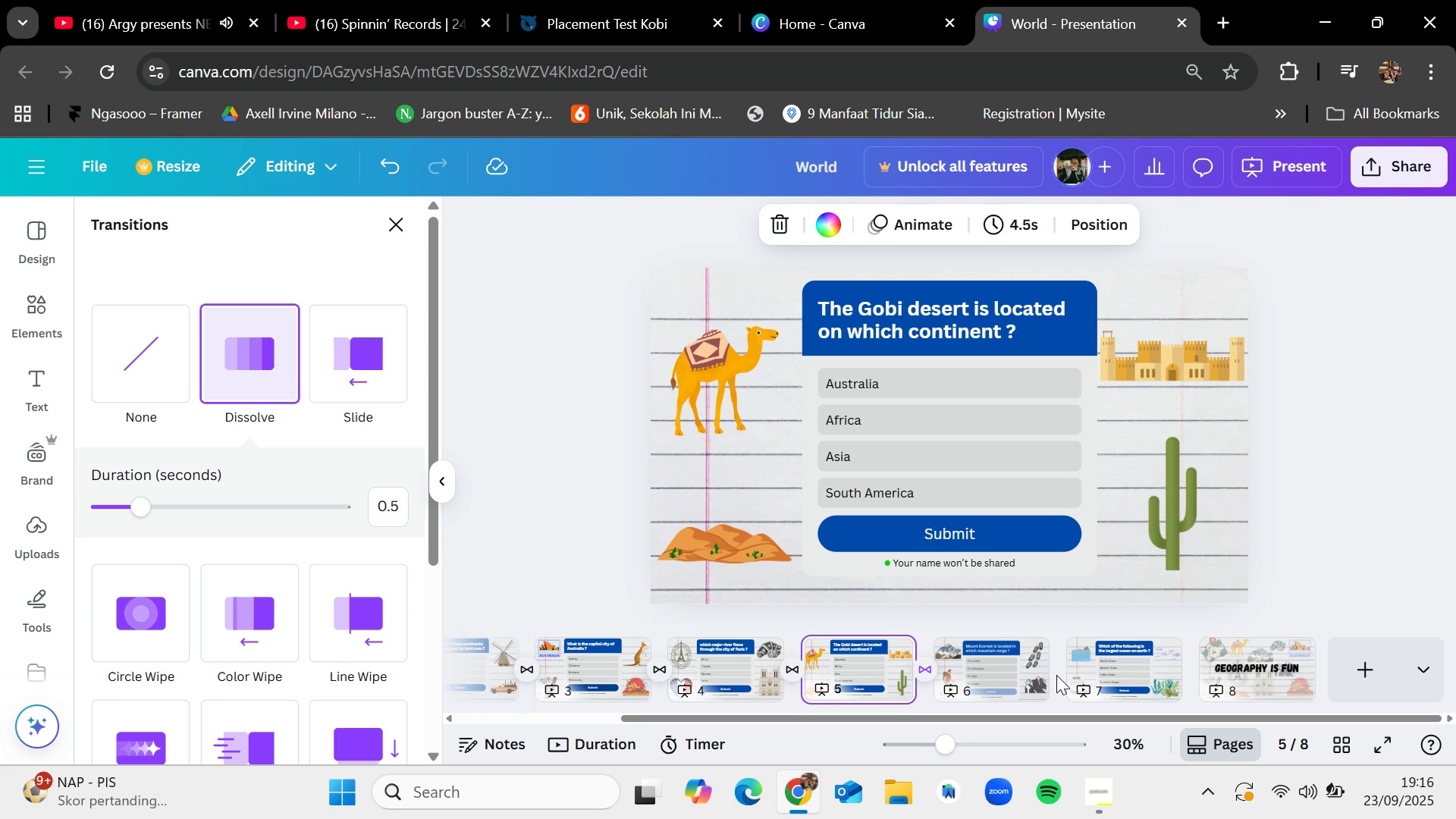 
left_click([1056, 674])
 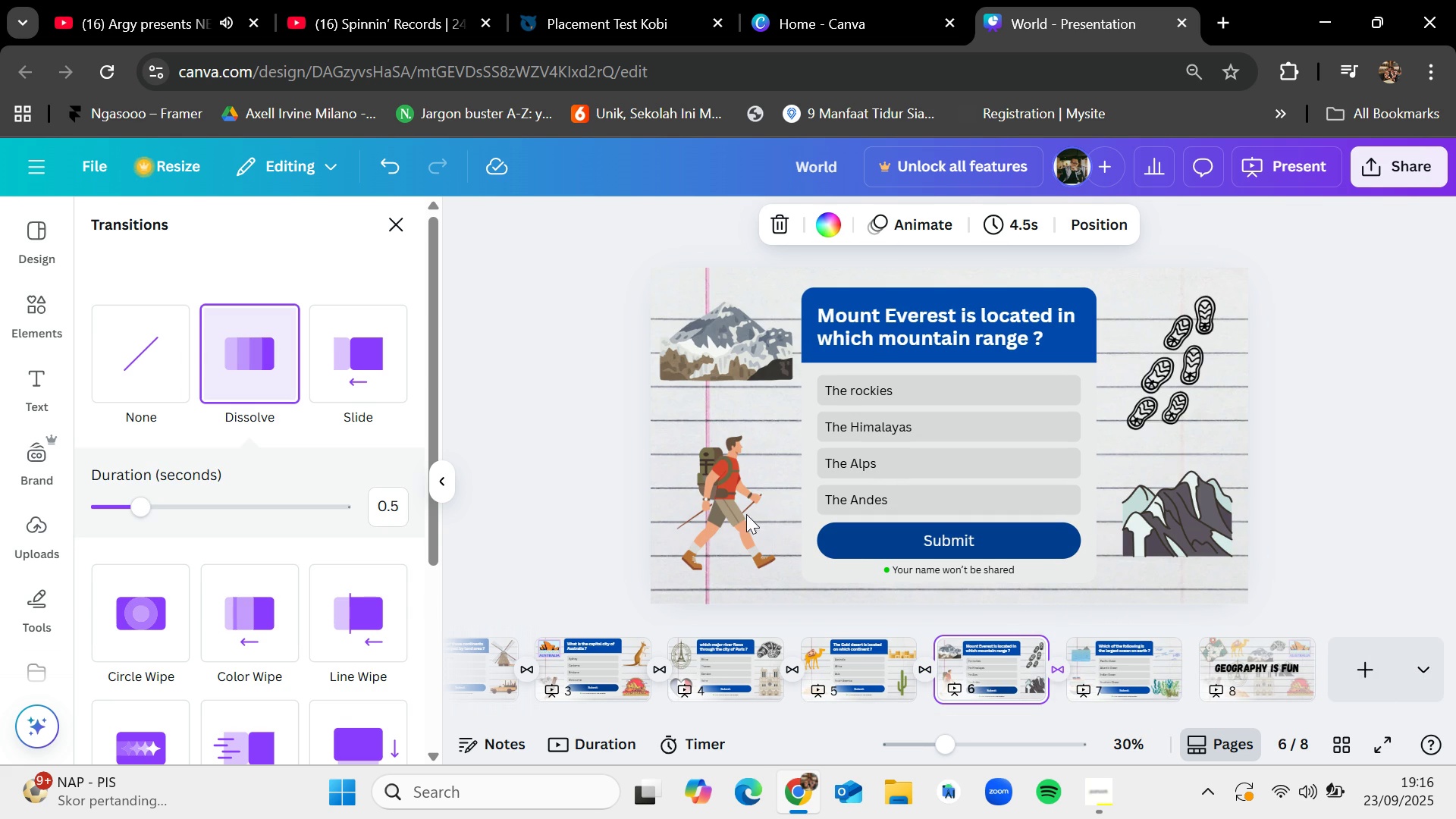 
mouse_move([1182, 682])
 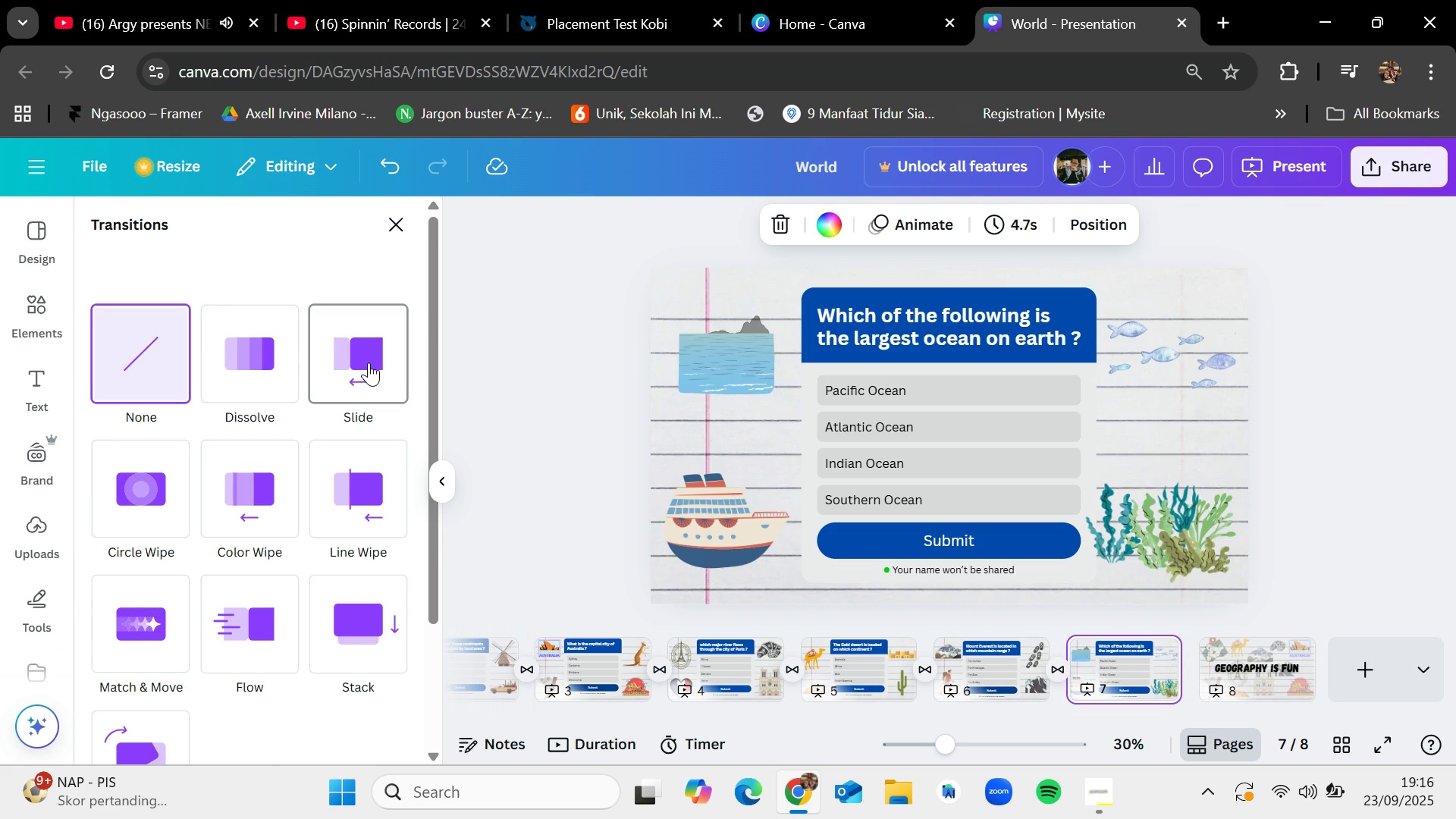 
wait(6.68)
 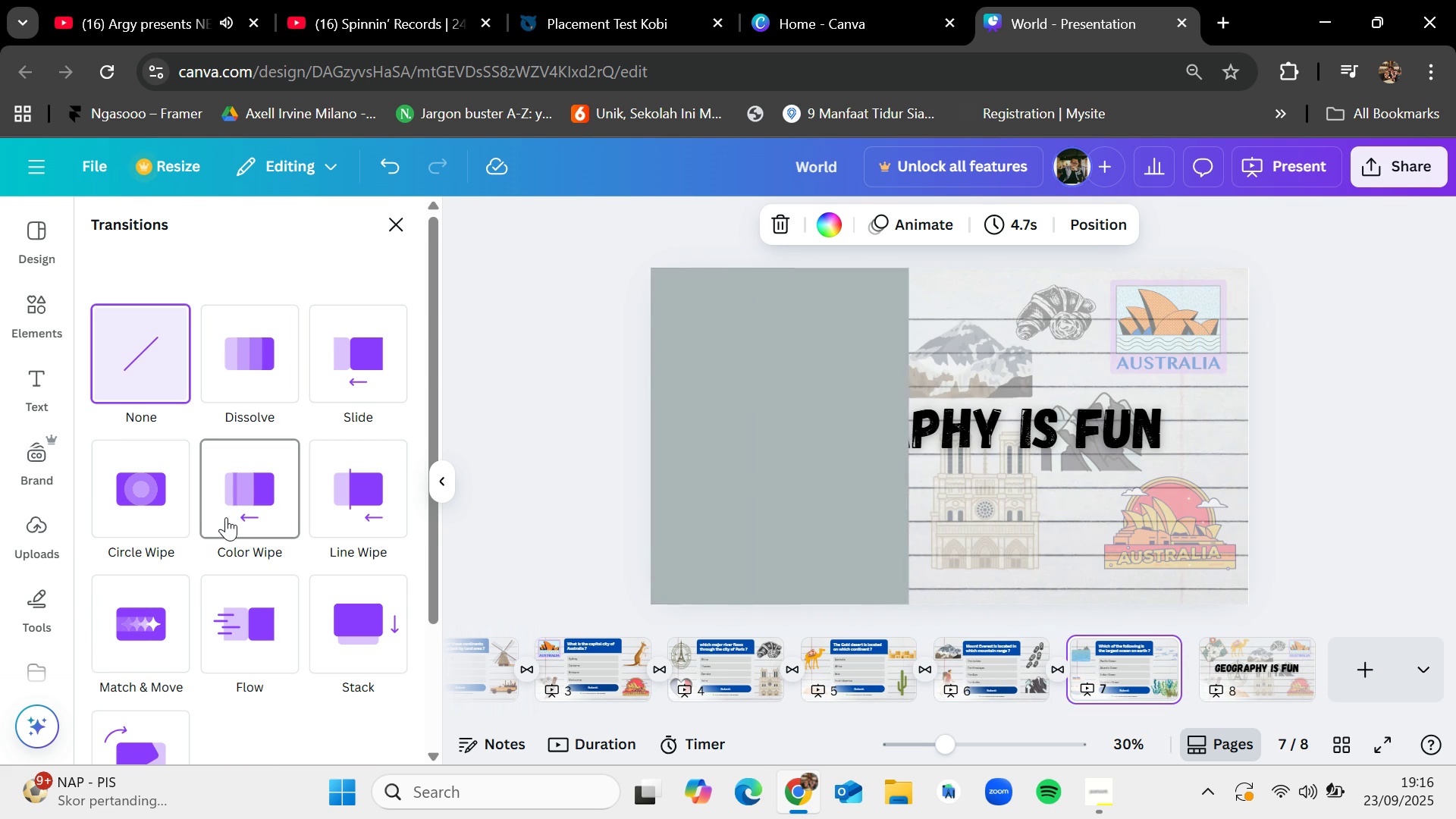 
left_click([549, 422])
 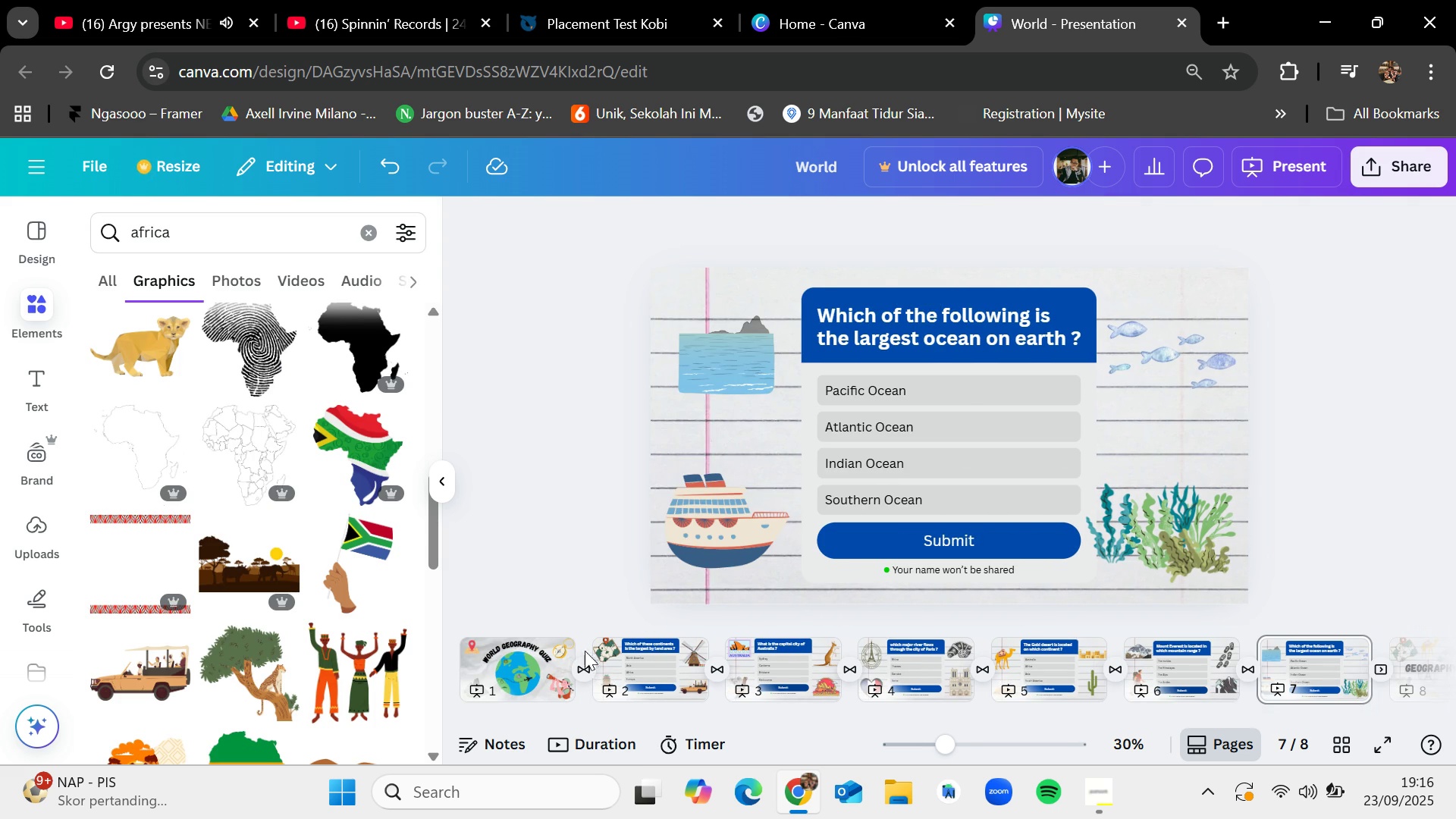 
left_click_drag(start_coordinate=[606, 717], to_coordinate=[526, 708])
 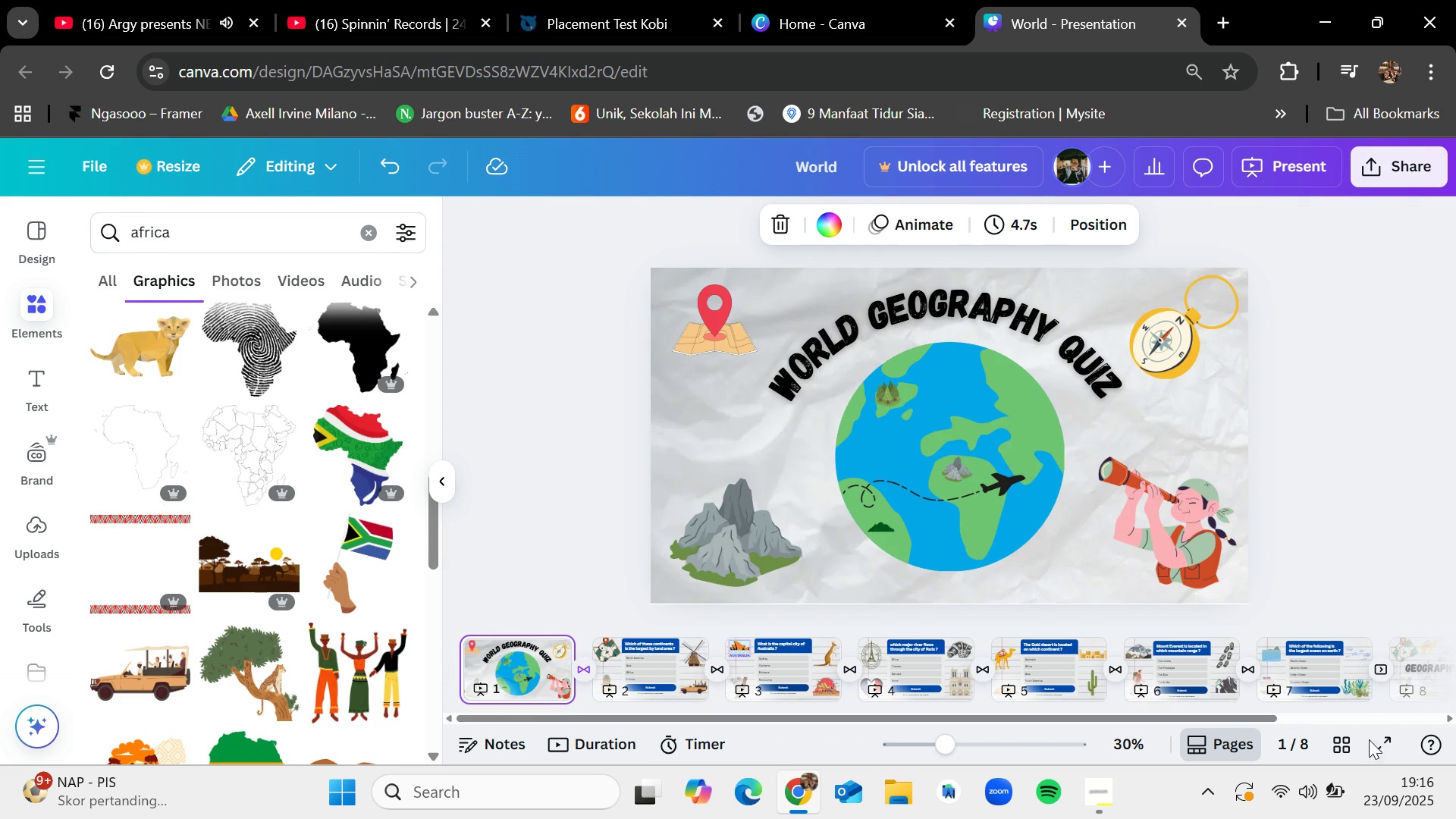 
left_click([1389, 742])
 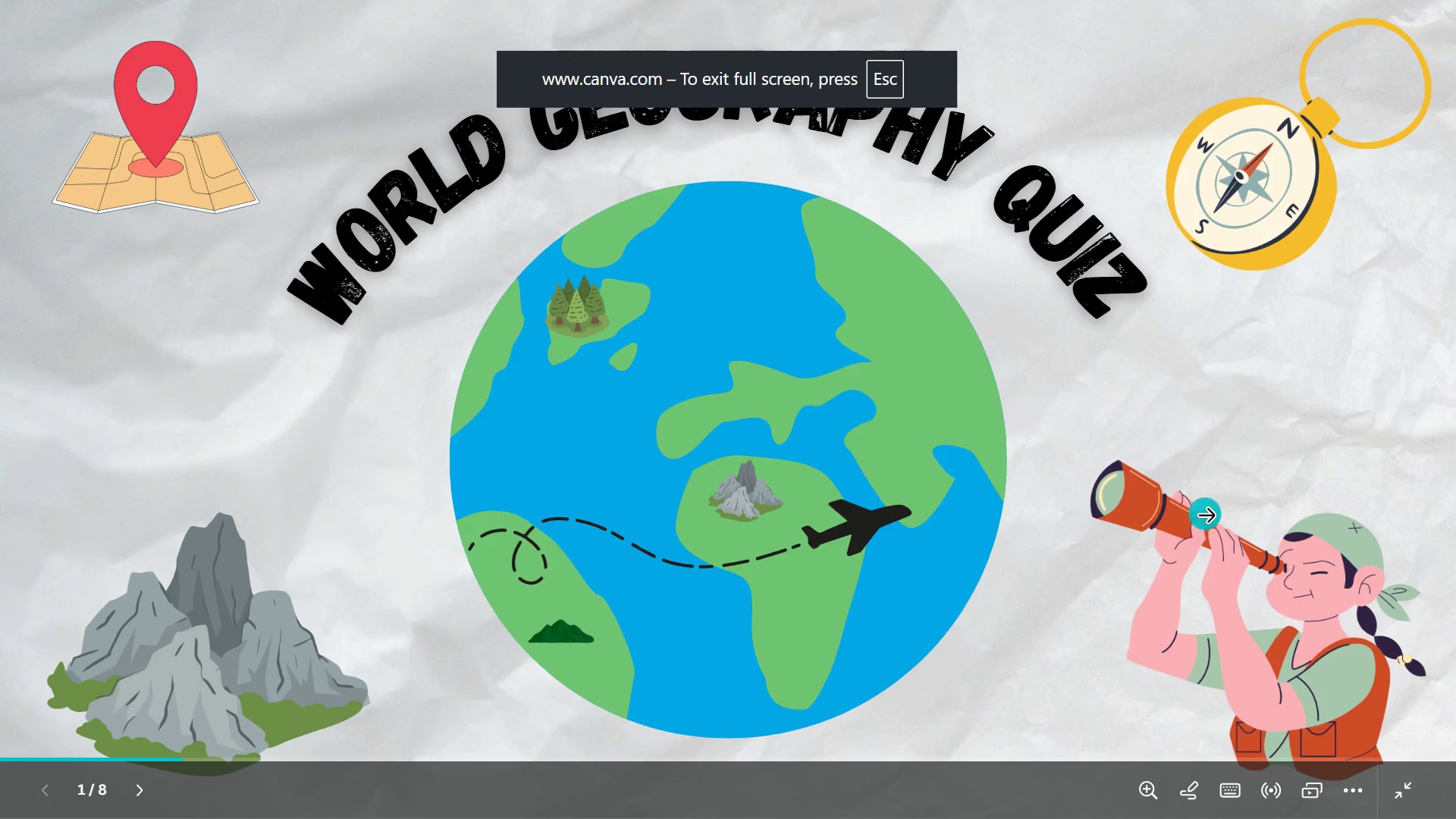 
key(ArrowRight)
 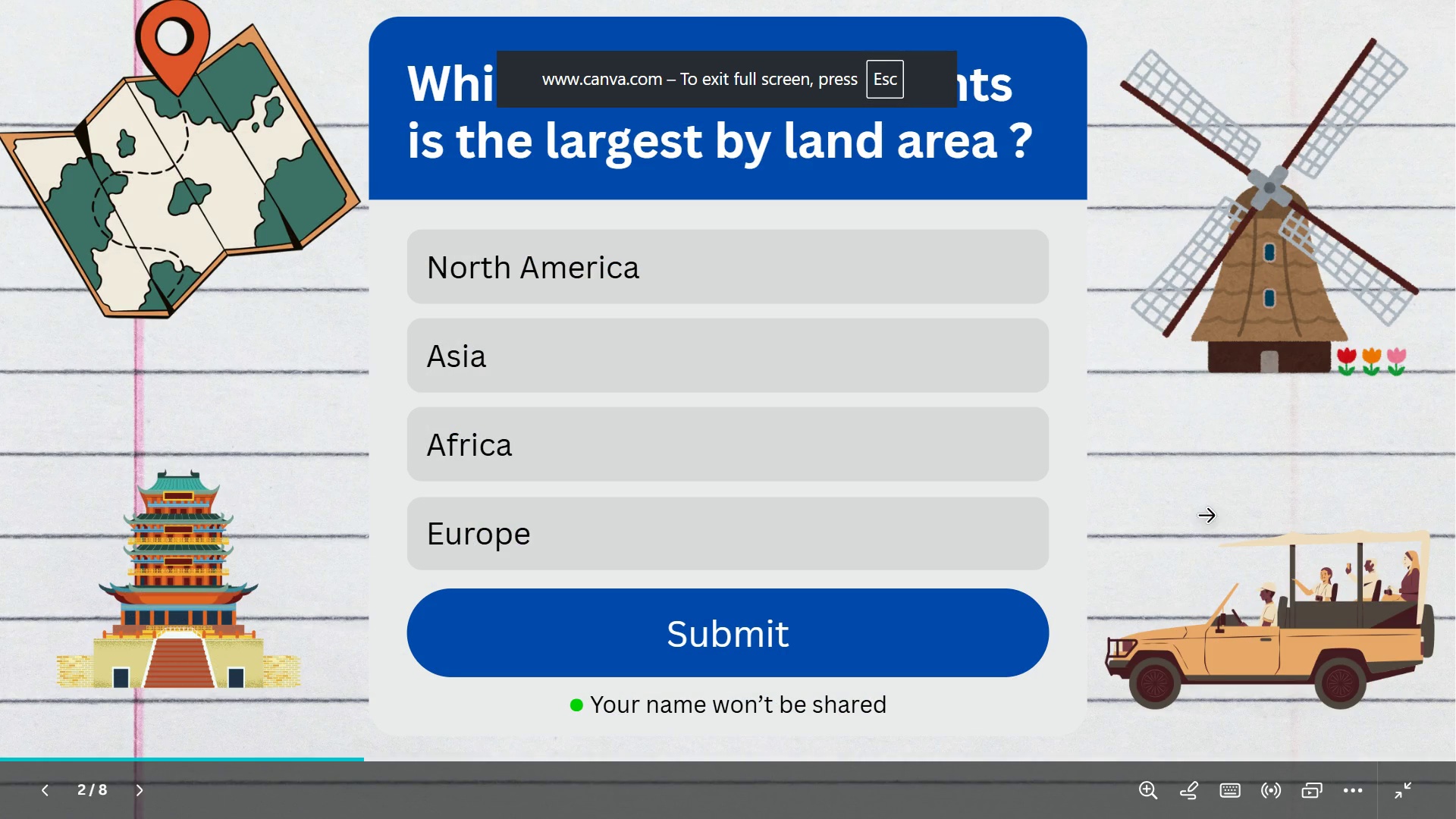 
key(ArrowRight)
 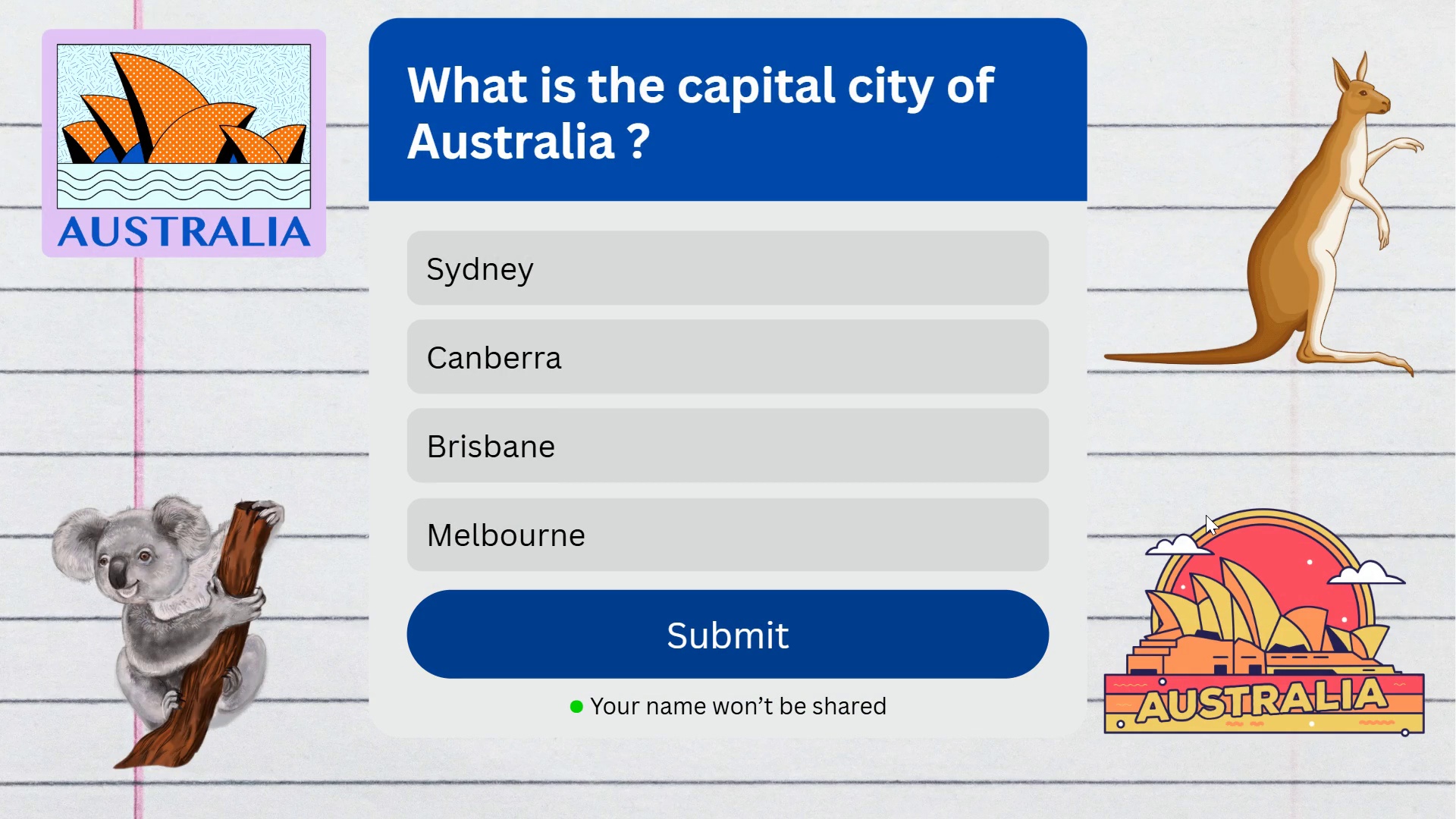 
key(ArrowLeft)
 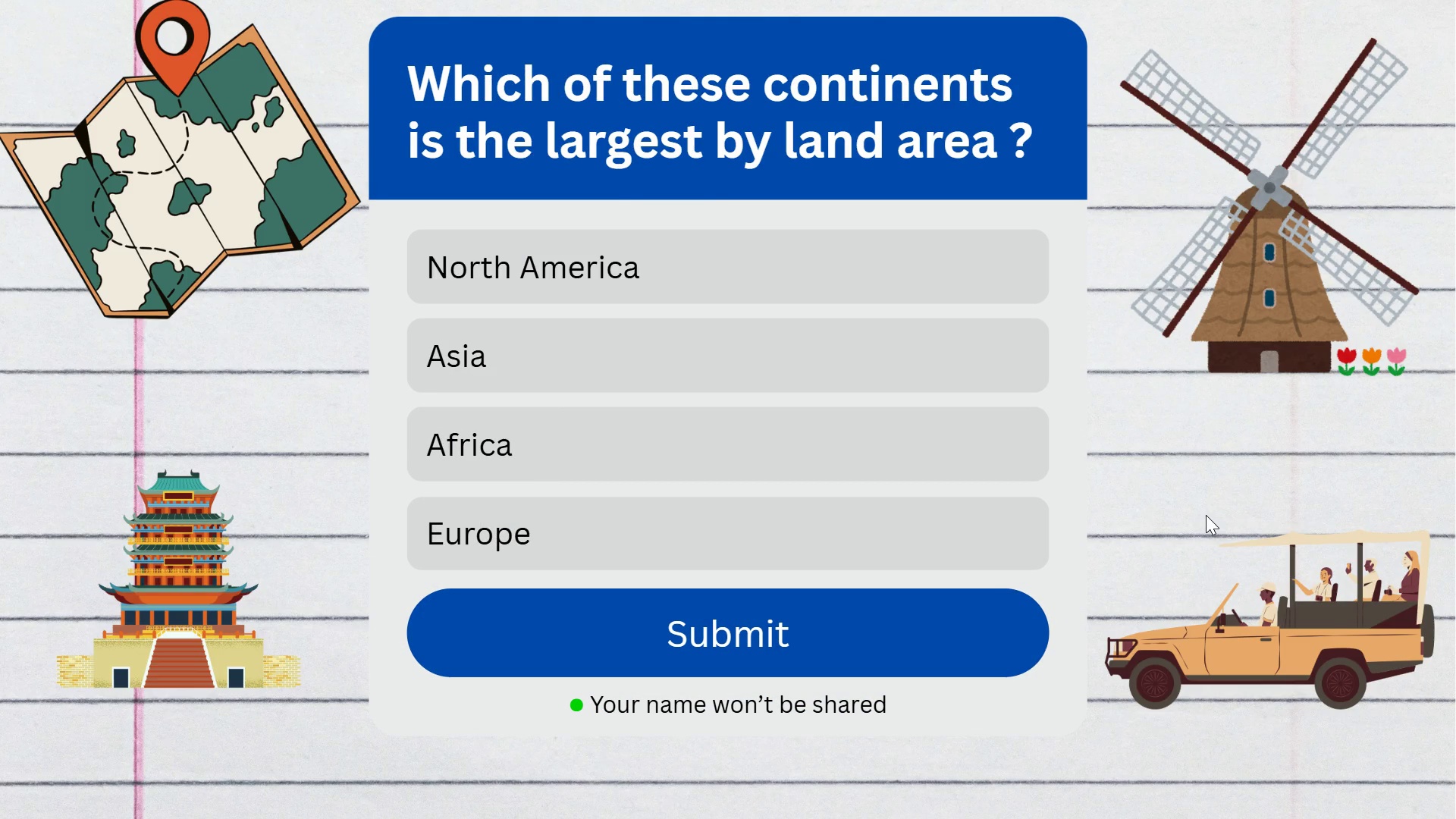 
key(ArrowRight)
 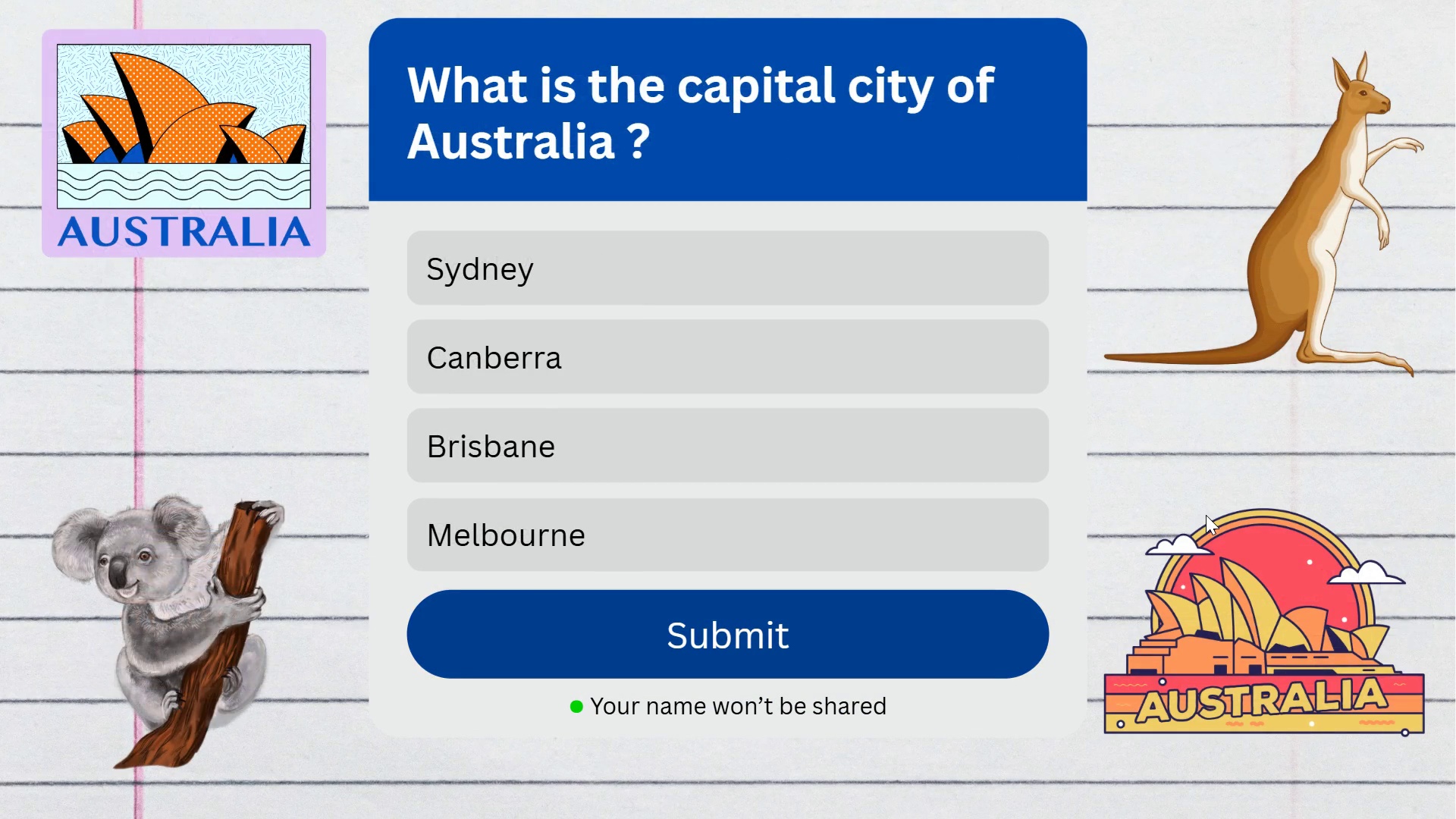 
key(ArrowRight)
 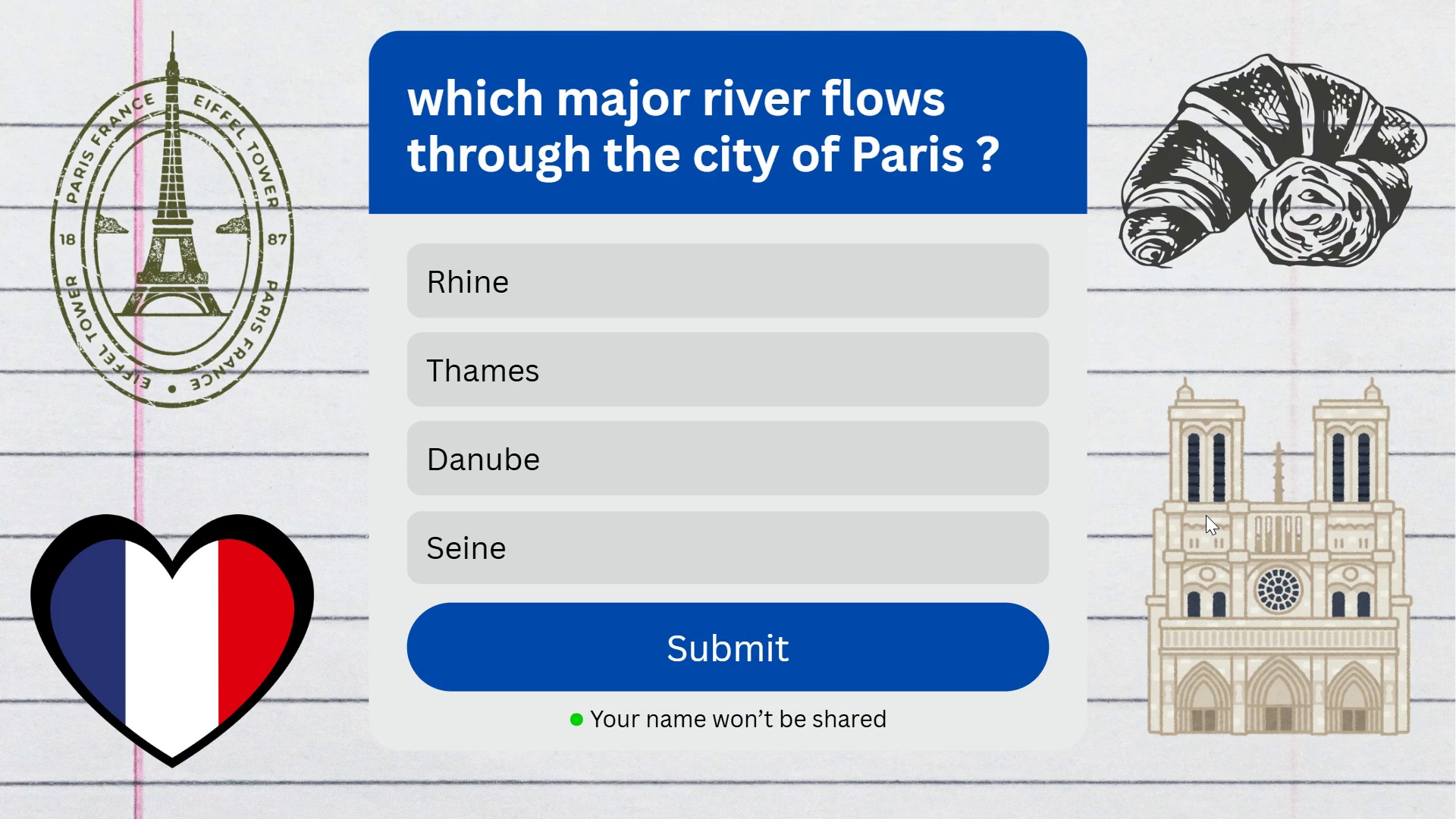 
key(ArrowRight)
 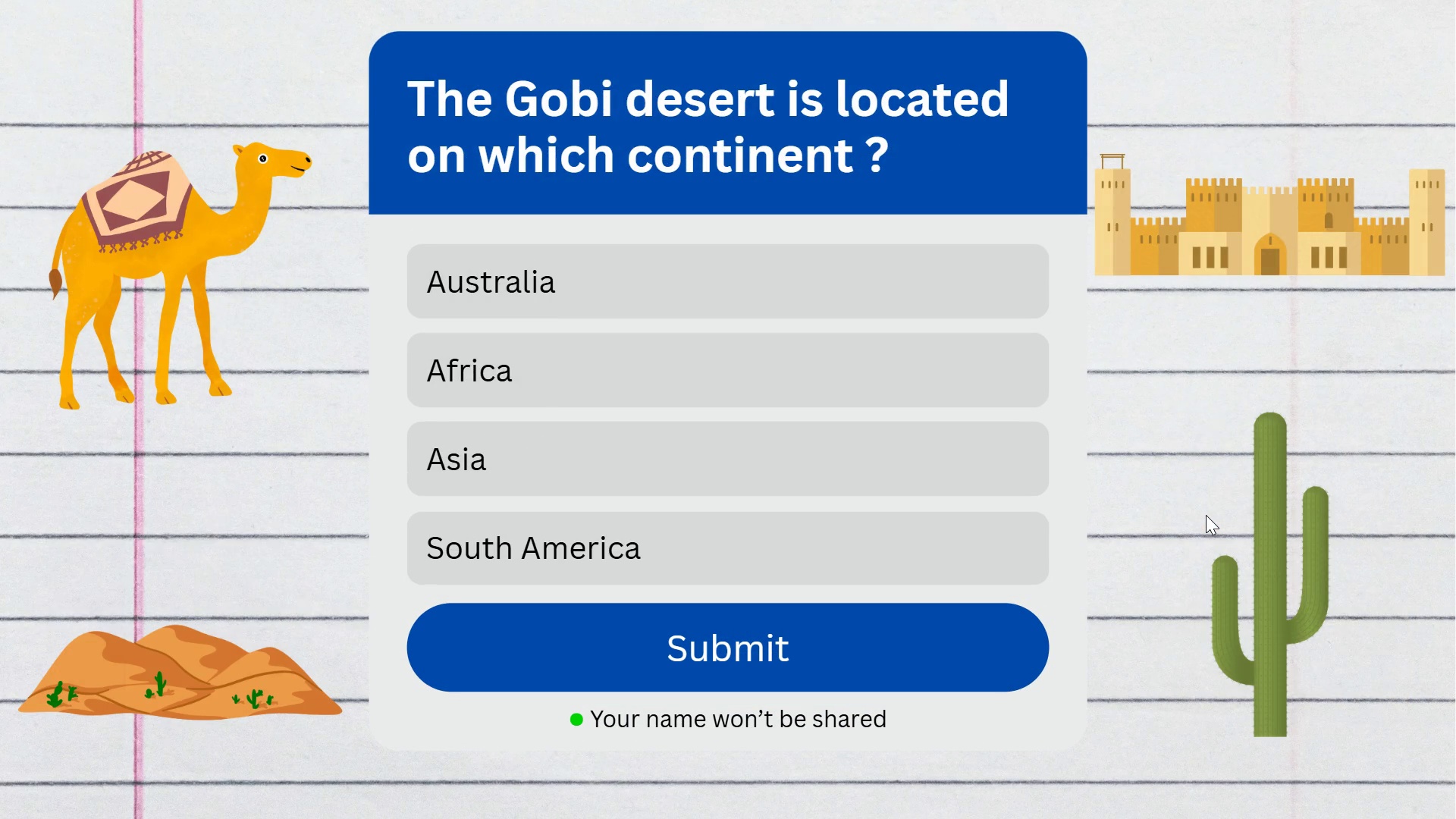 
key(ArrowRight)
 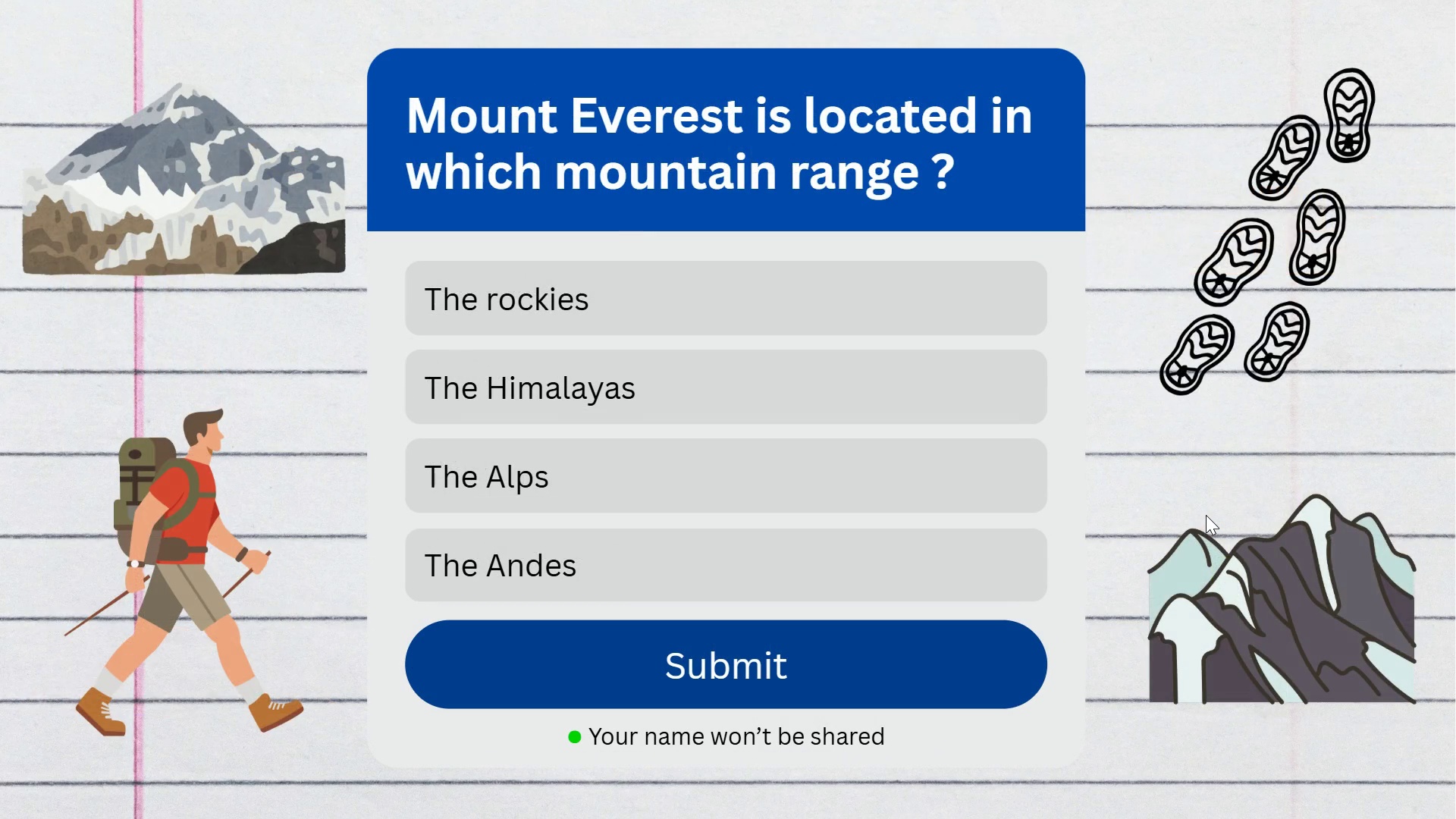 
key(ArrowRight)
 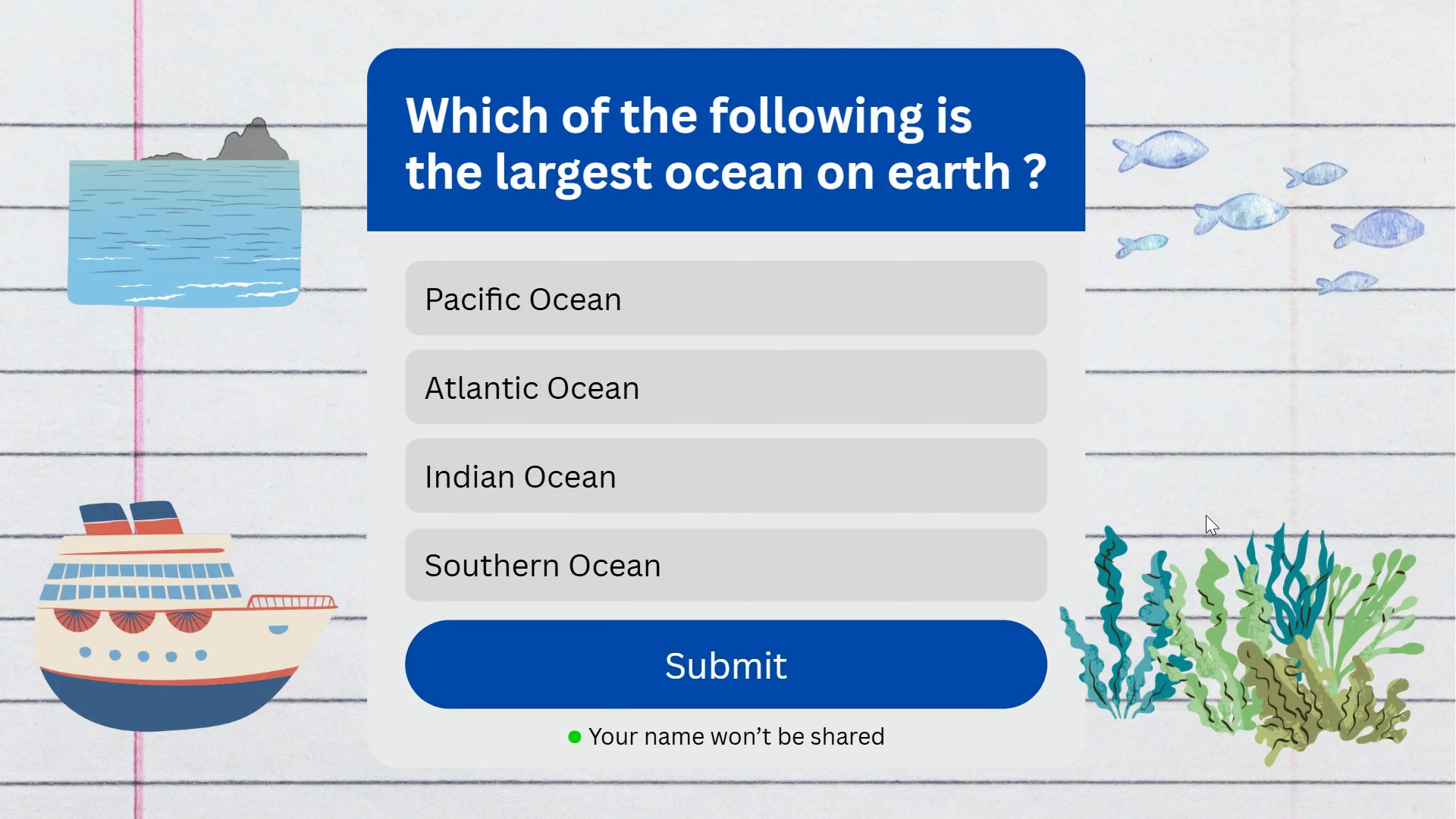 
key(ArrowRight)
 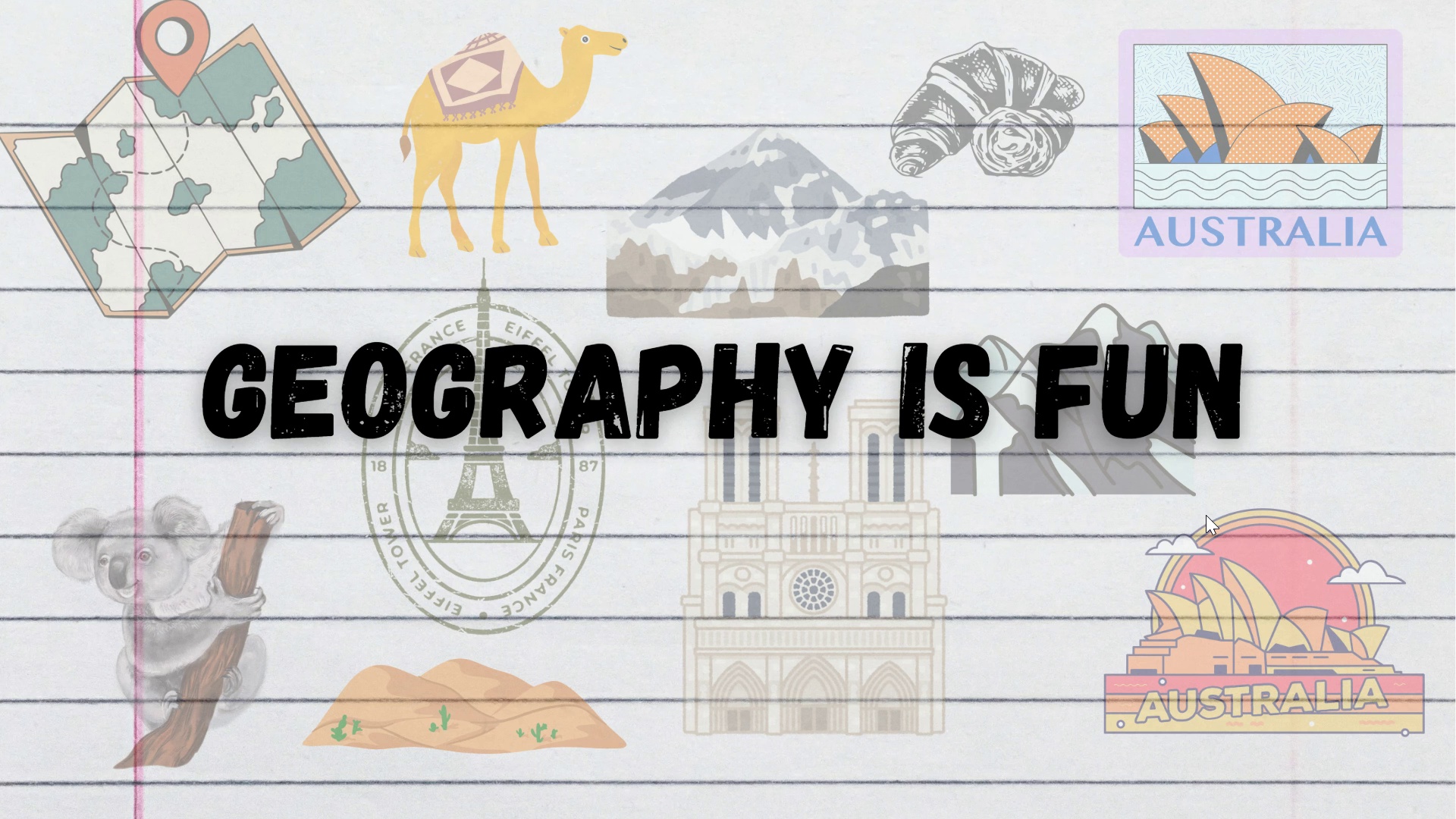 
key(ArrowLeft)
 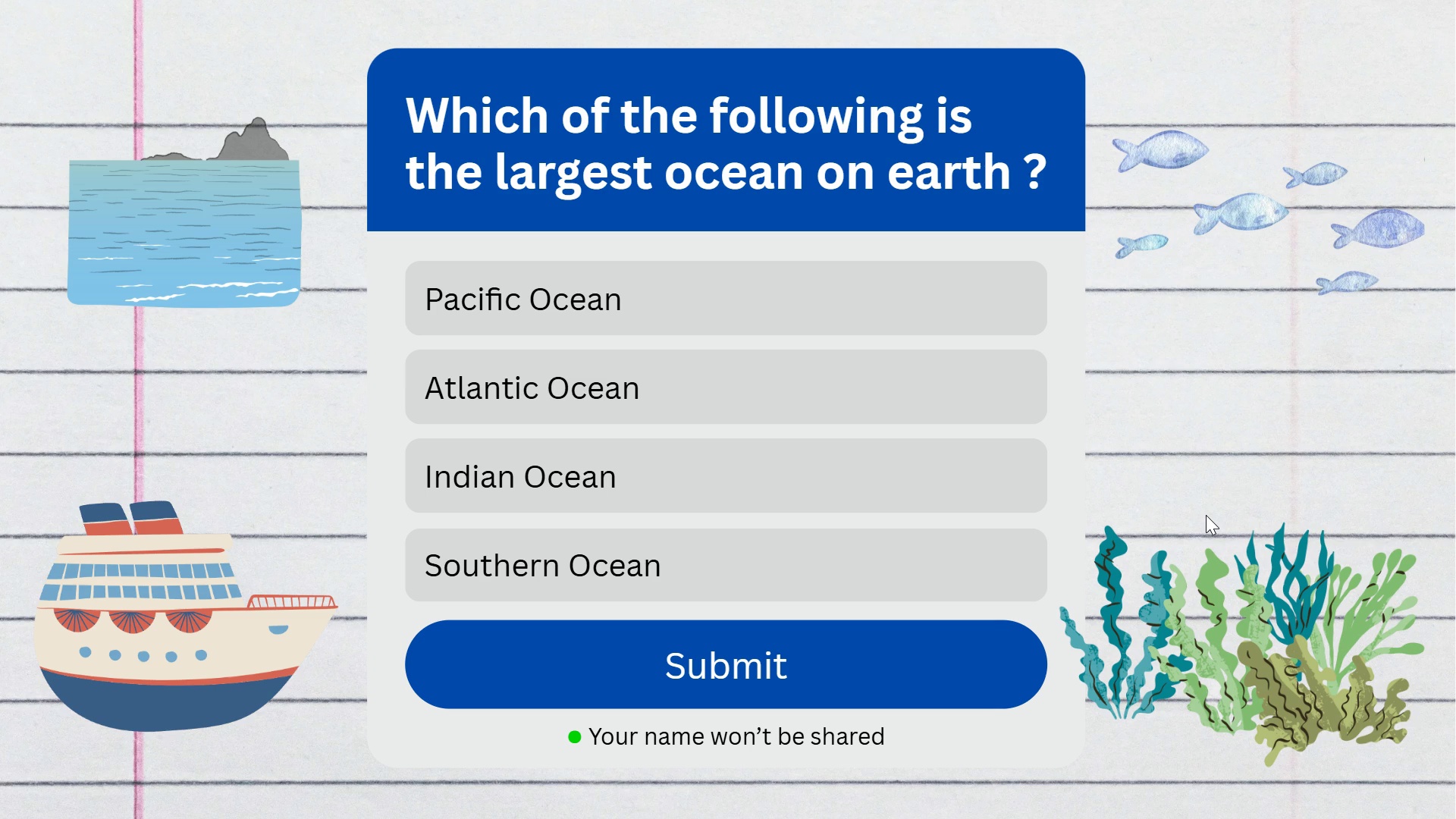 
key(ArrowLeft)
 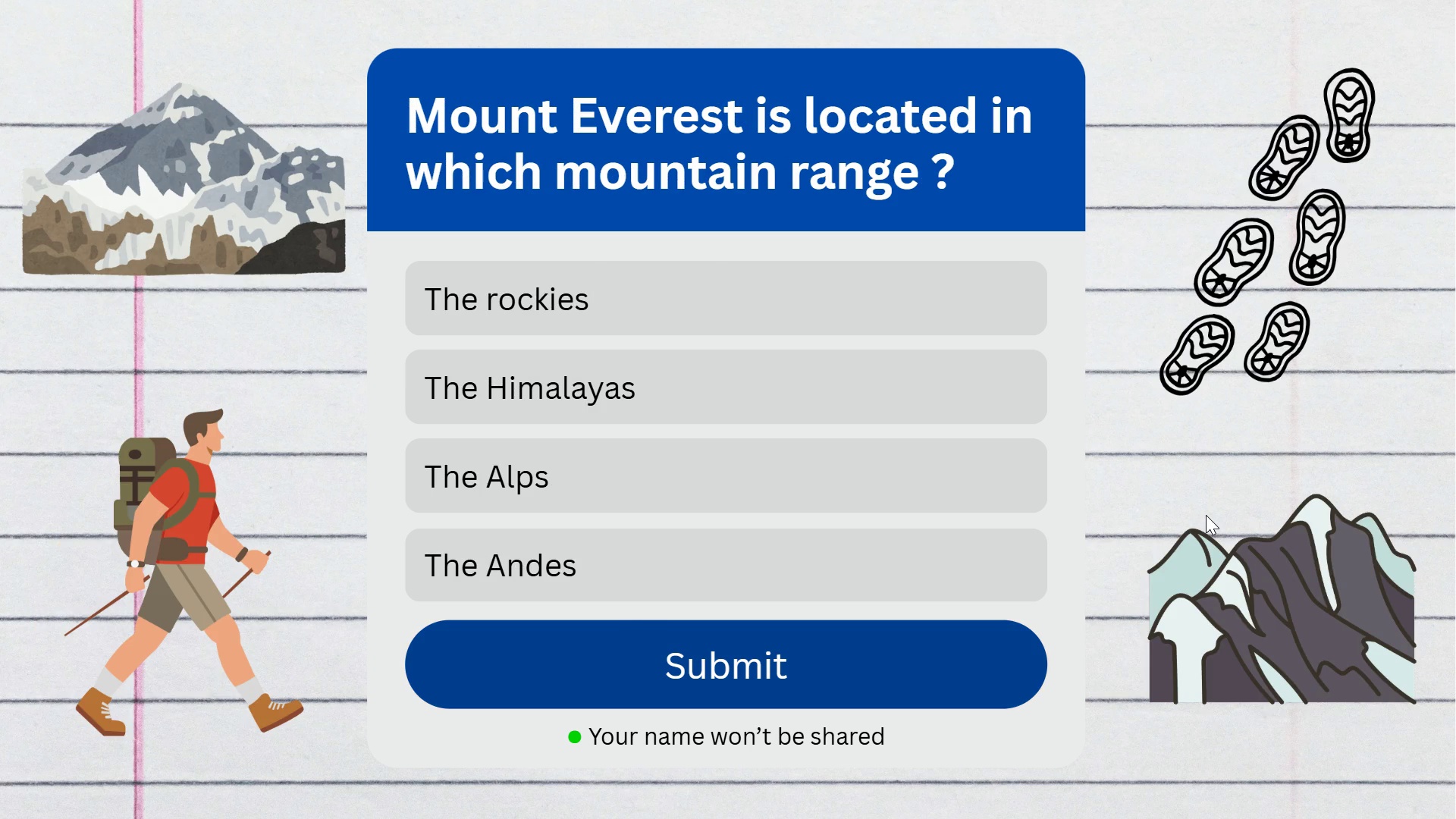 
key(ArrowRight)
 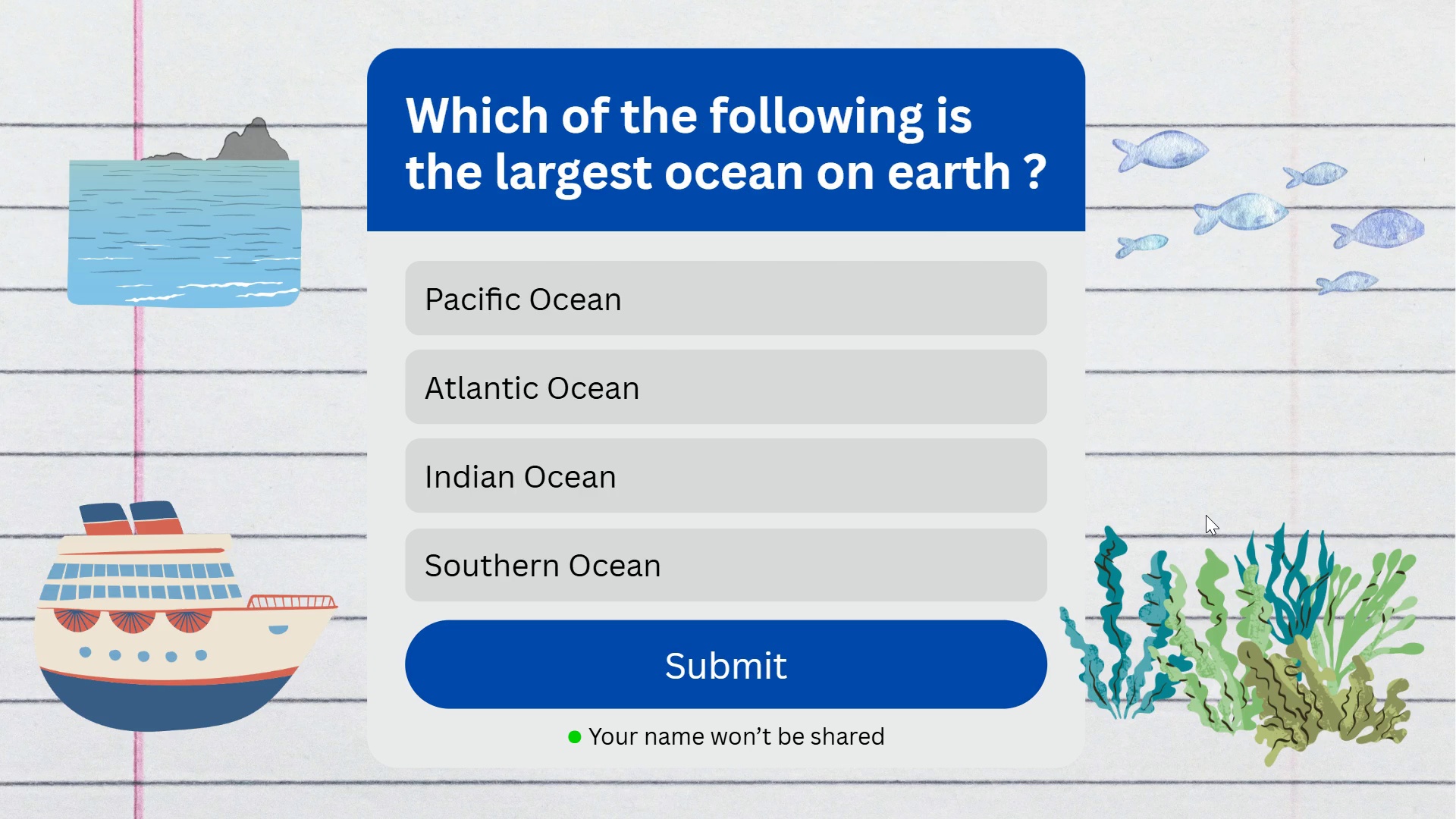 
key(ArrowRight)
 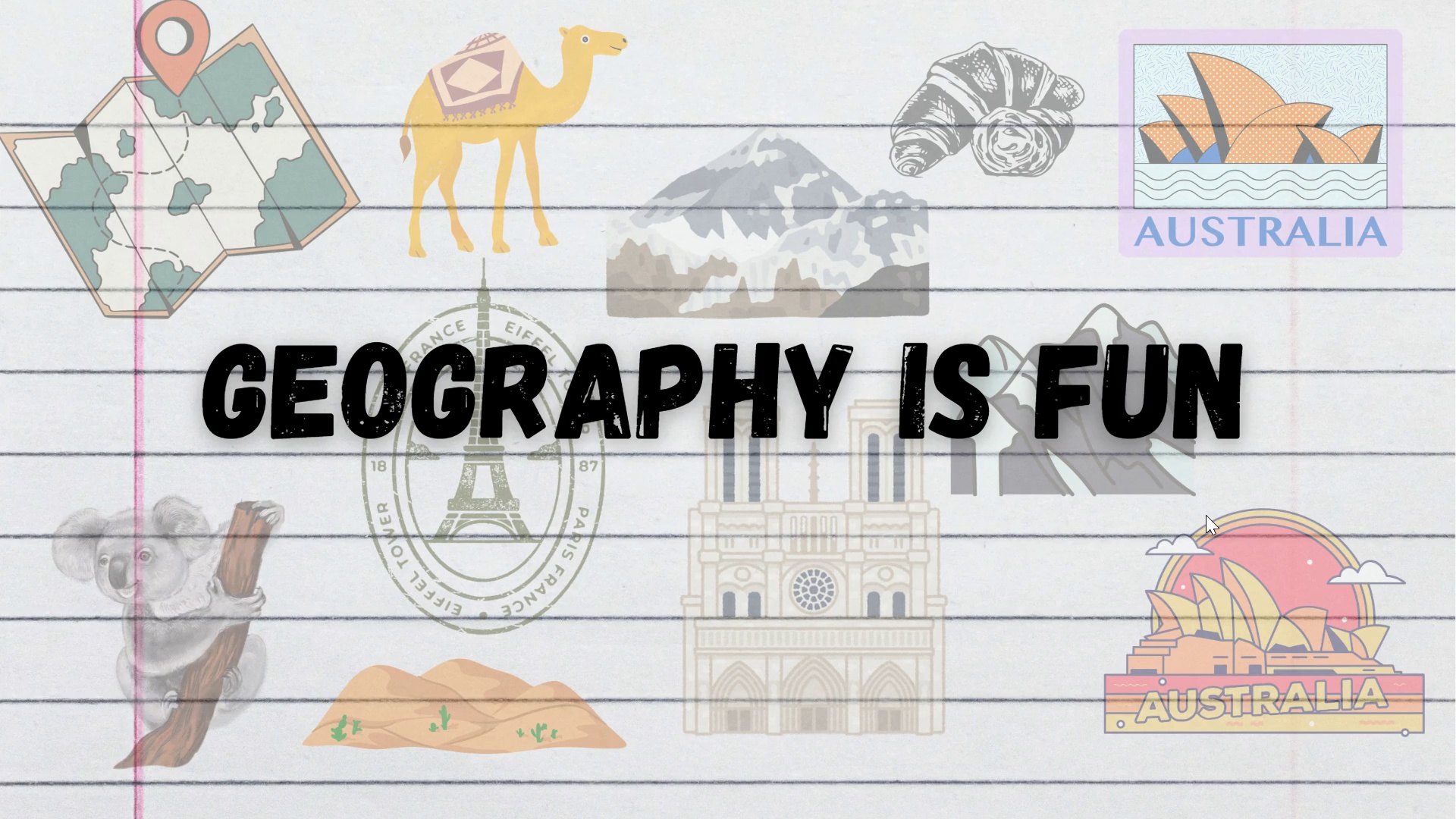 
wait(6.16)
 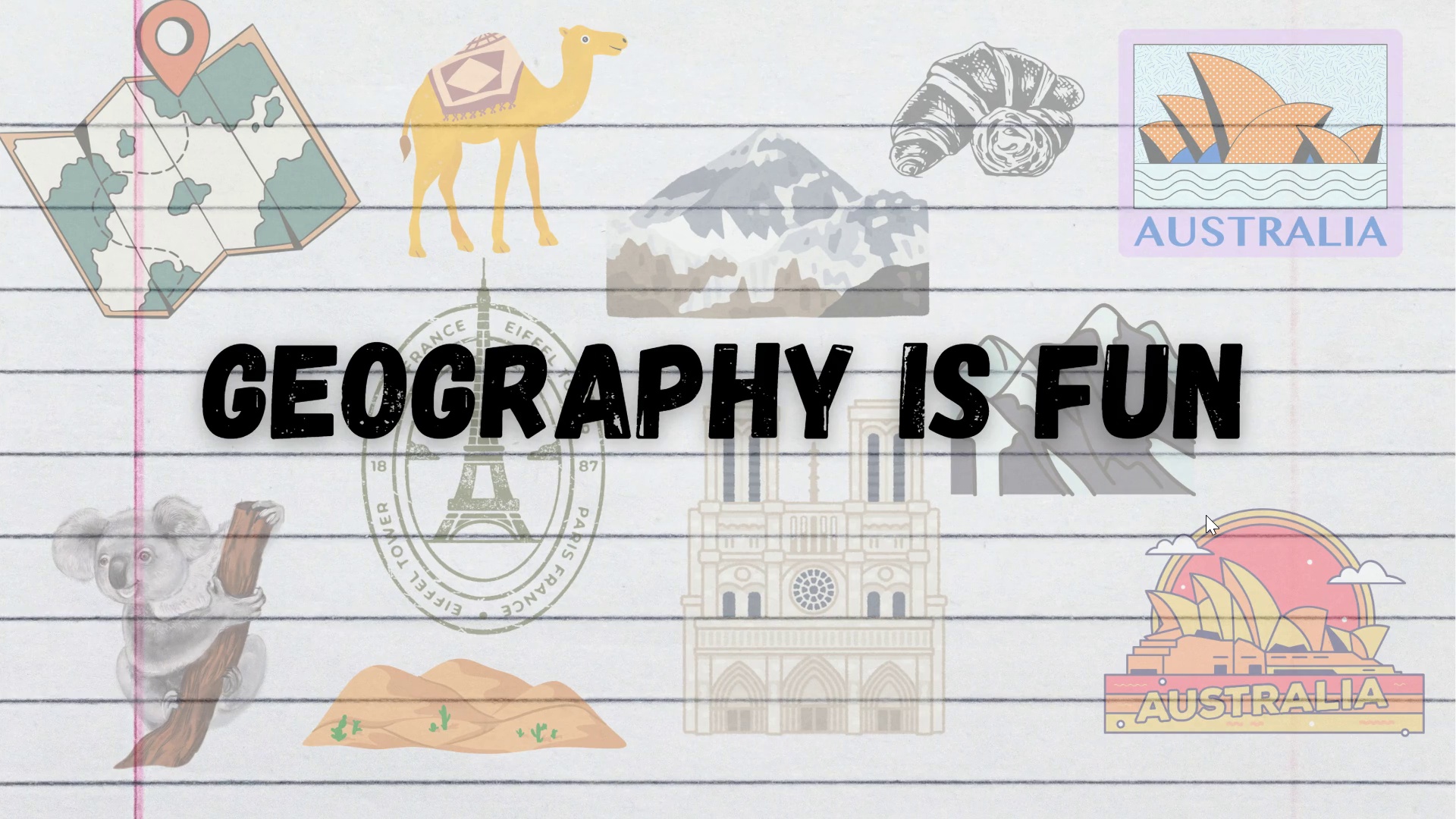 
key(ArrowLeft)
 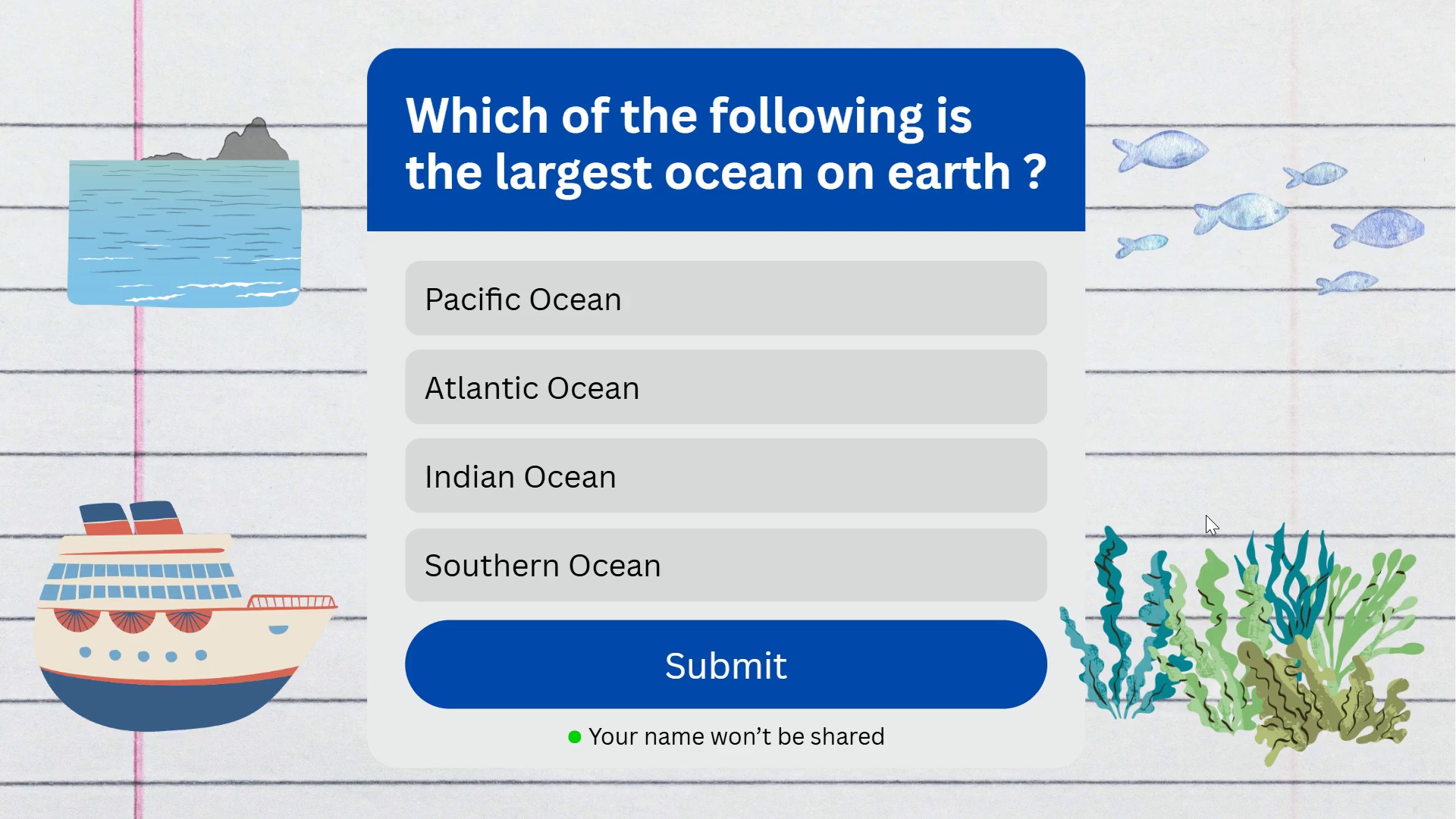 
key(ArrowLeft)
 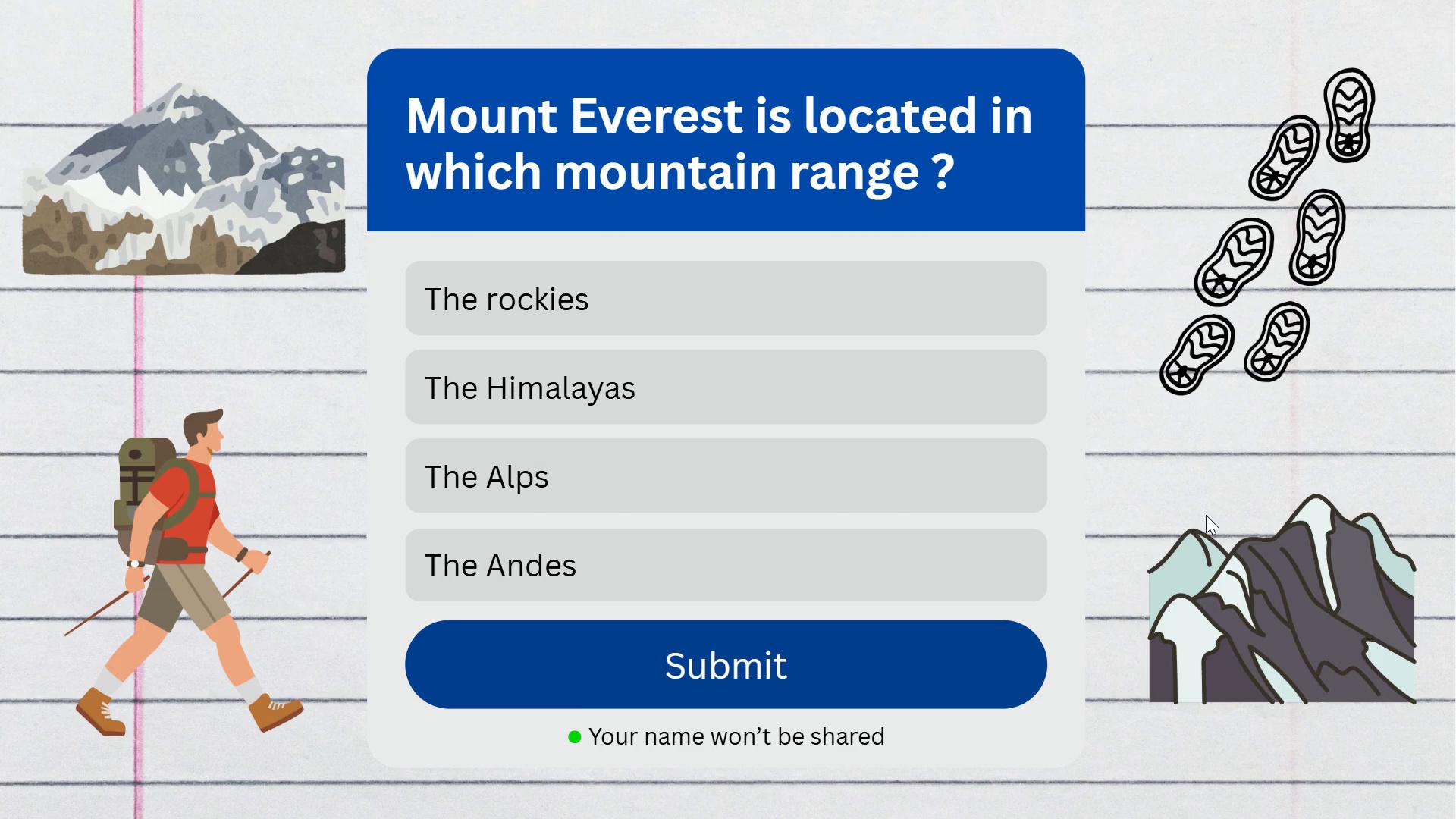 
key(ArrowLeft)
 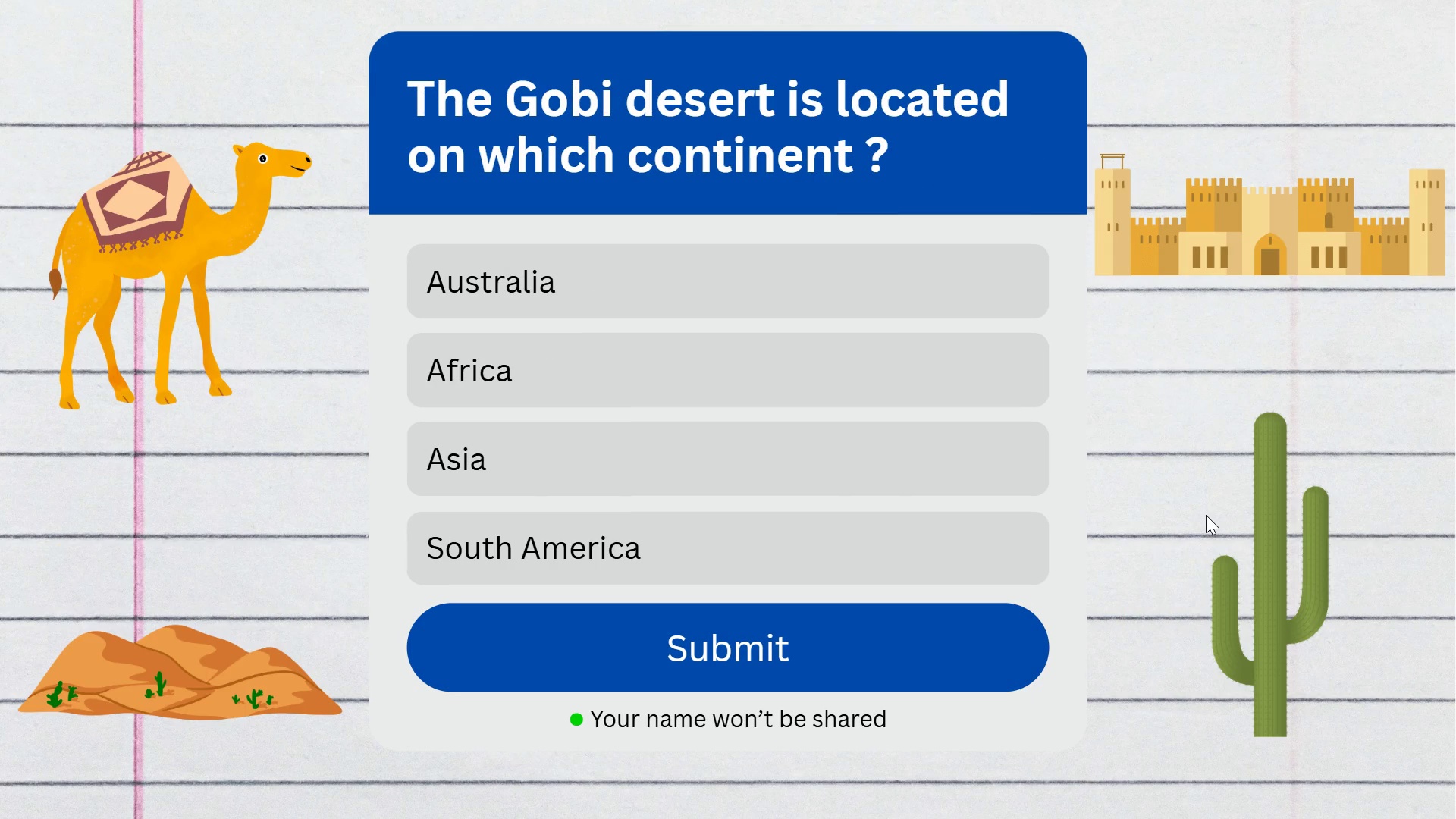 
key(ArrowLeft)
 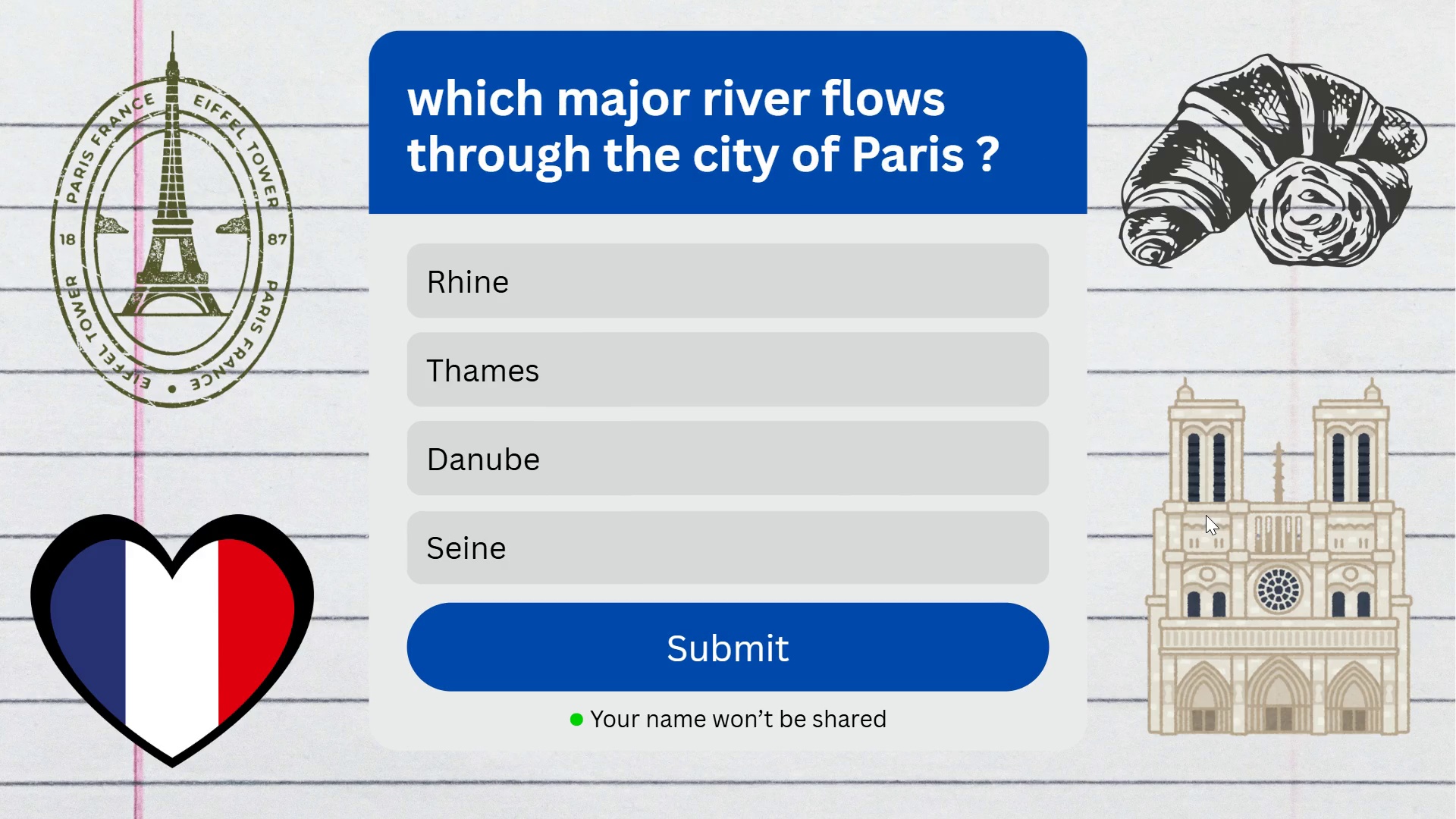 
key(ArrowLeft)
 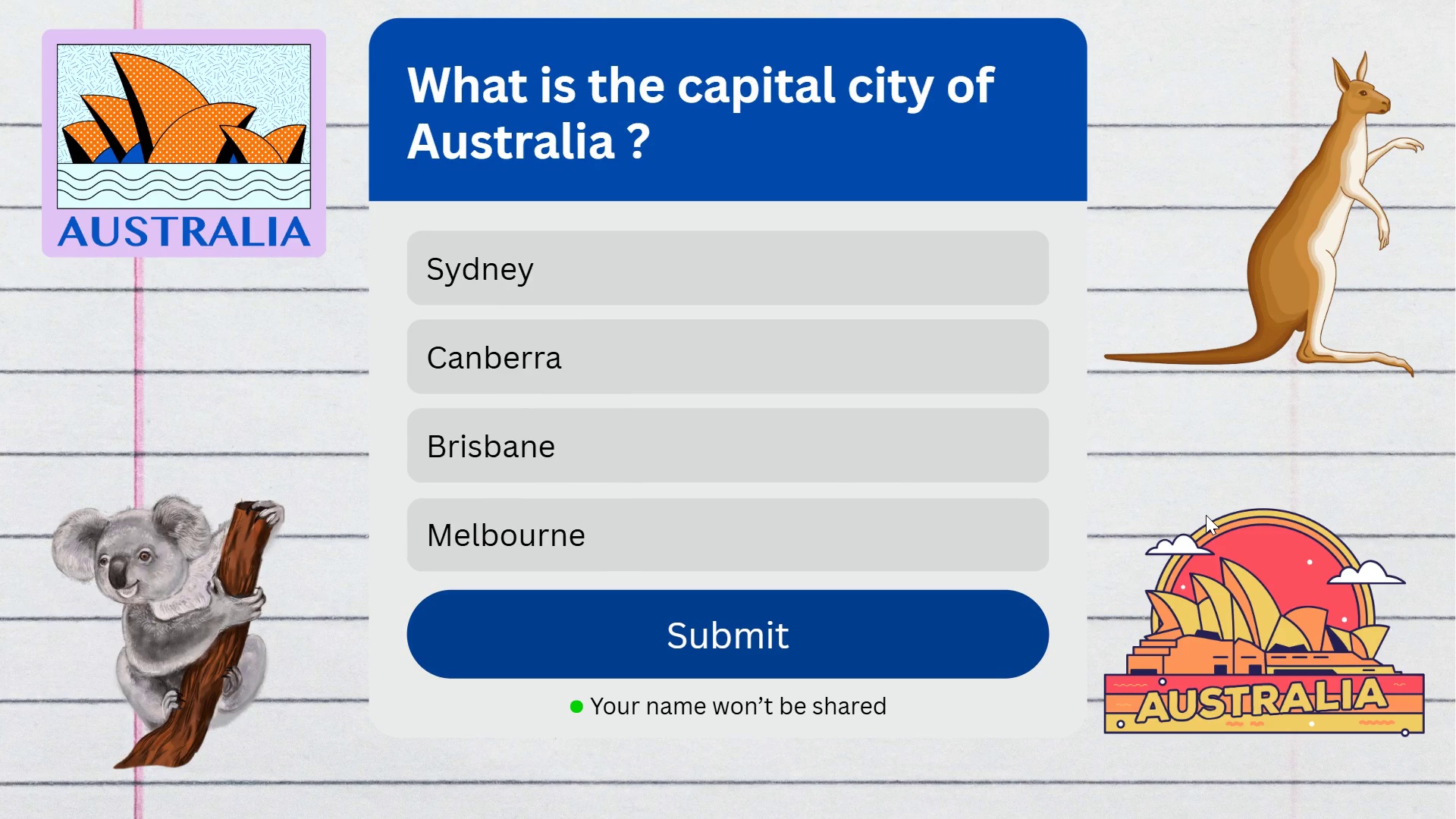 
key(ArrowLeft)
 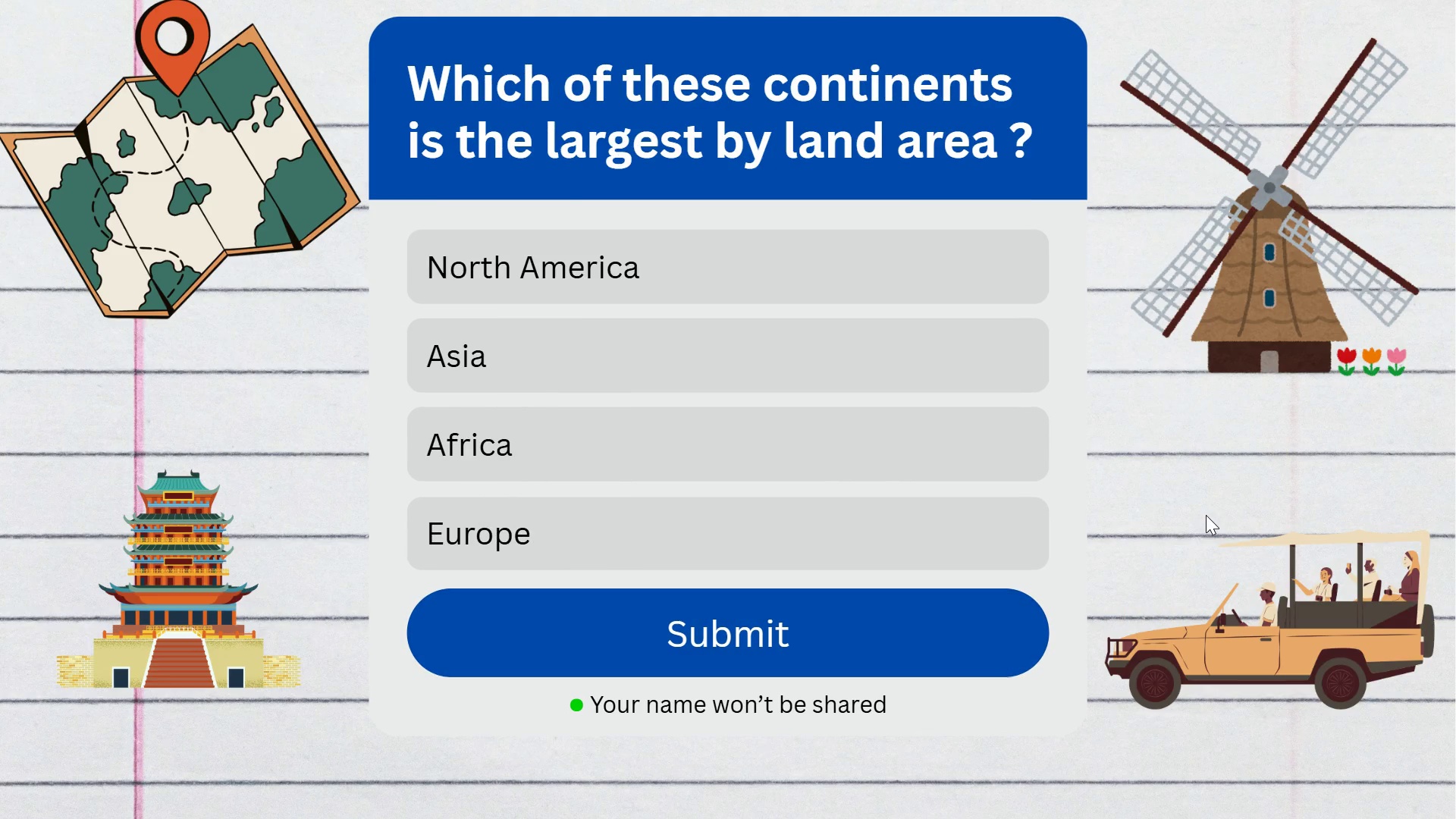 
key(ArrowLeft)
 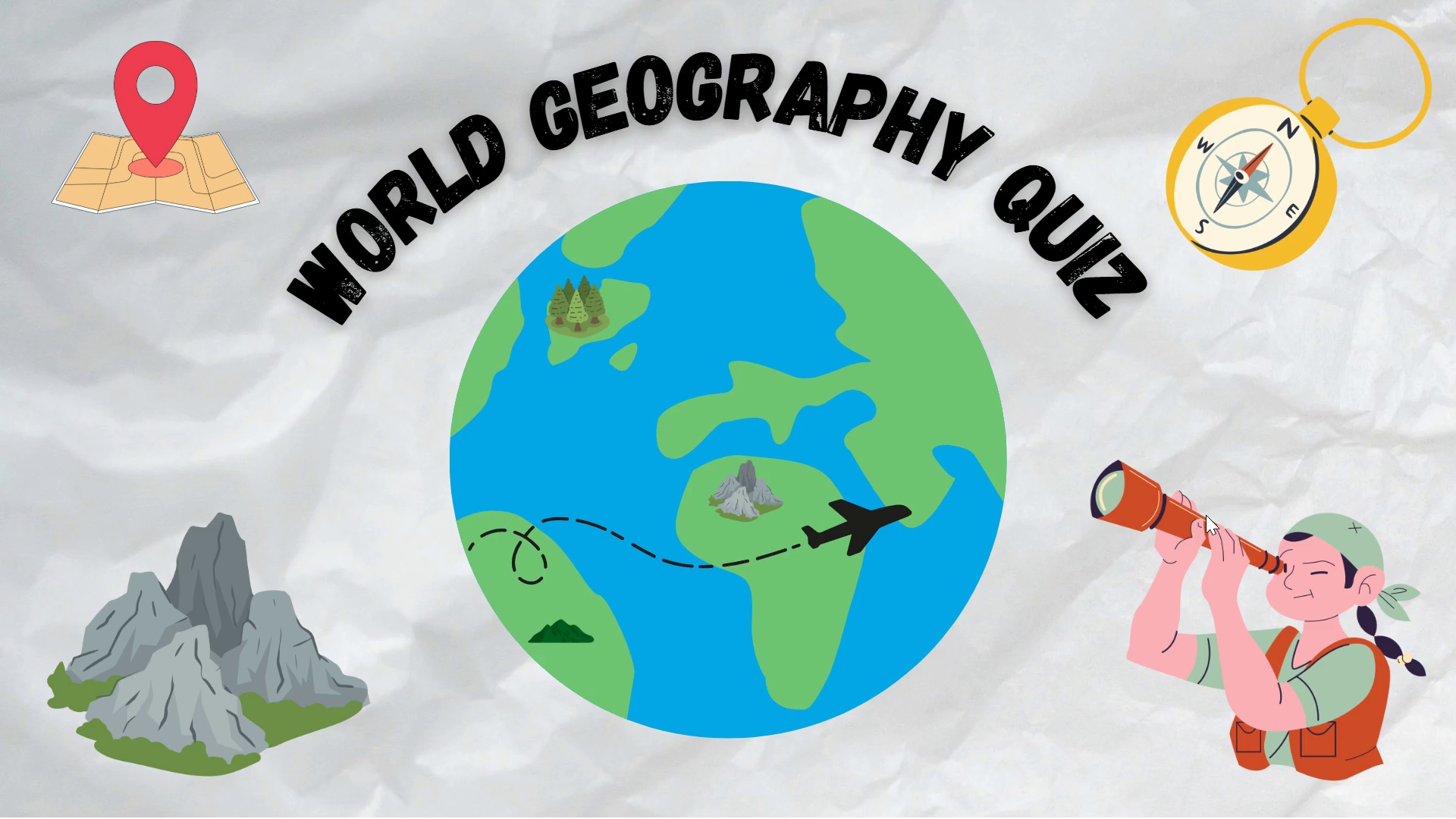 
key(Escape)
 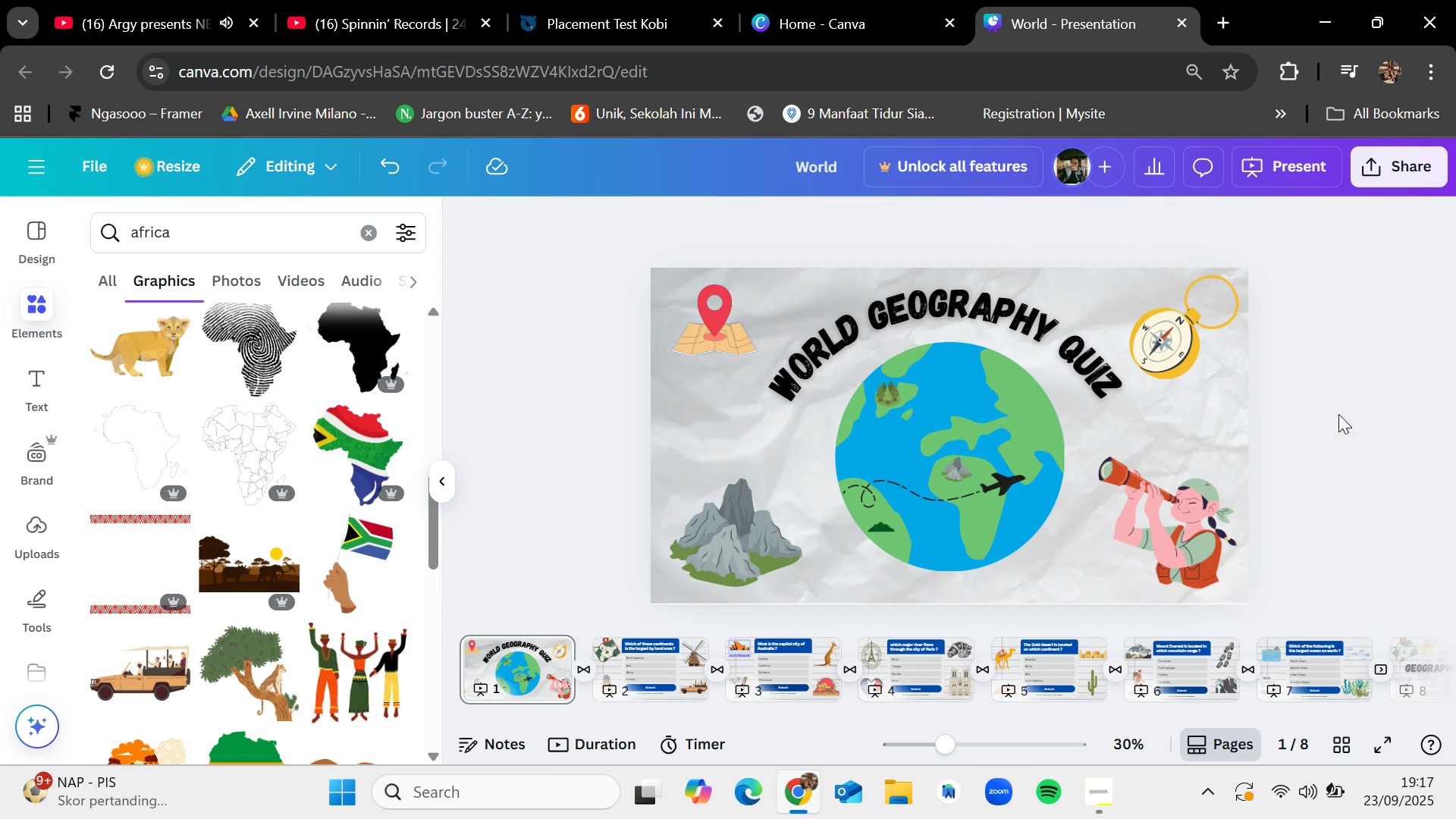 
left_click([1101, 802])
 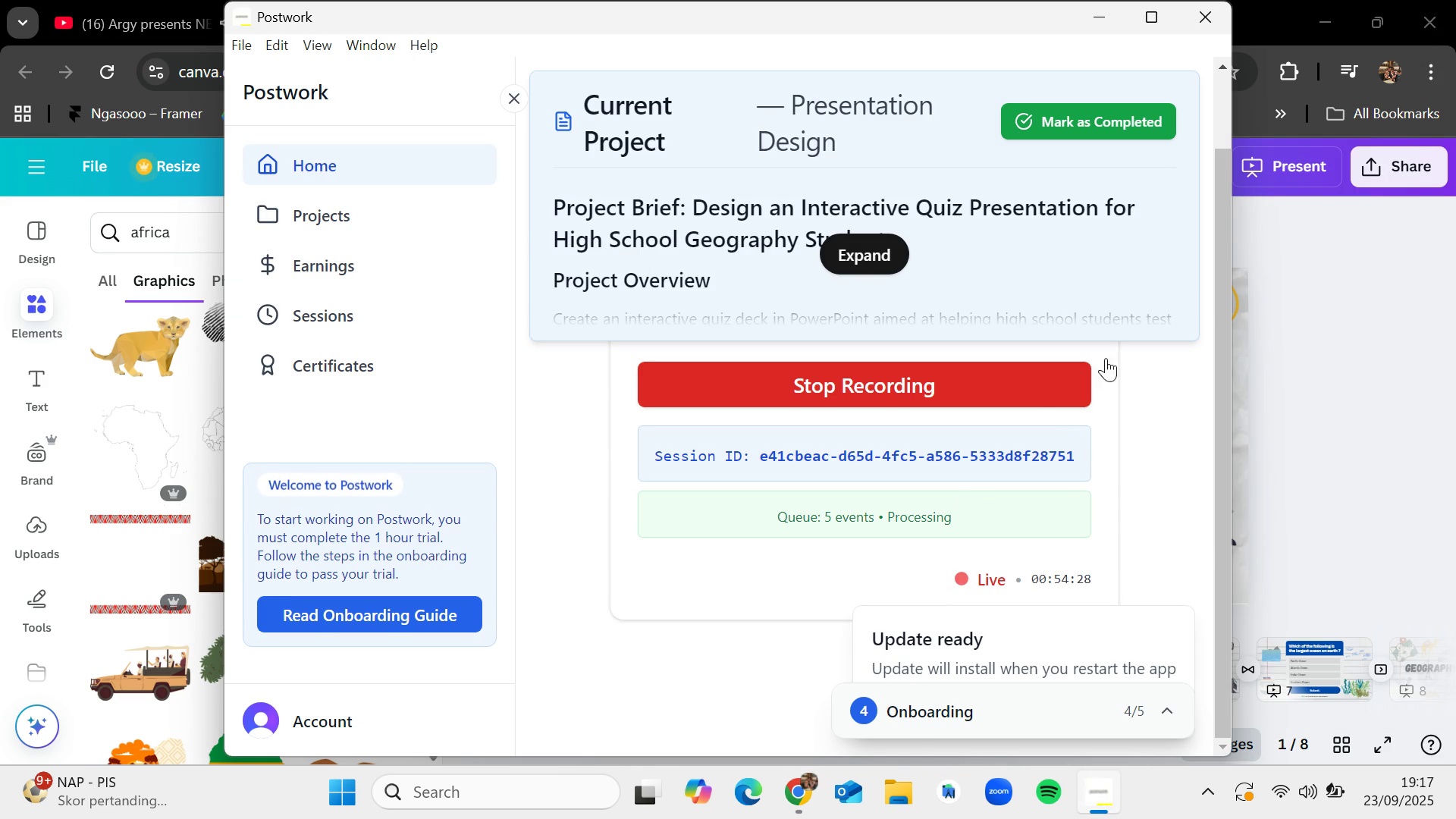 
left_click([1371, 328])
 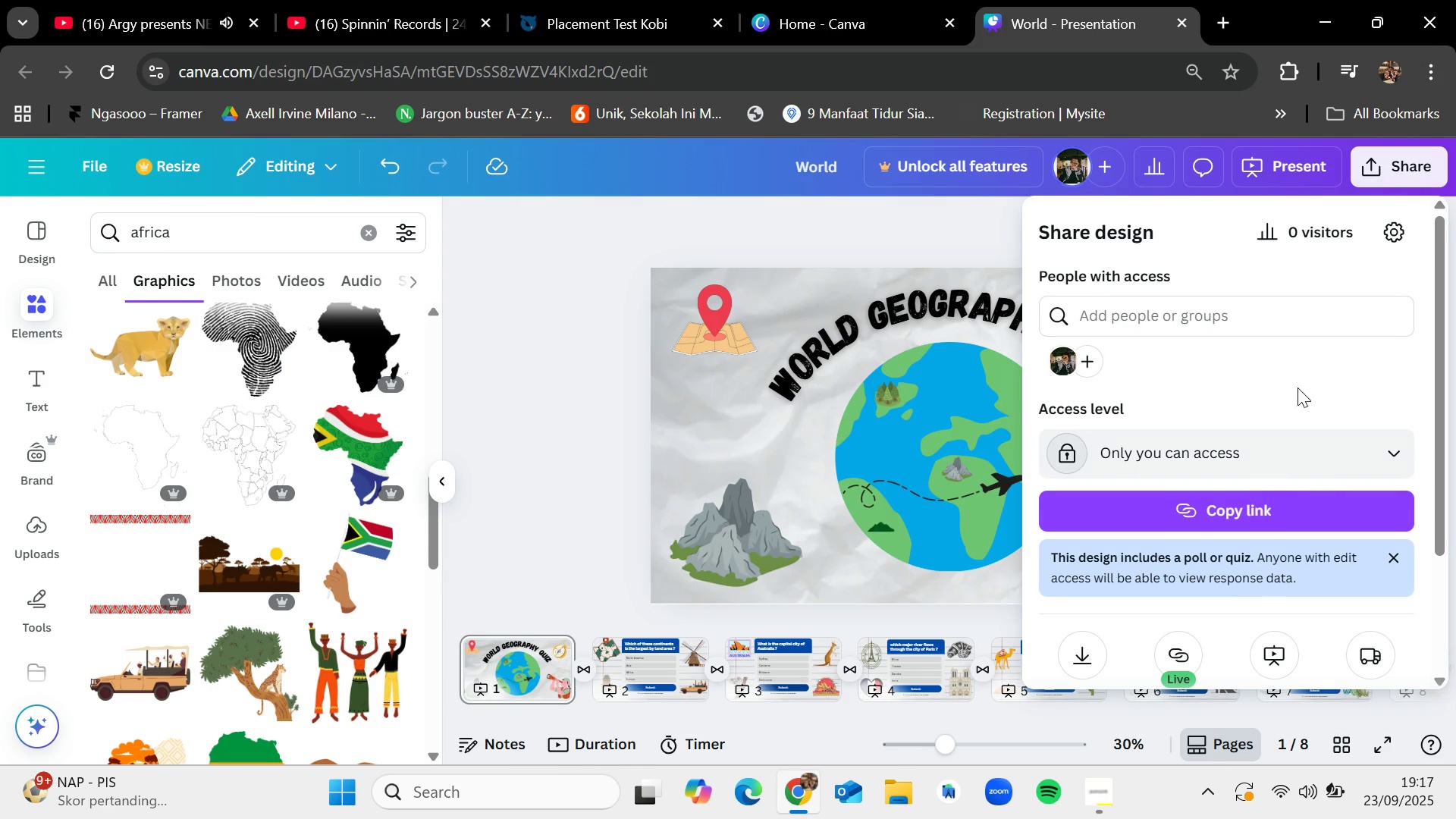 
scroll: coordinate [1260, 526], scroll_direction: down, amount: 2.0
 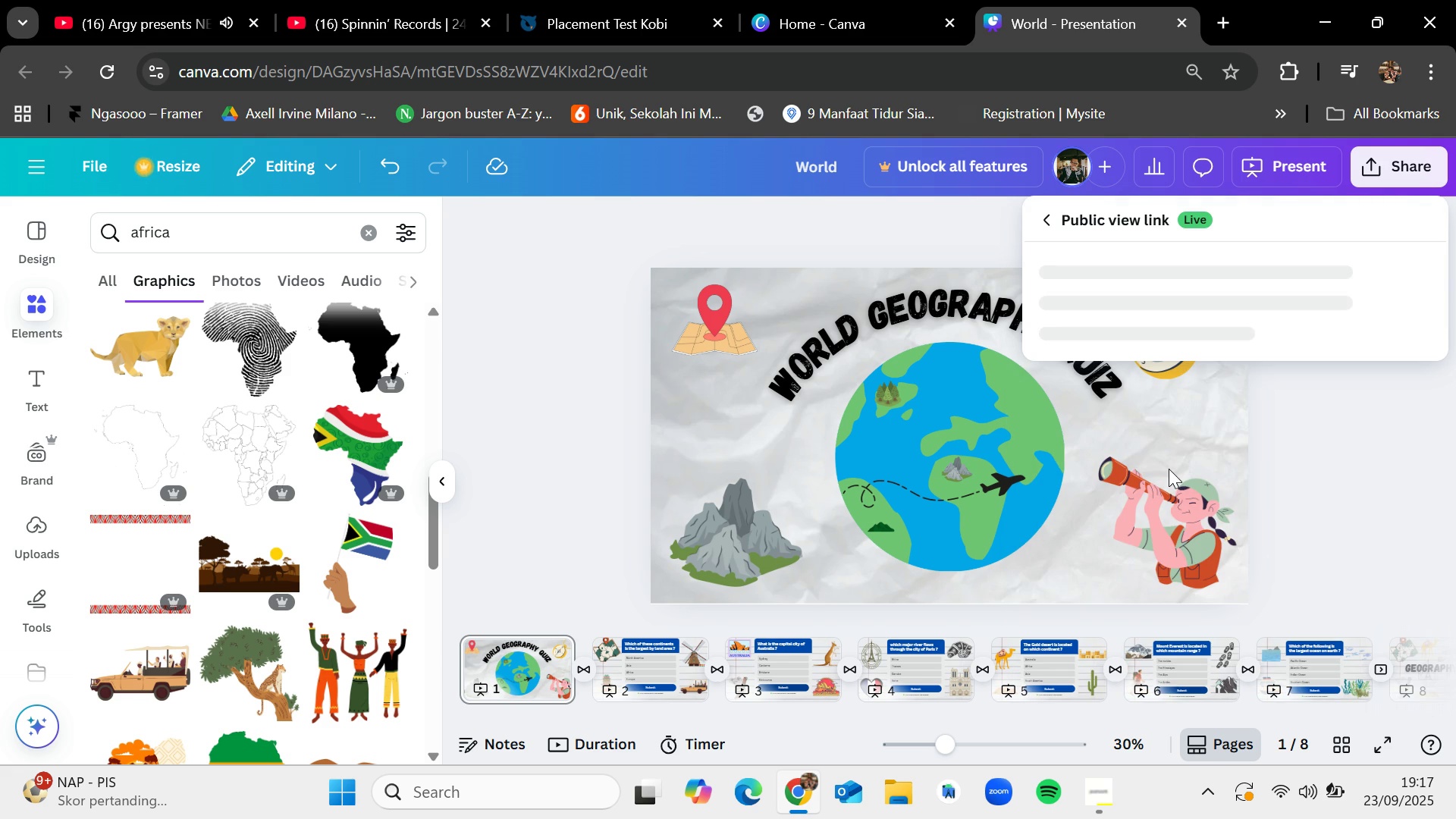 
wait(7.91)
 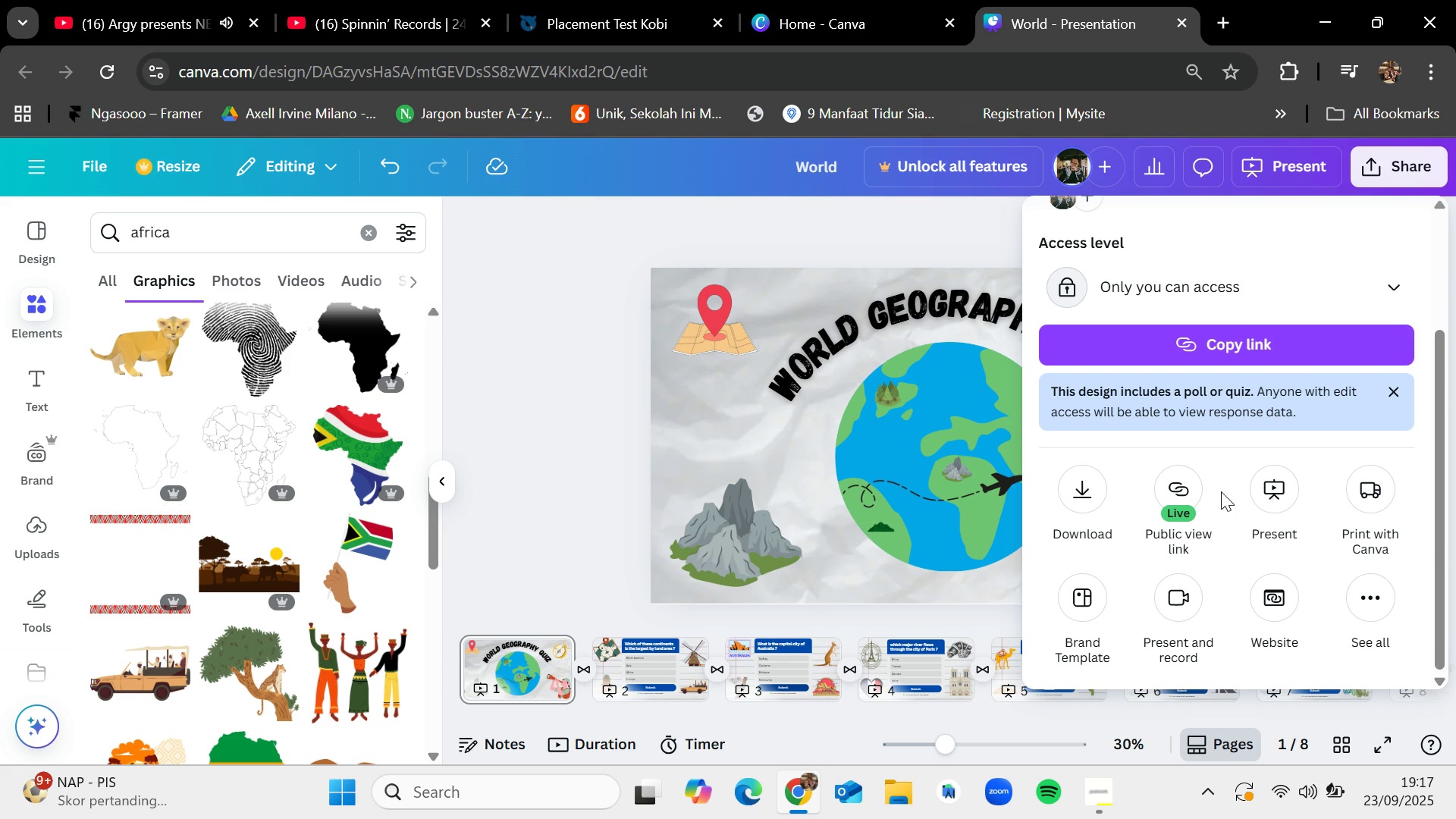 
scroll: coordinate [1169, 468], scroll_direction: down, amount: 2.0
 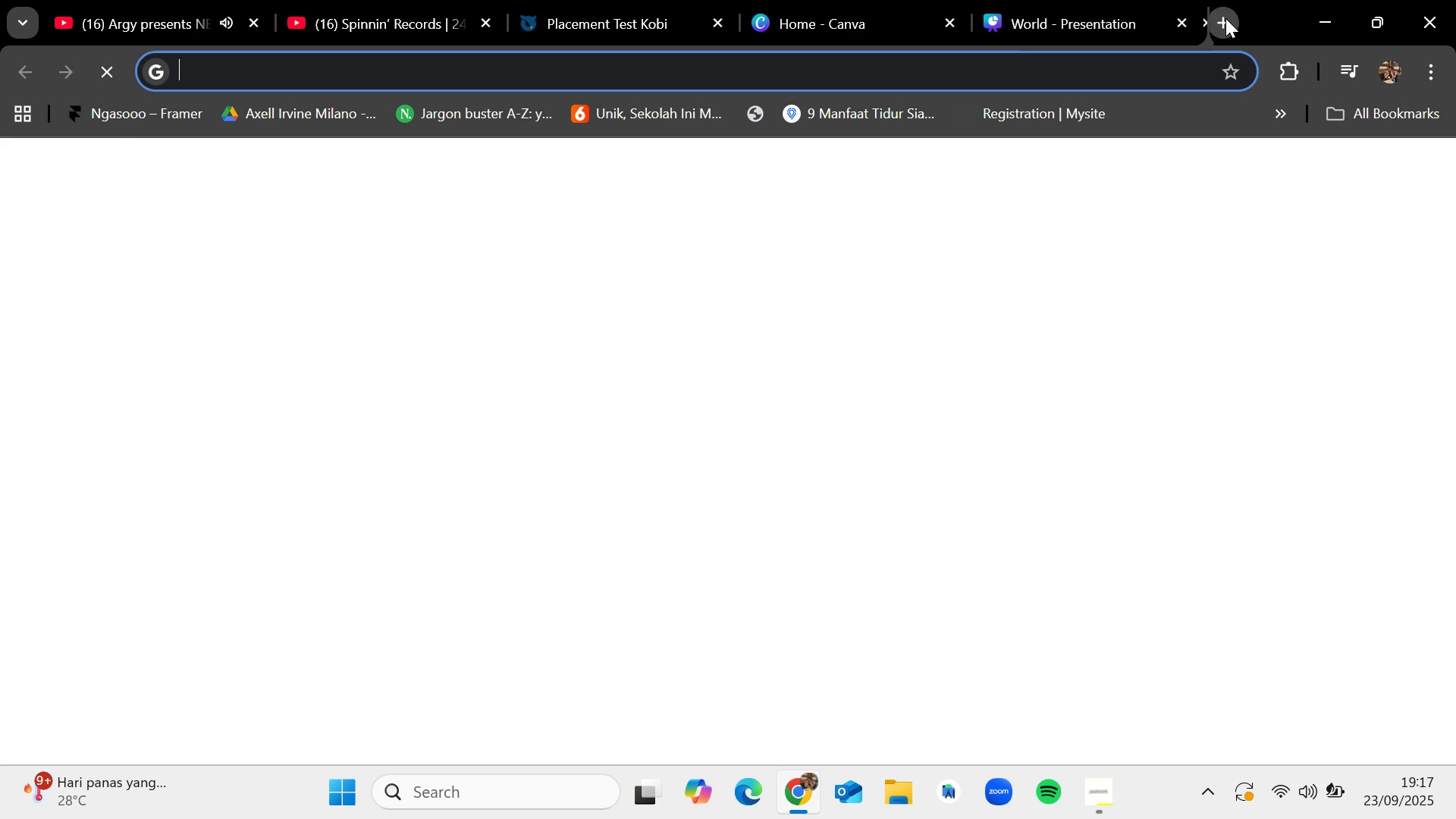 
key(Control+V)
 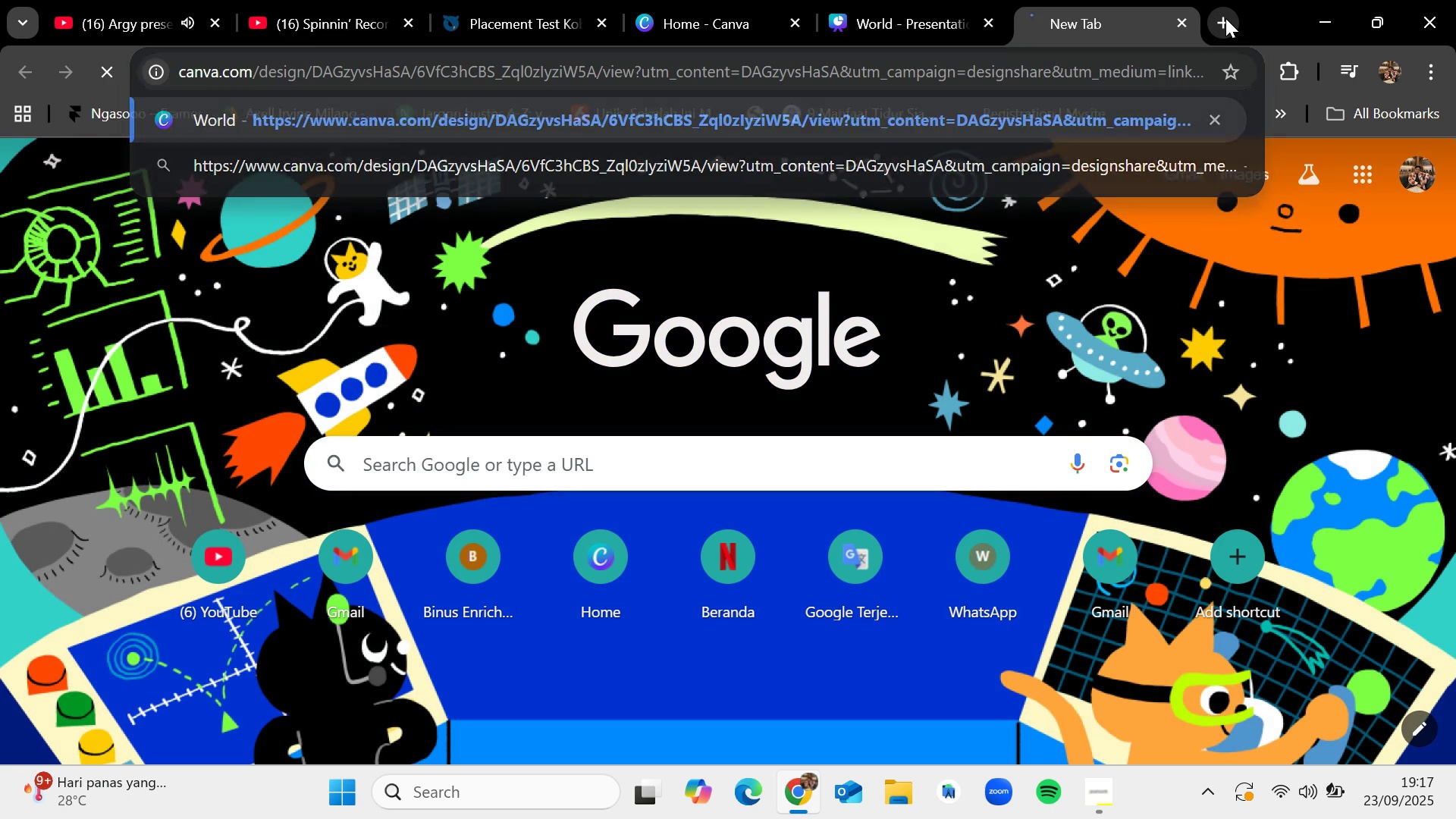 
key(Enter)
 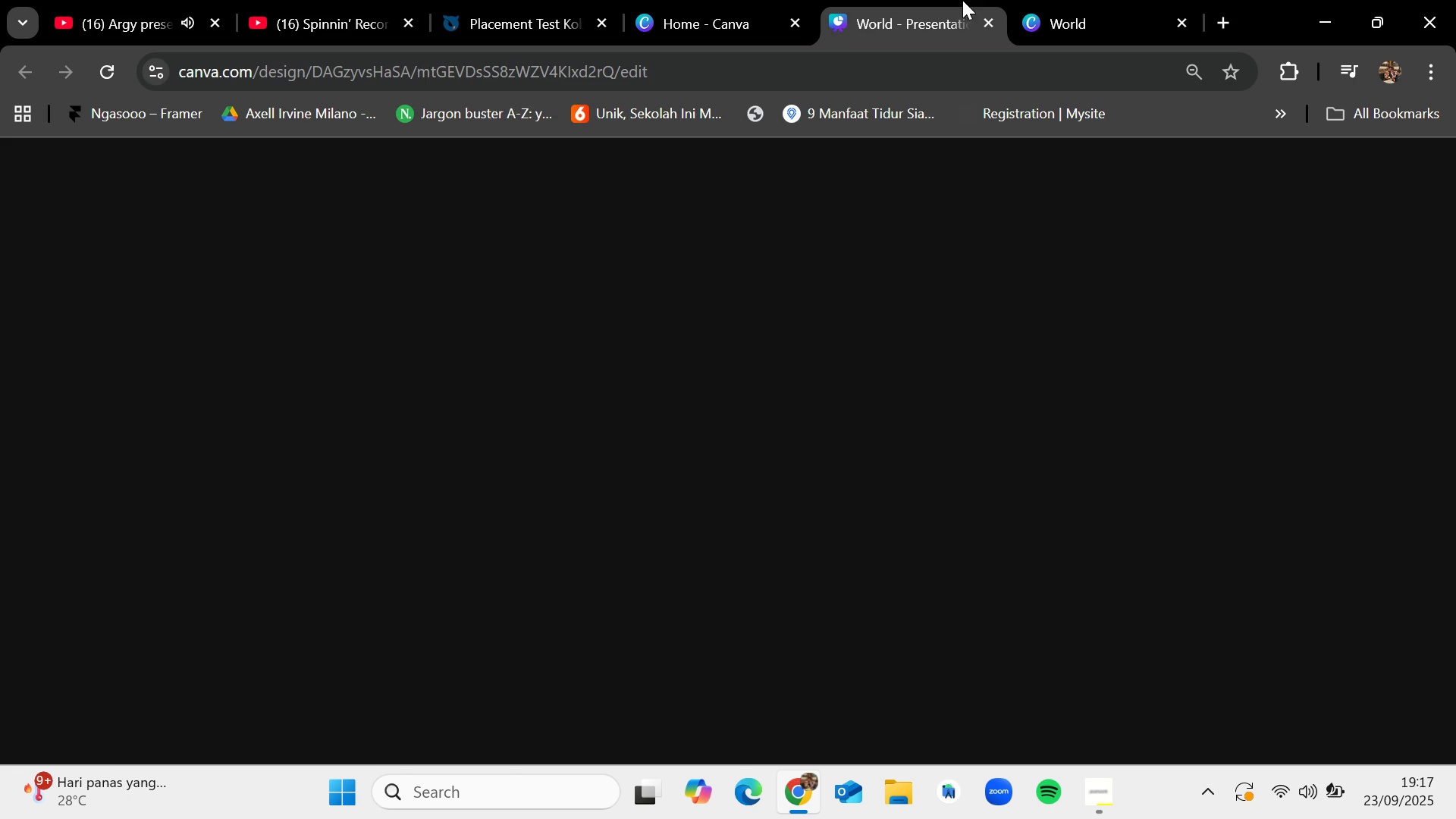 
left_click([1102, 809])
 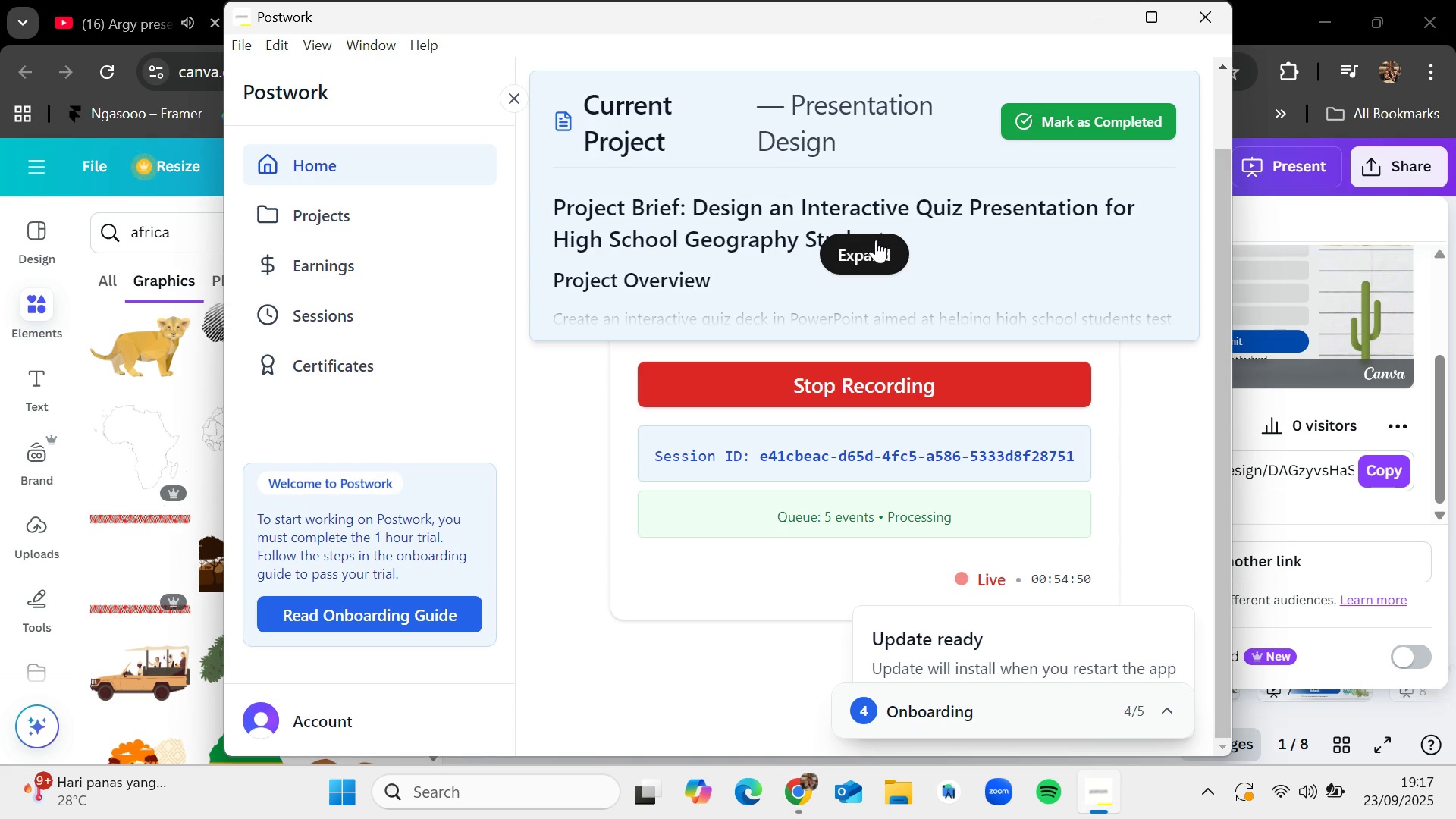 
left_click([876, 249])
 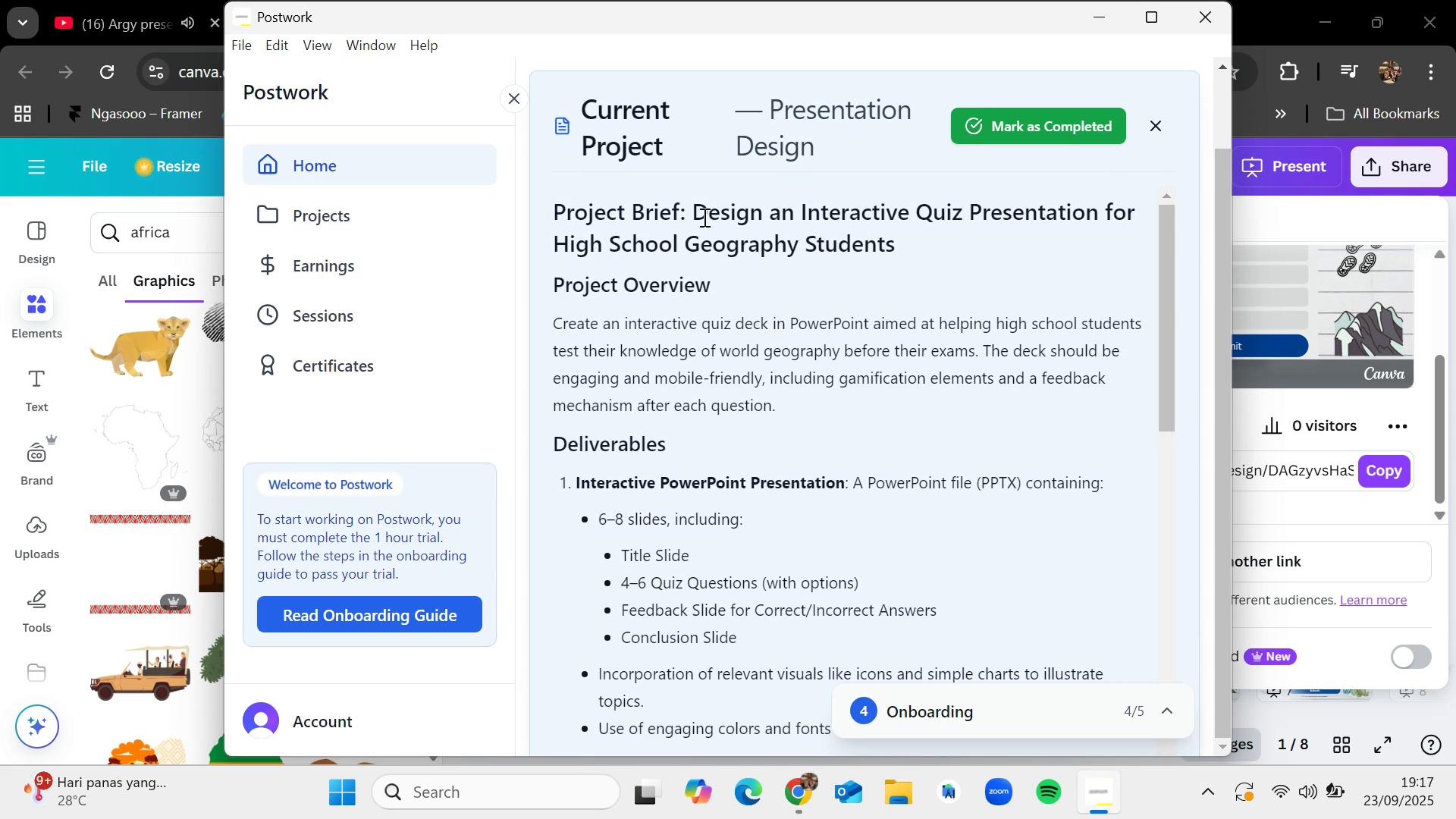 
left_click_drag(start_coordinate=[698, 207], to_coordinate=[906, 252])
 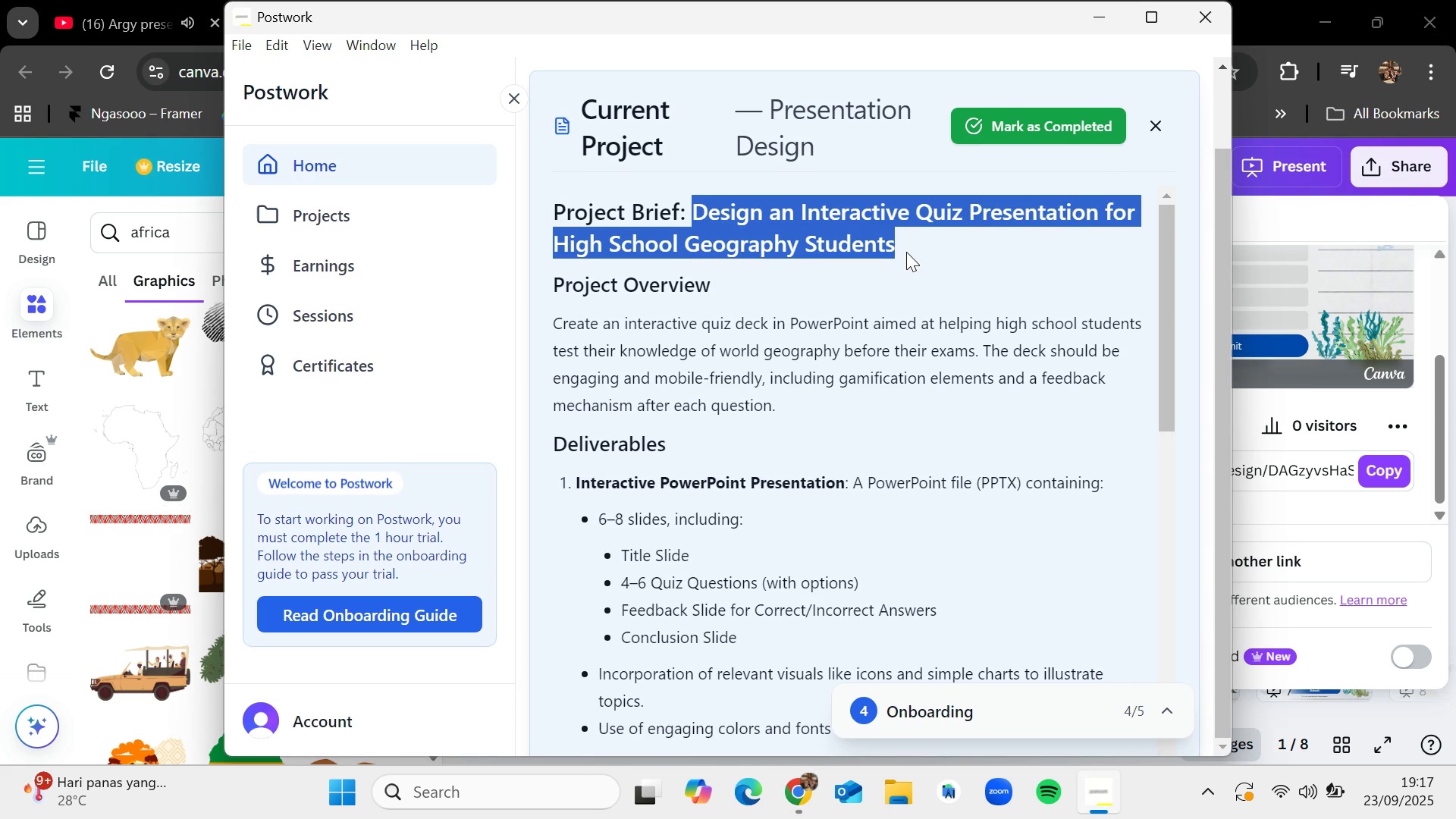 
key(Control+C)
 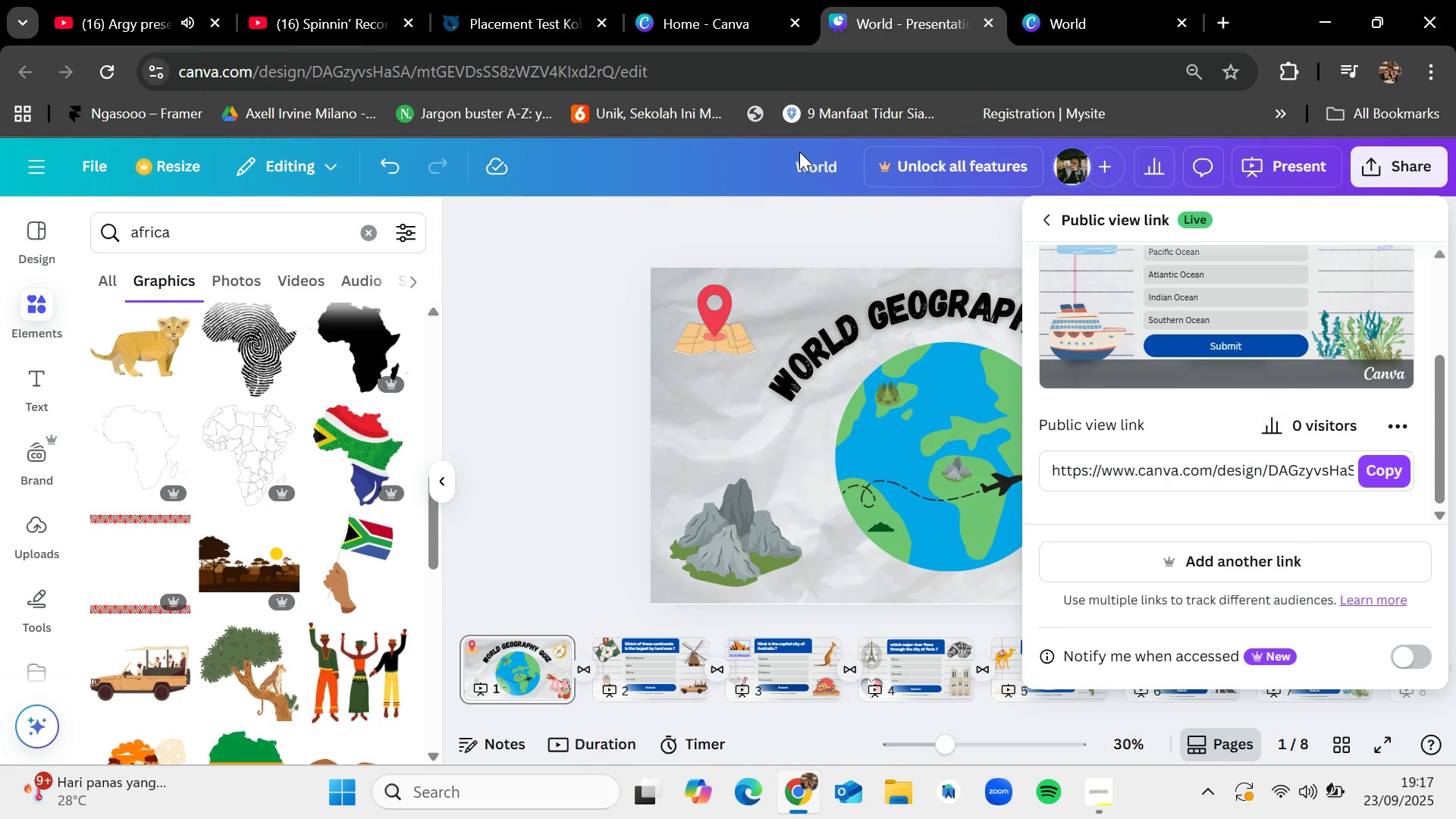 
double_click([801, 161])
 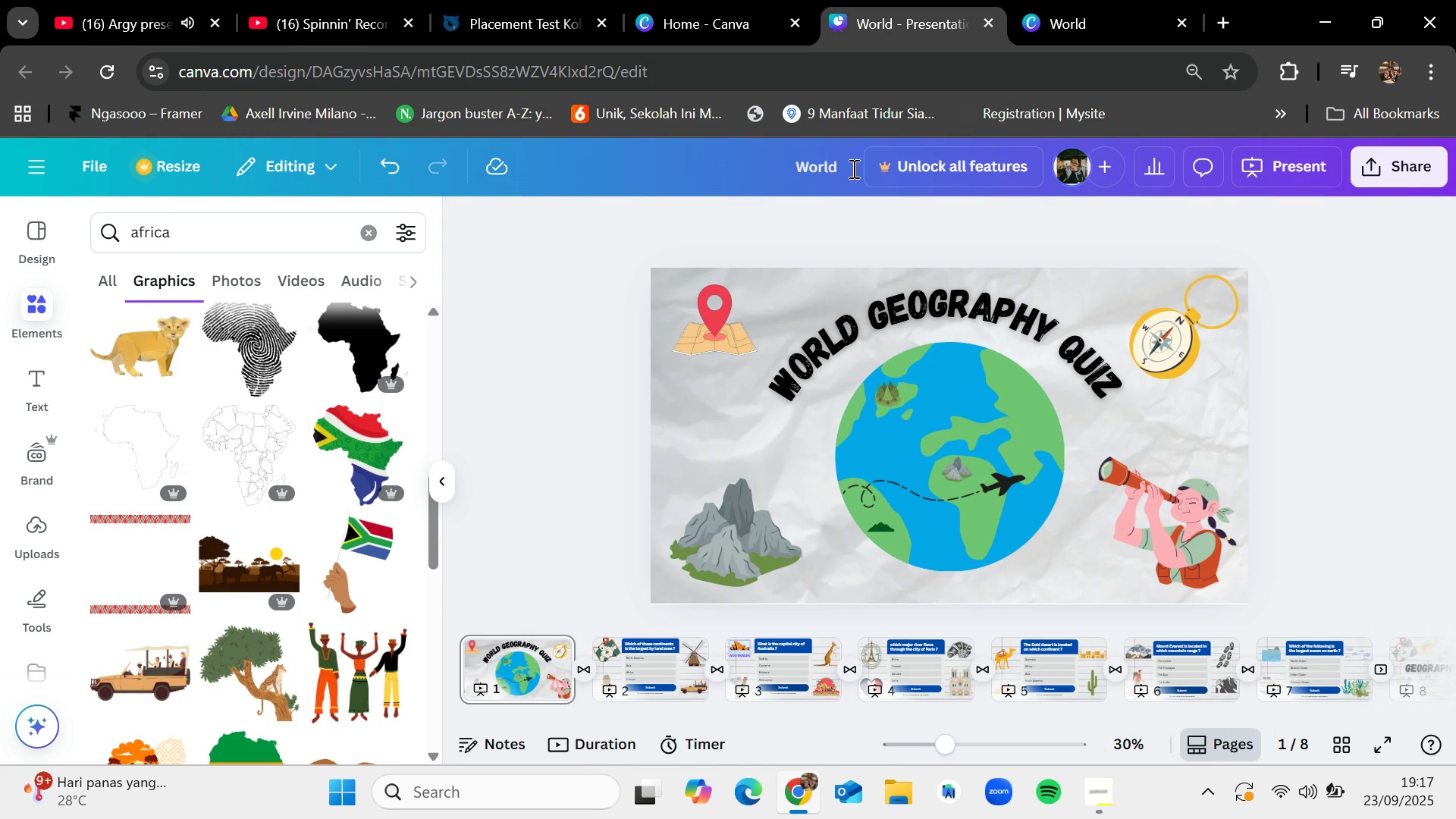 
left_click_drag(start_coordinate=[848, 165], to_coordinate=[785, 159])
 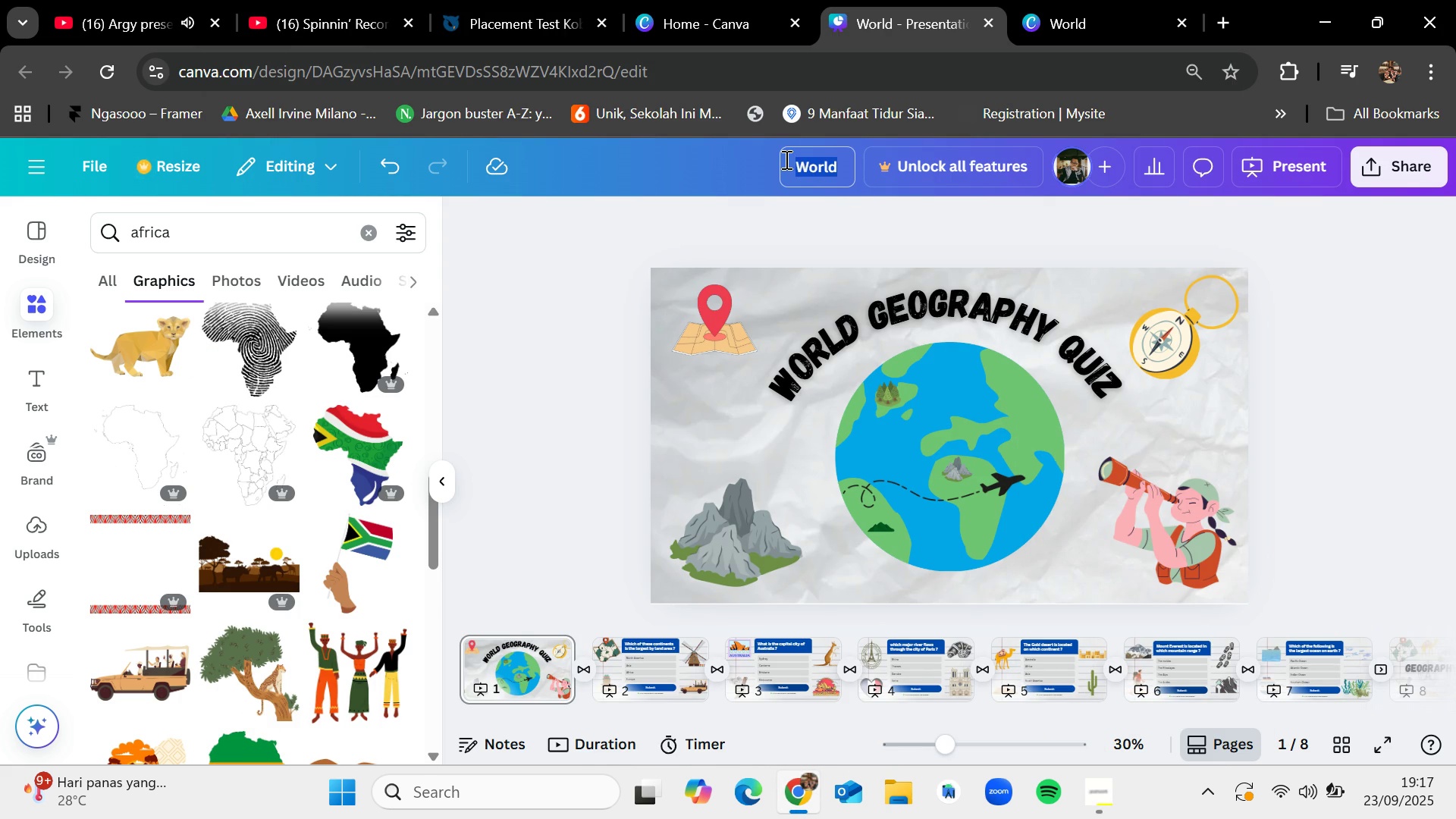 
key(Control+V)
 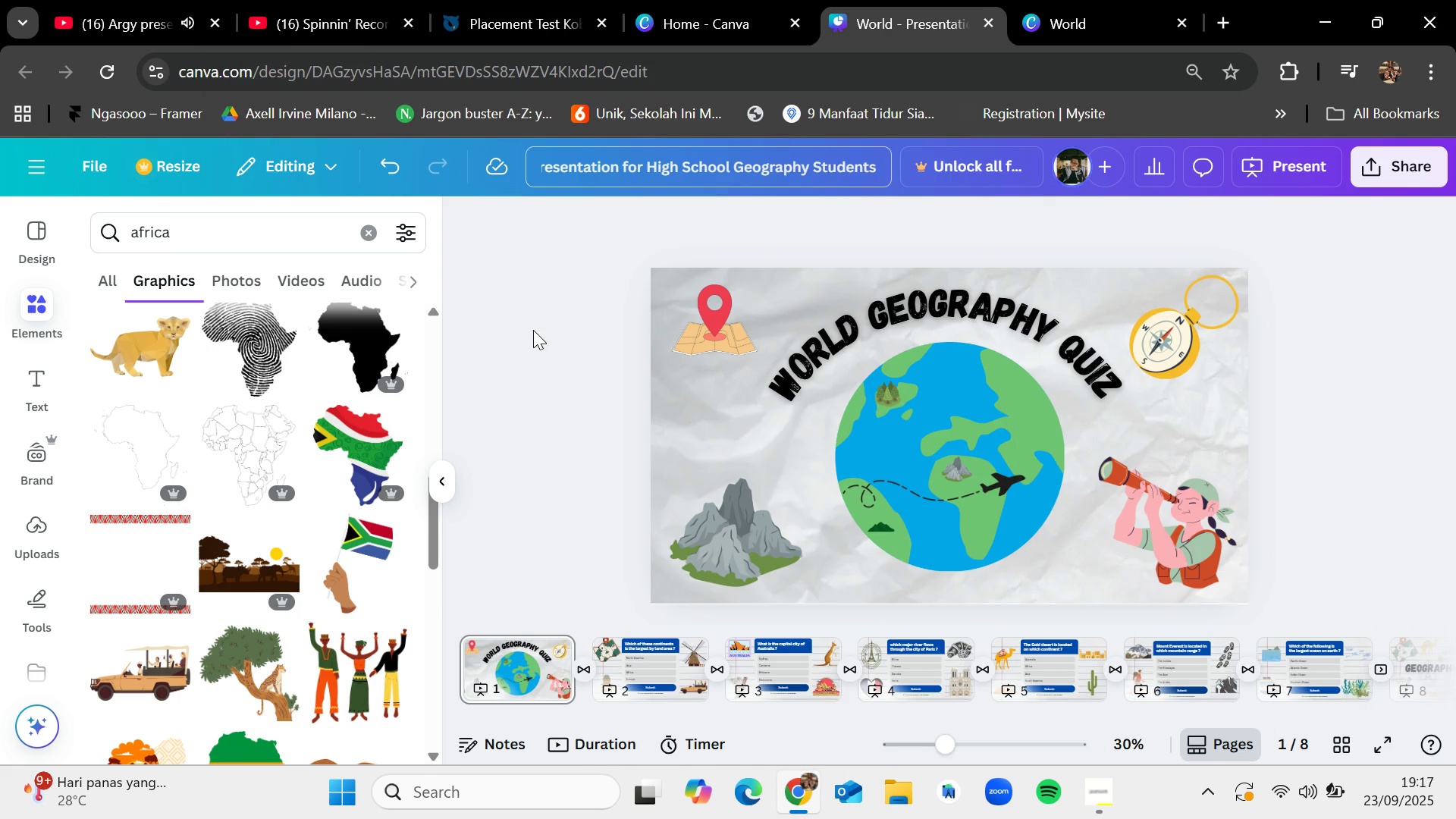 
left_click([532, 334])
 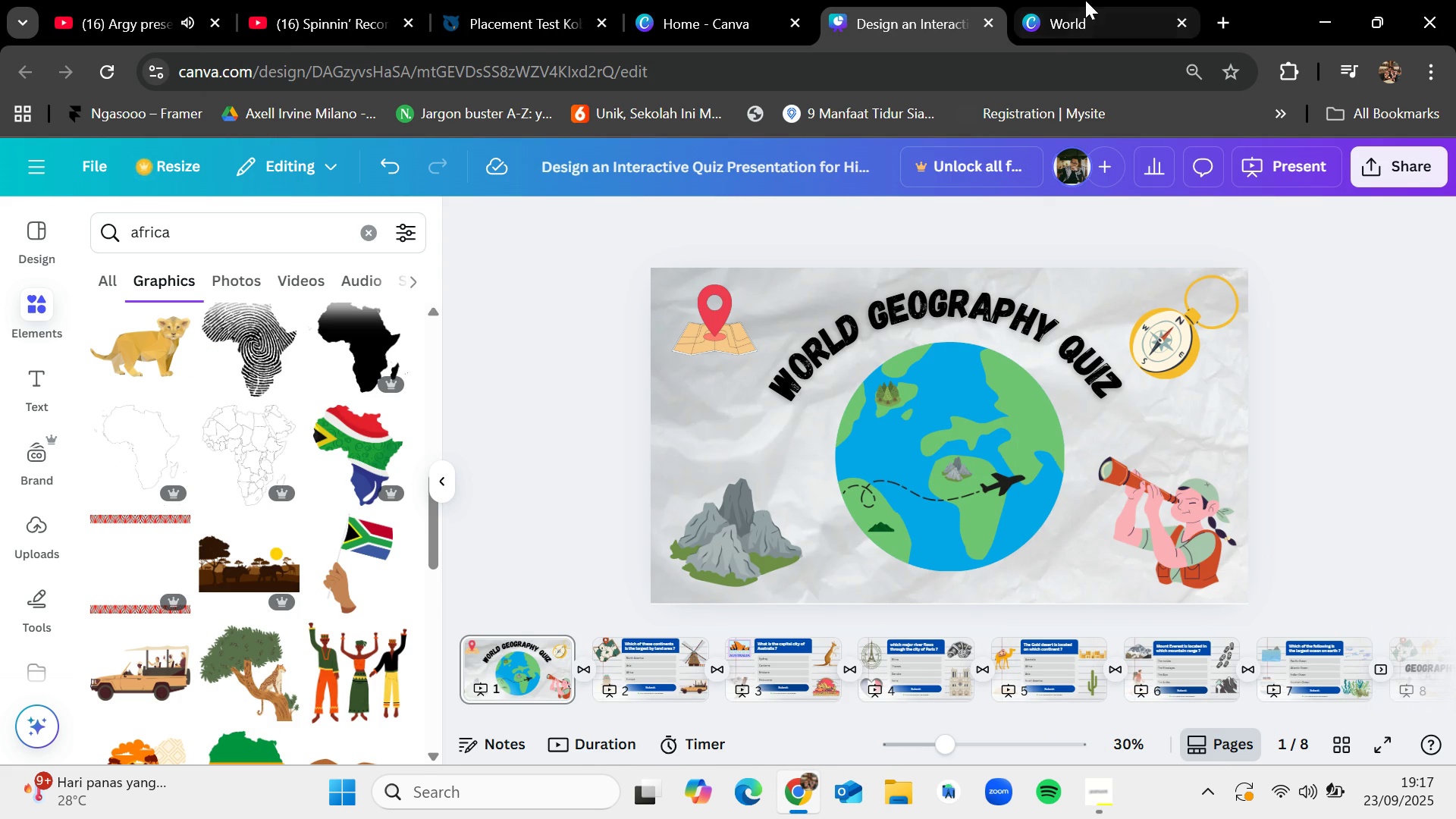 
left_click([1085, 0])
 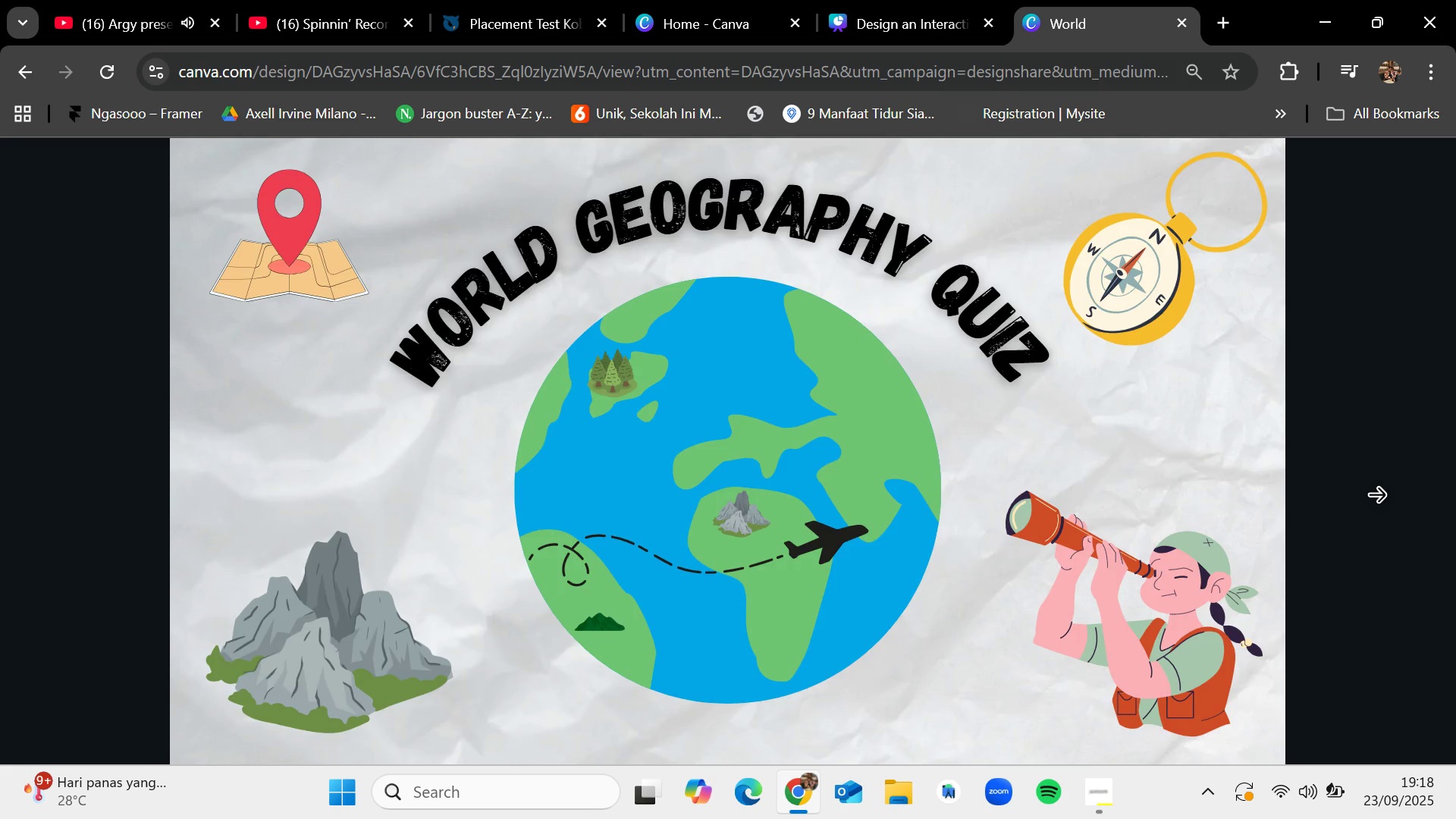 
left_click([1376, 497])
 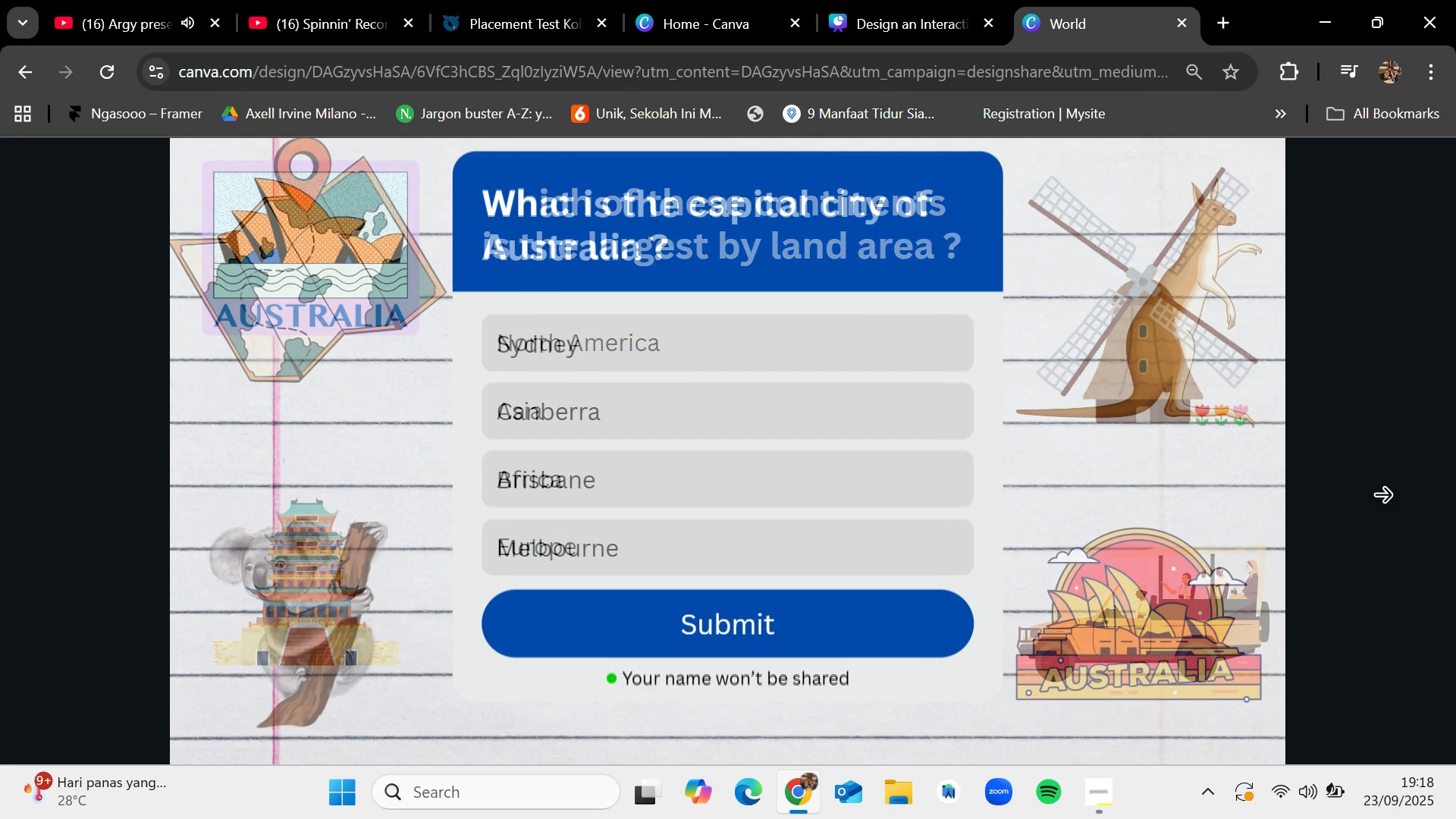 
left_click([1382, 497])
 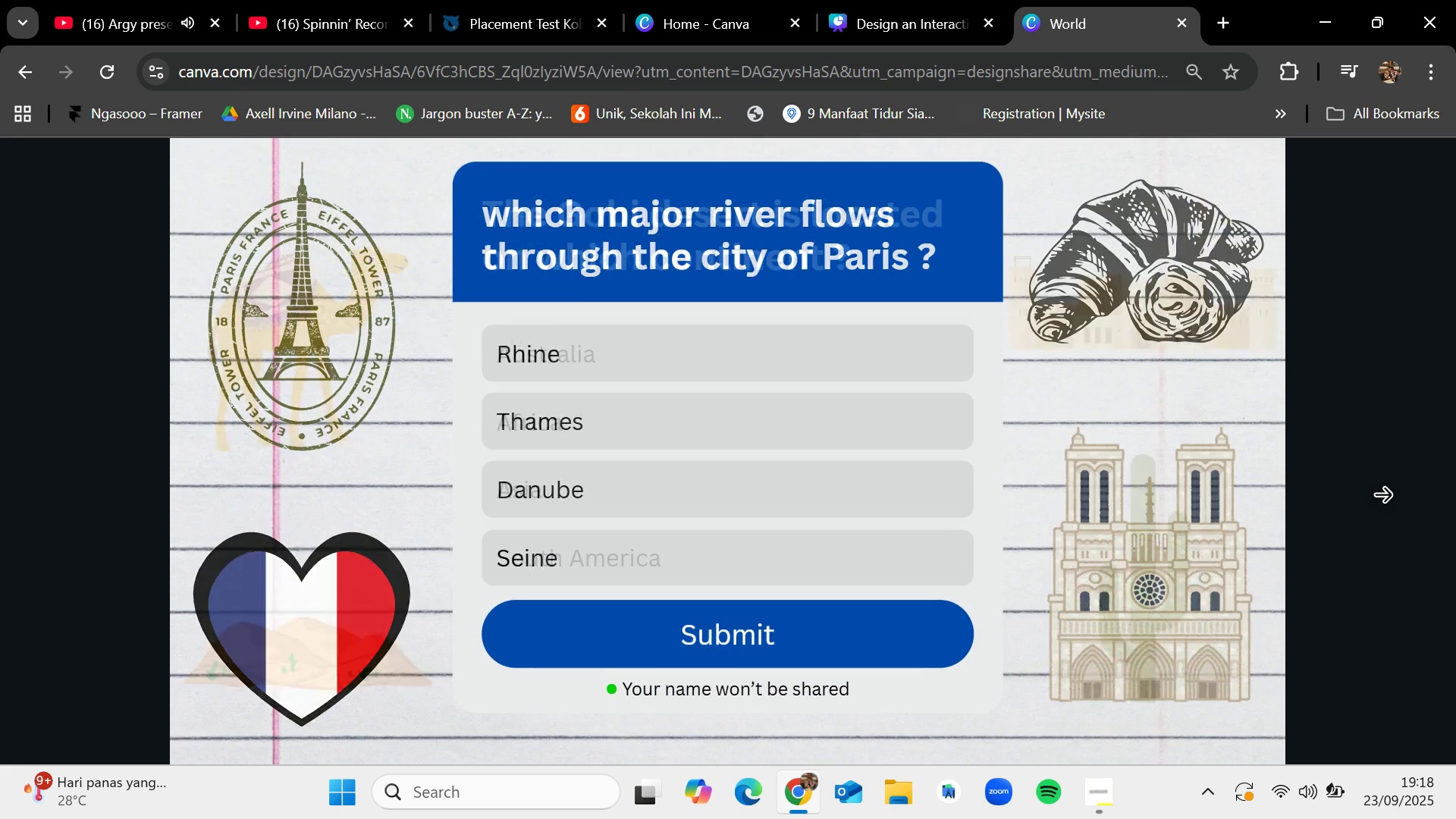 
left_click([1382, 497])
 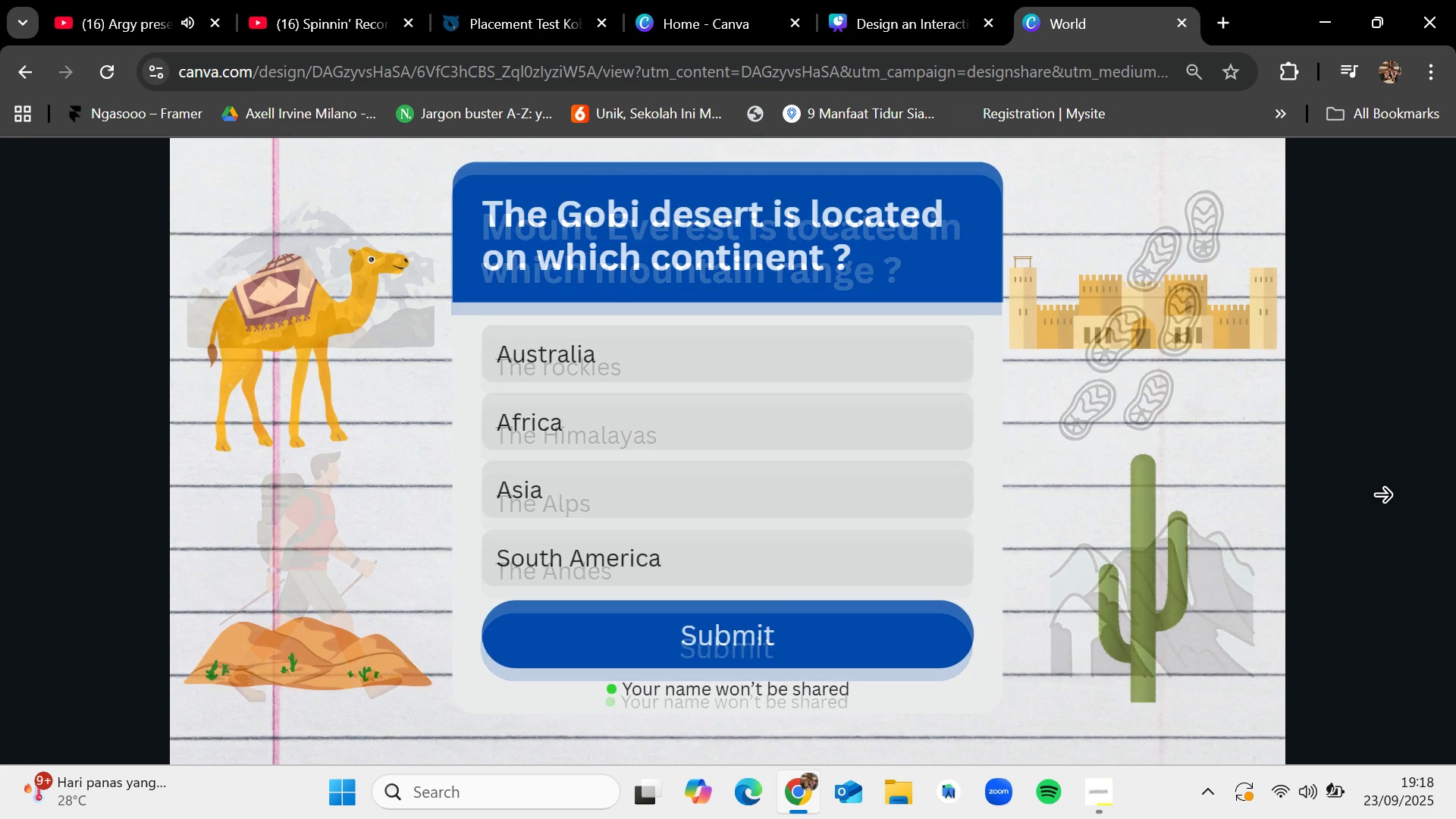 
left_click([1382, 497])
 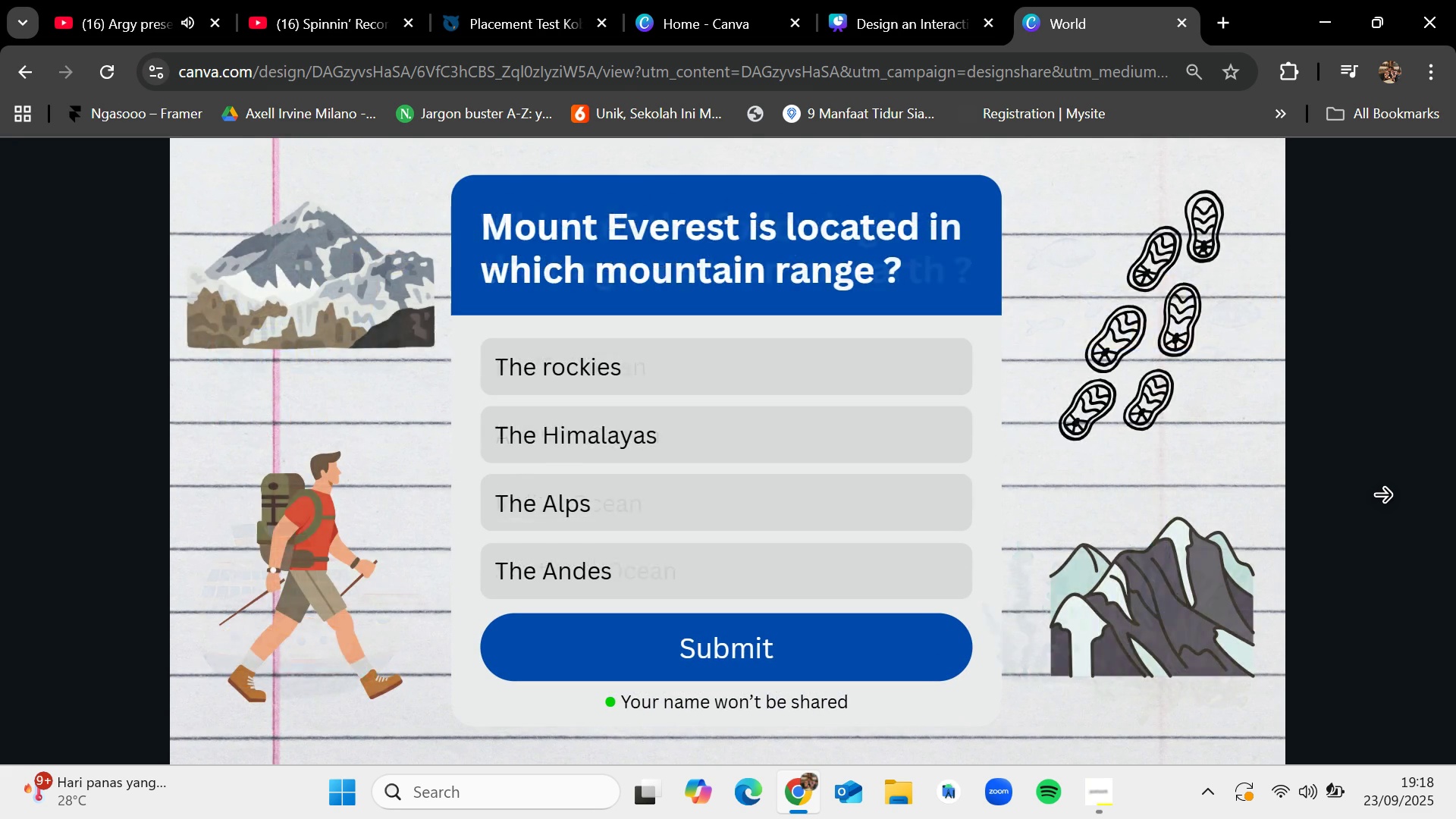 
left_click([1382, 497])
 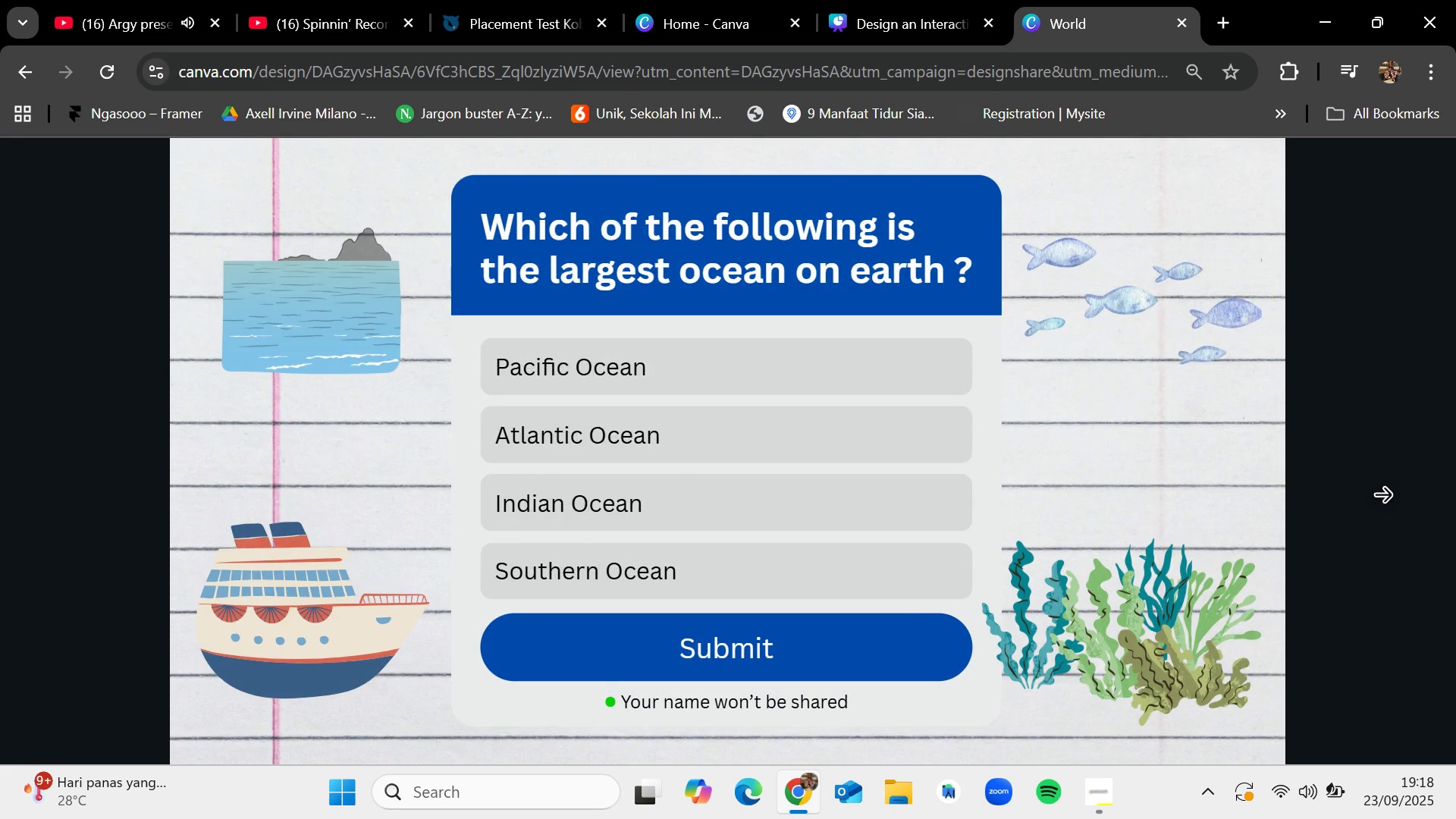 
left_click([1382, 497])
 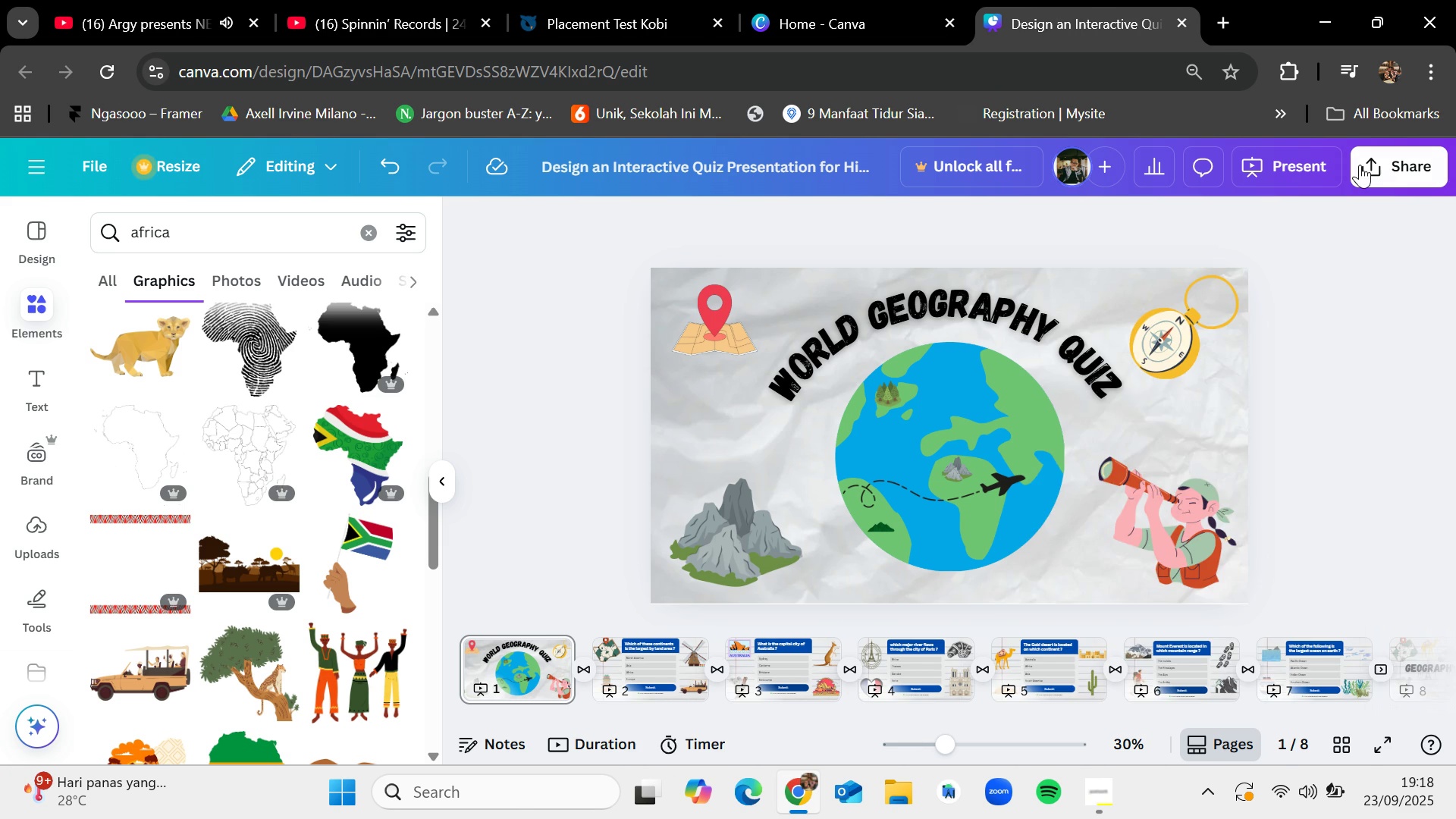 
left_click([1360, 165])
 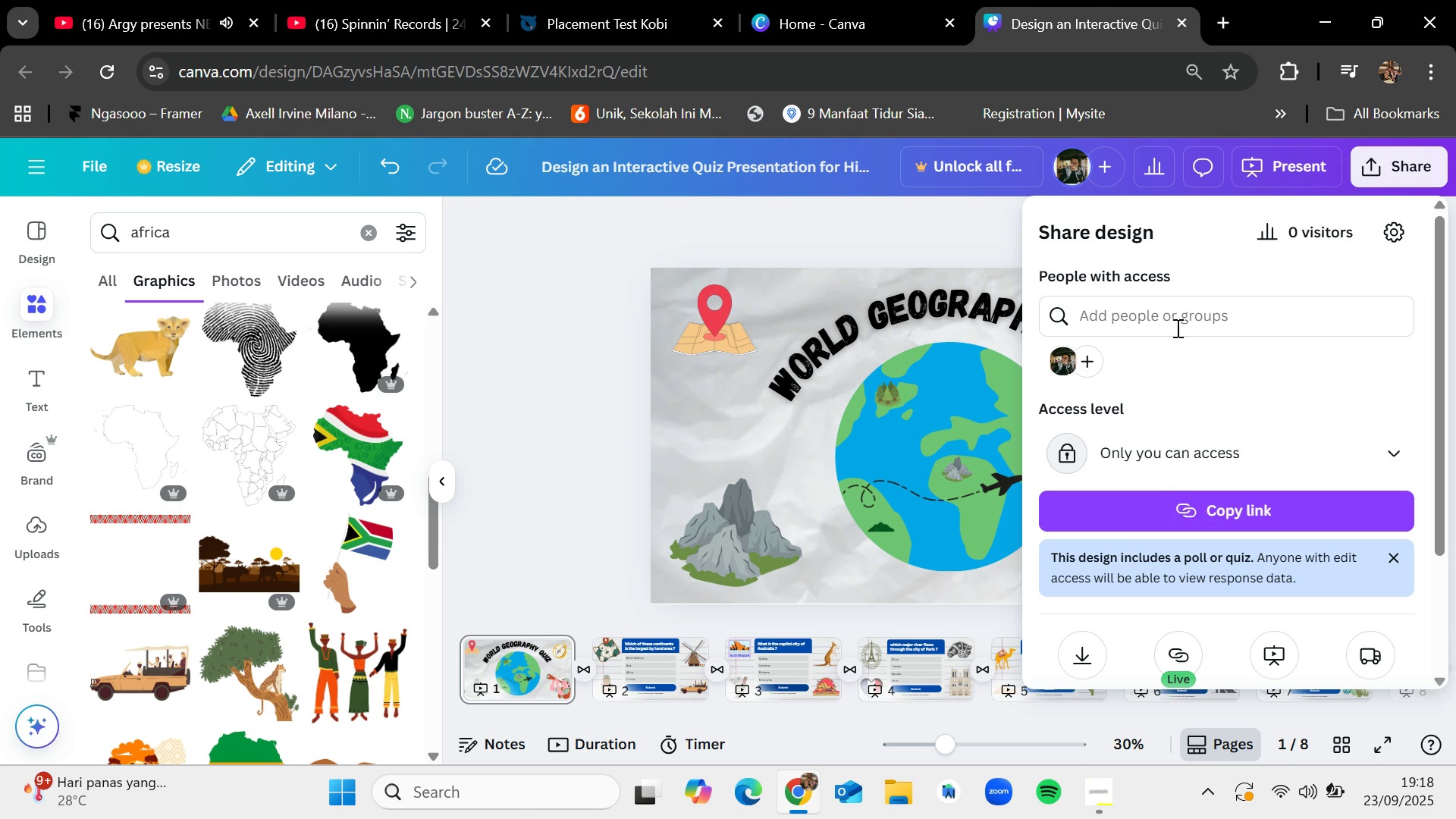 
scroll: coordinate [1180, 535], scroll_direction: down, amount: 2.0
 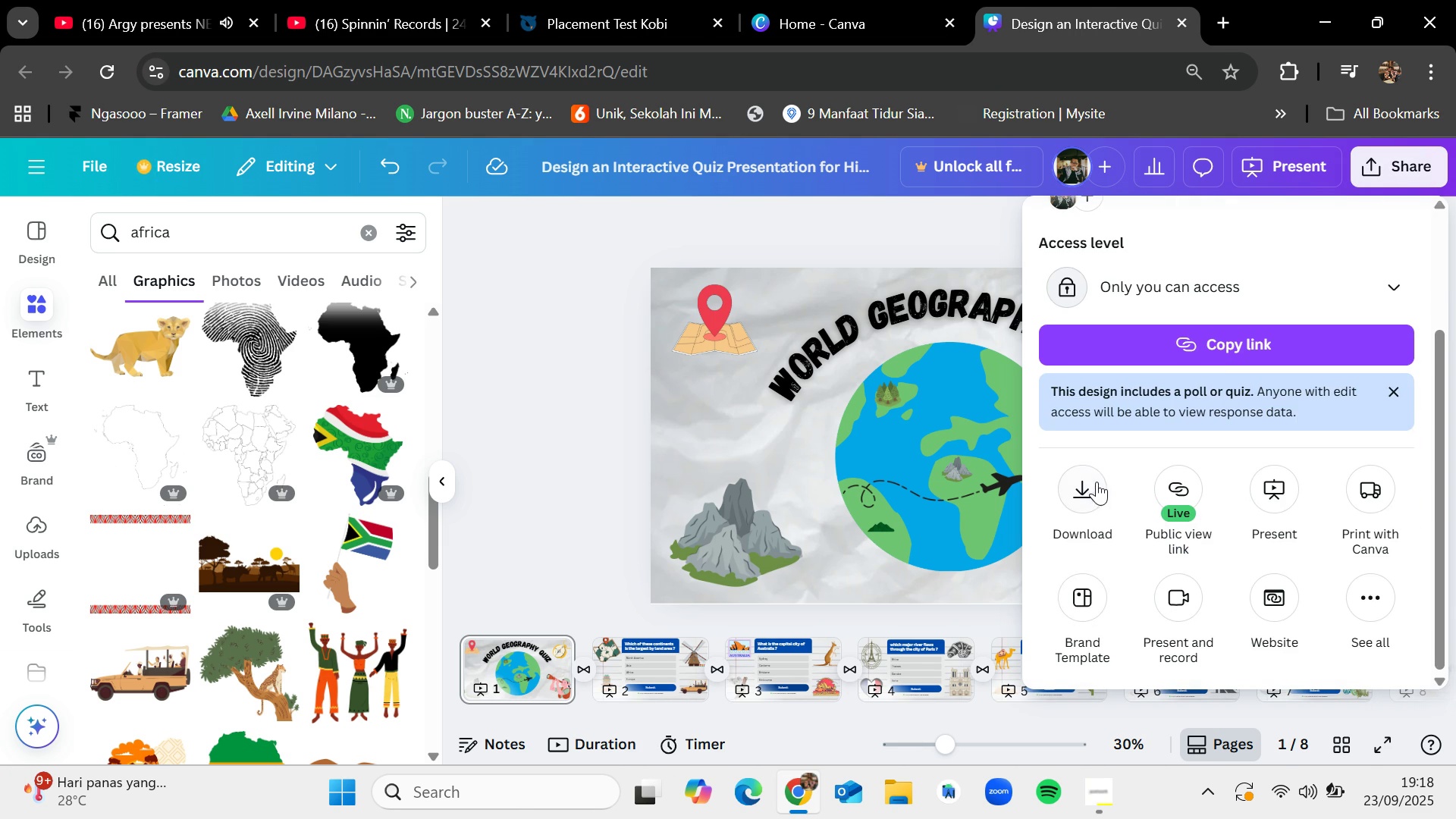 
left_click([1095, 482])
 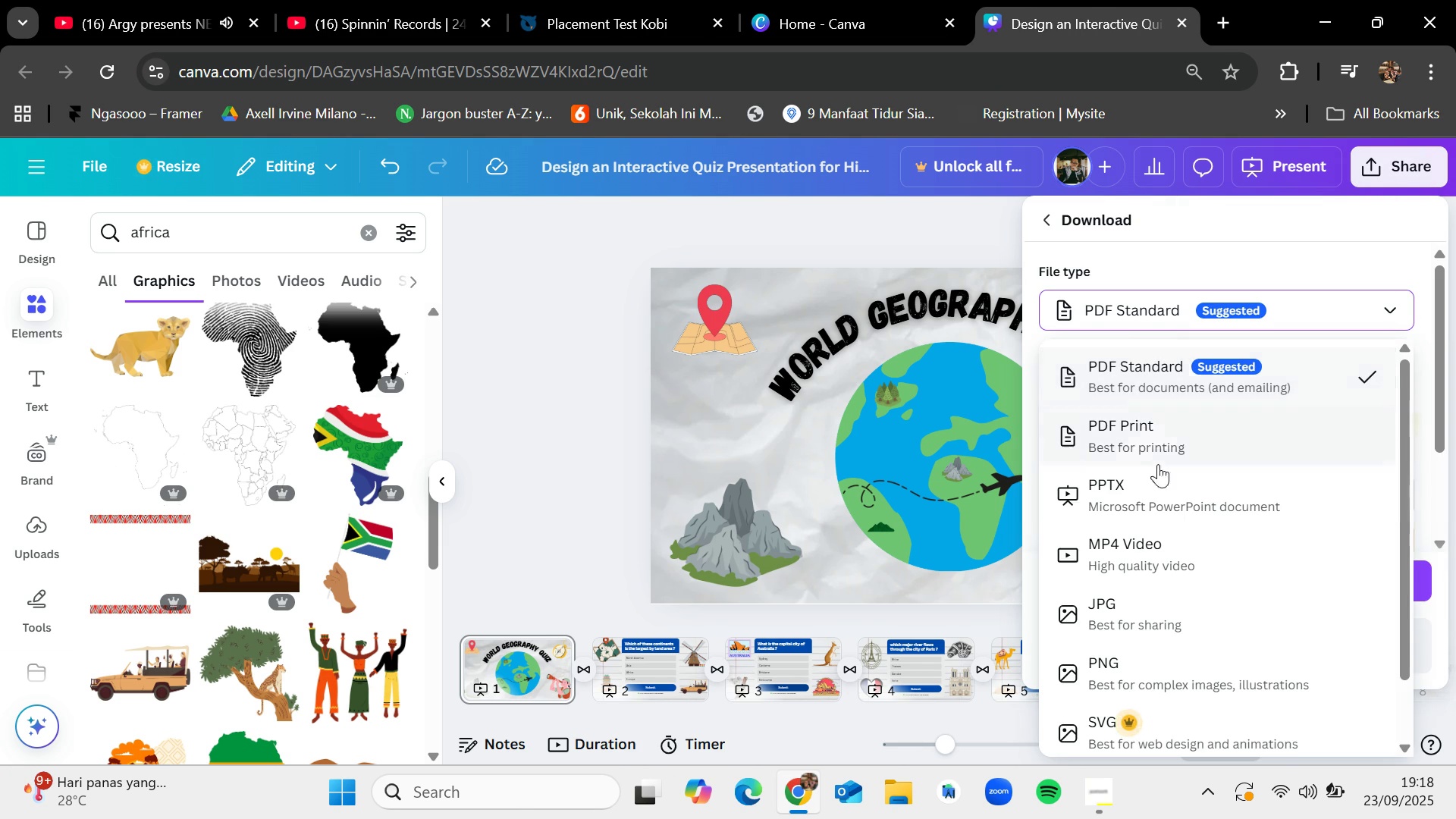 
left_click([1158, 494])
 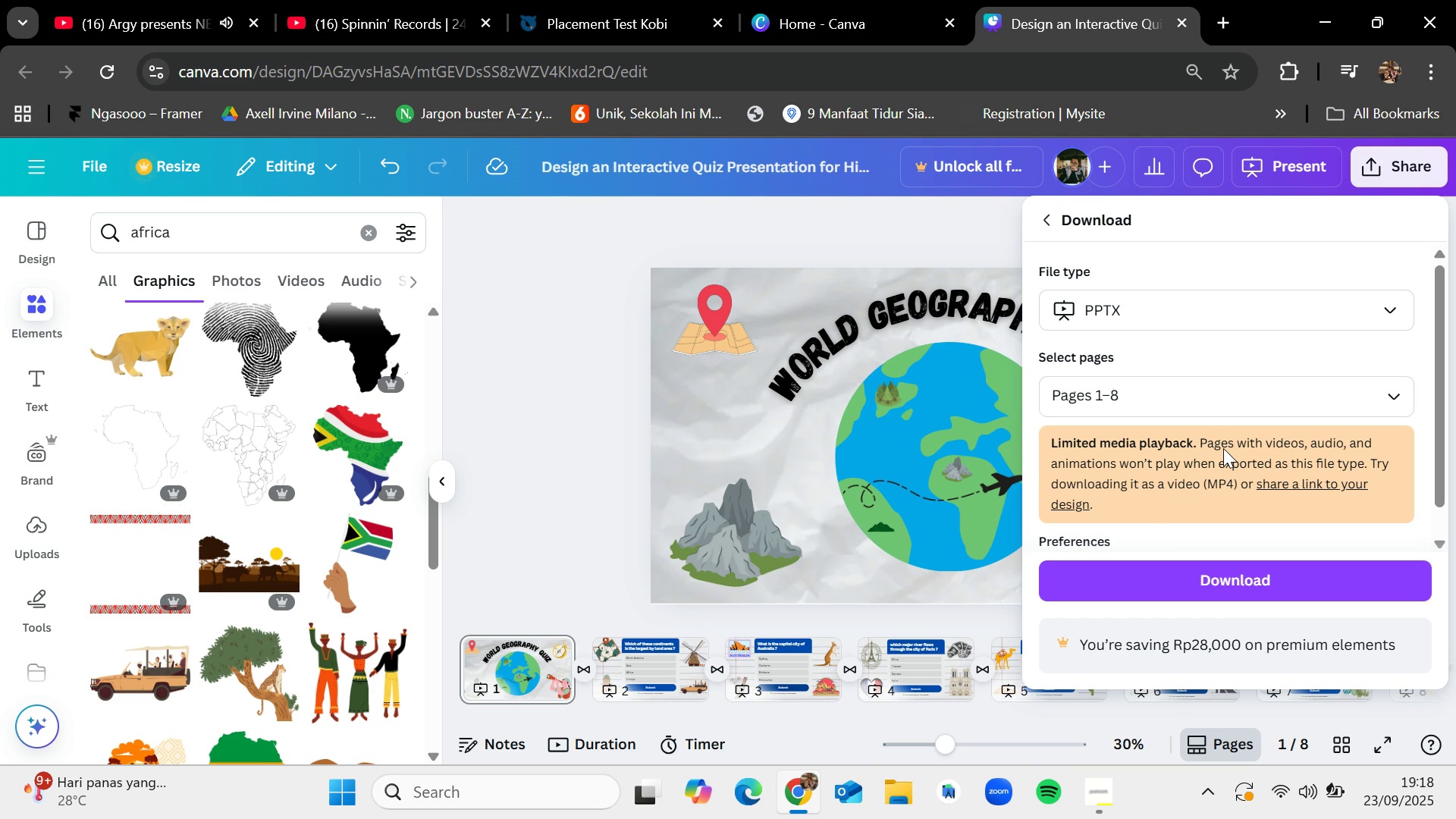 
wait(11.73)
 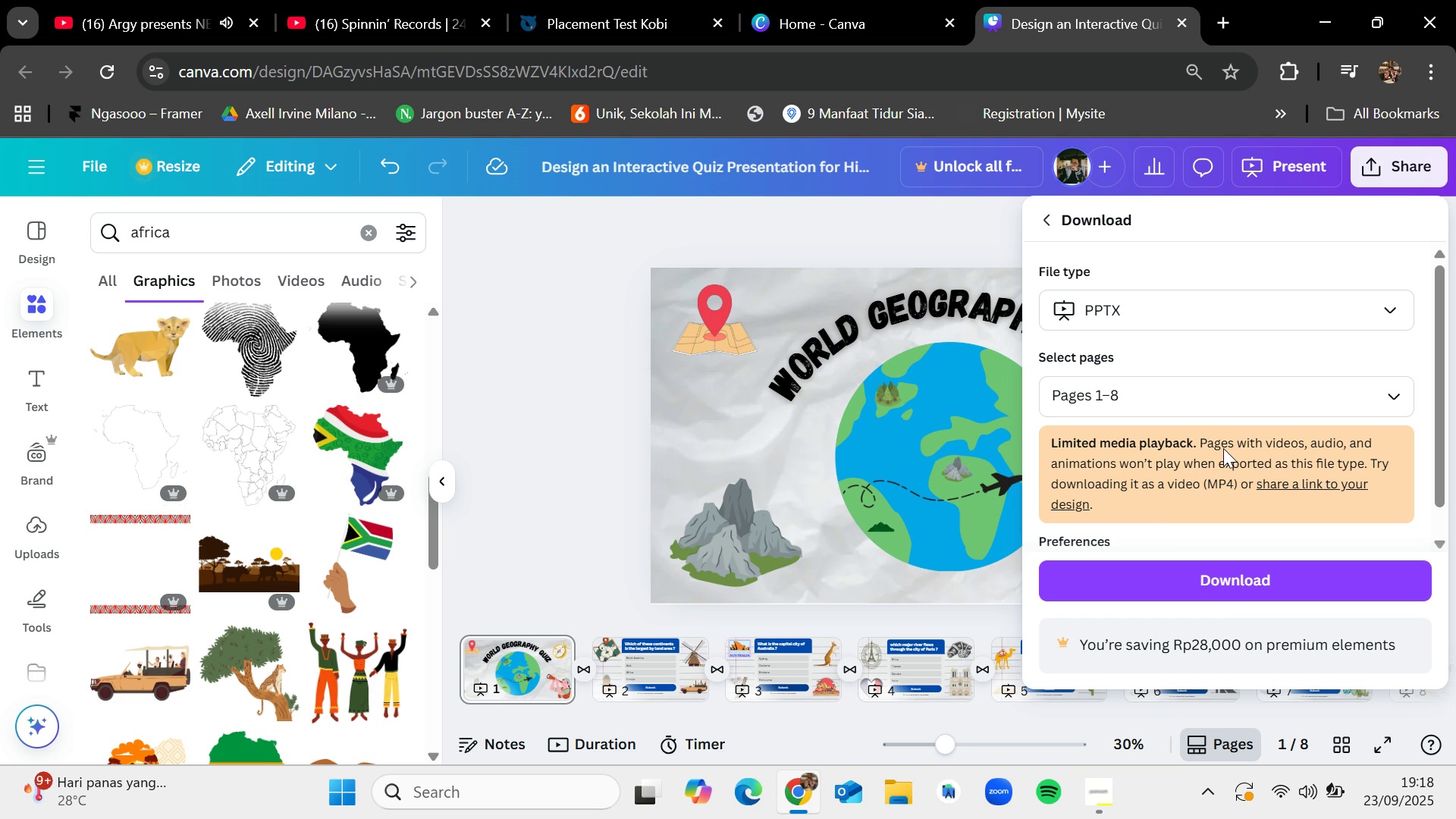 
left_click([1090, 797])
 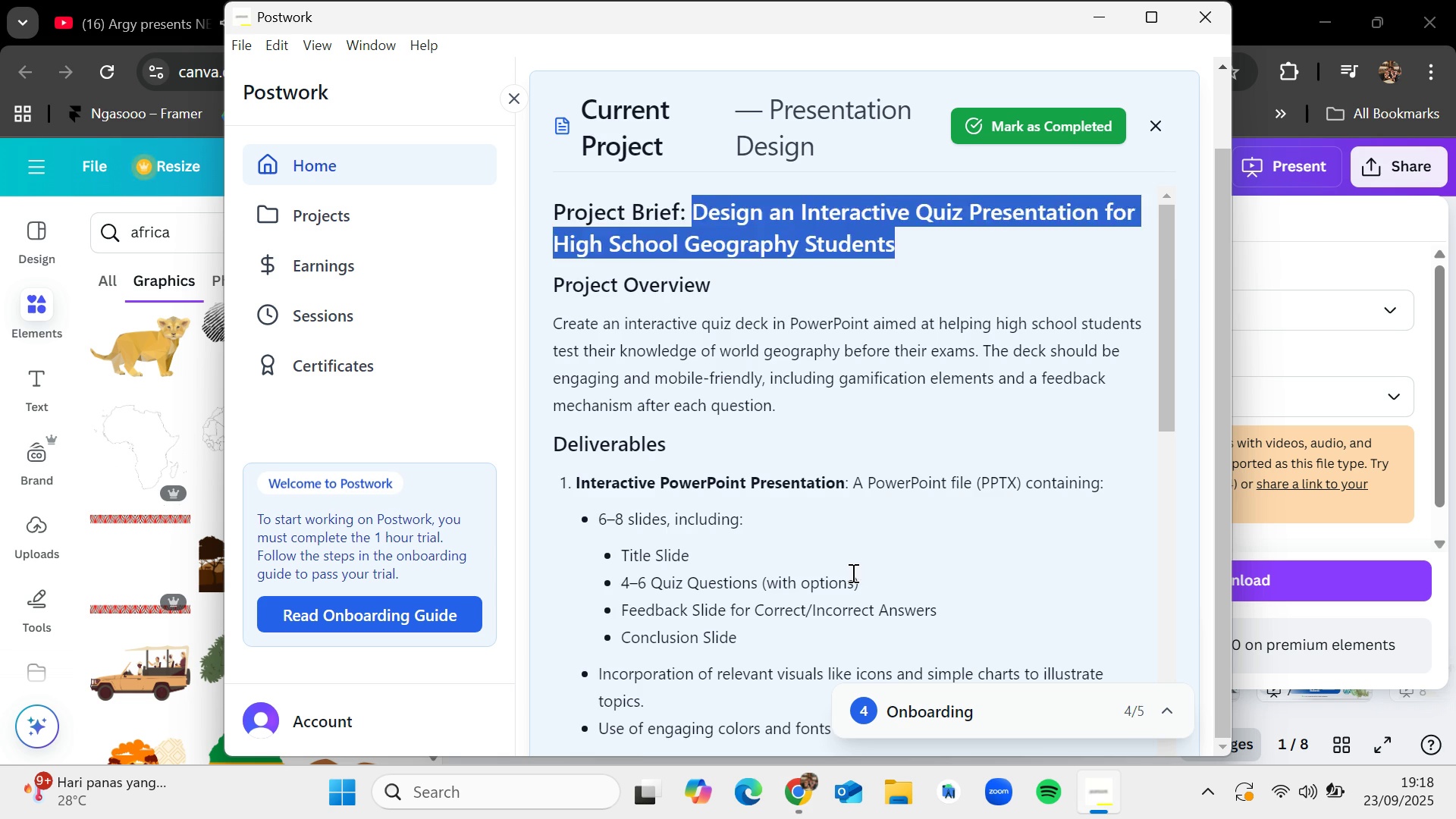 
scroll: coordinate [852, 573], scroll_direction: down, amount: 3.0
 